 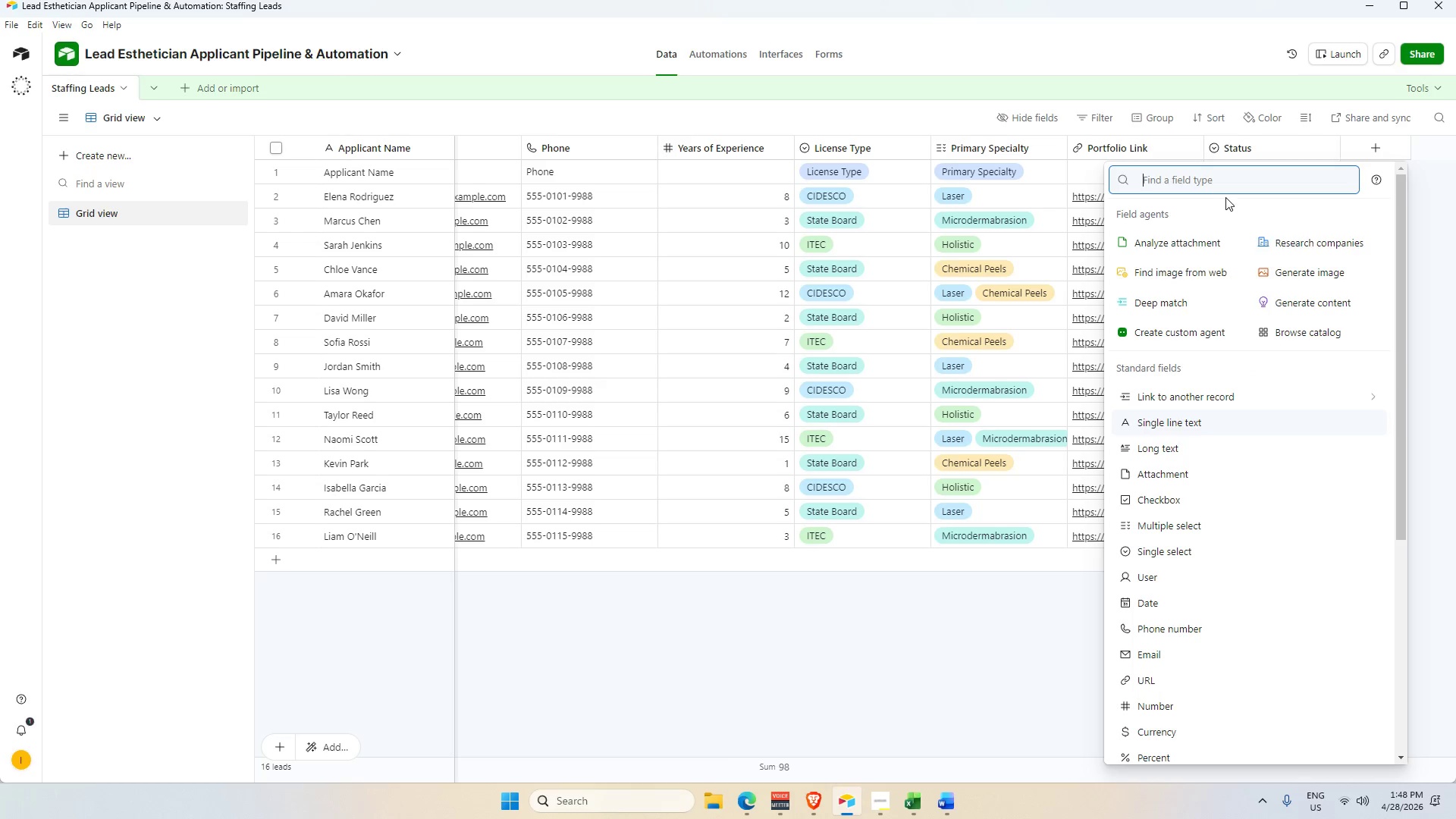 
type(ch)
 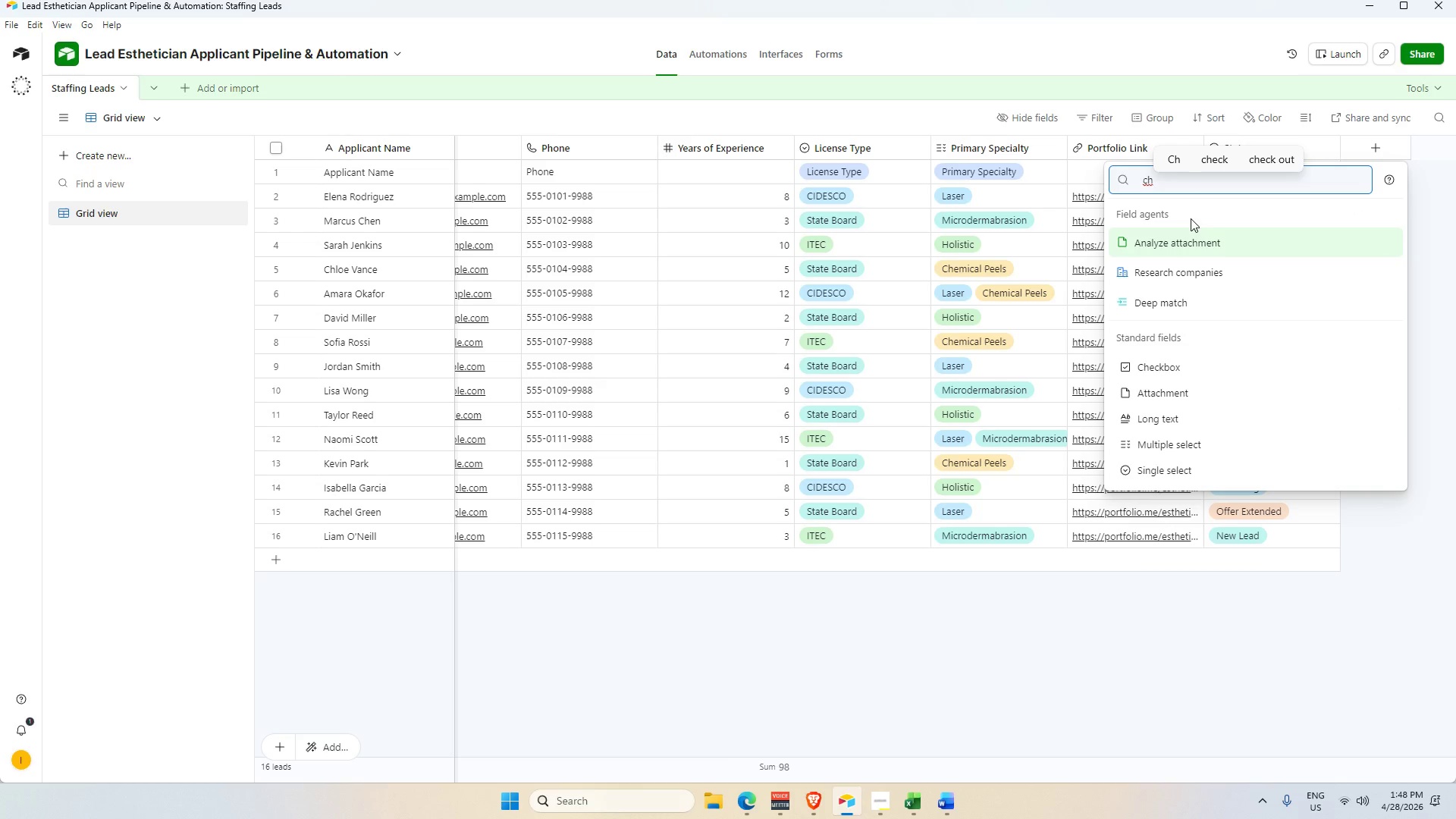 
left_click([1189, 369])
 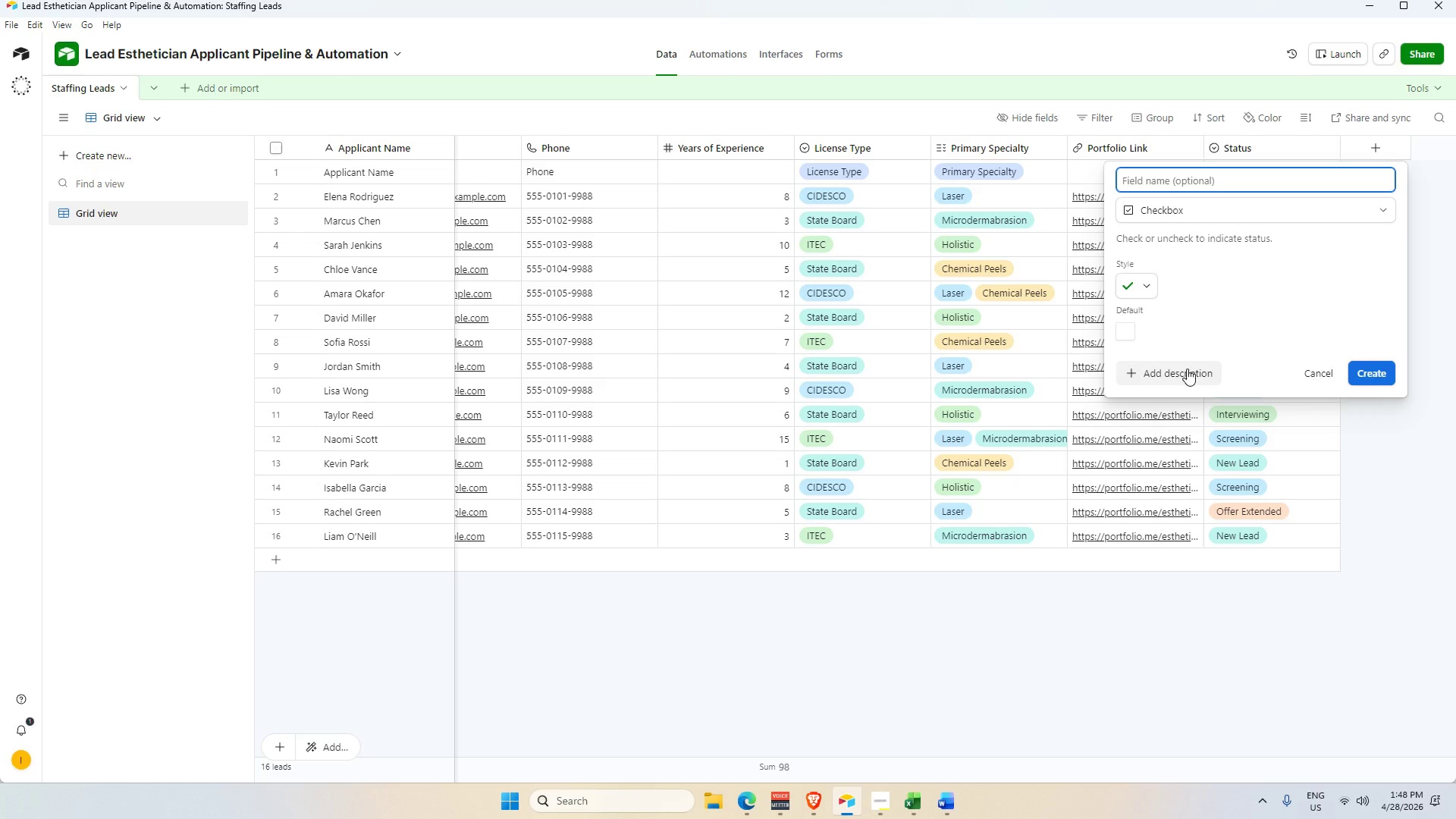 
wait(9.28)
 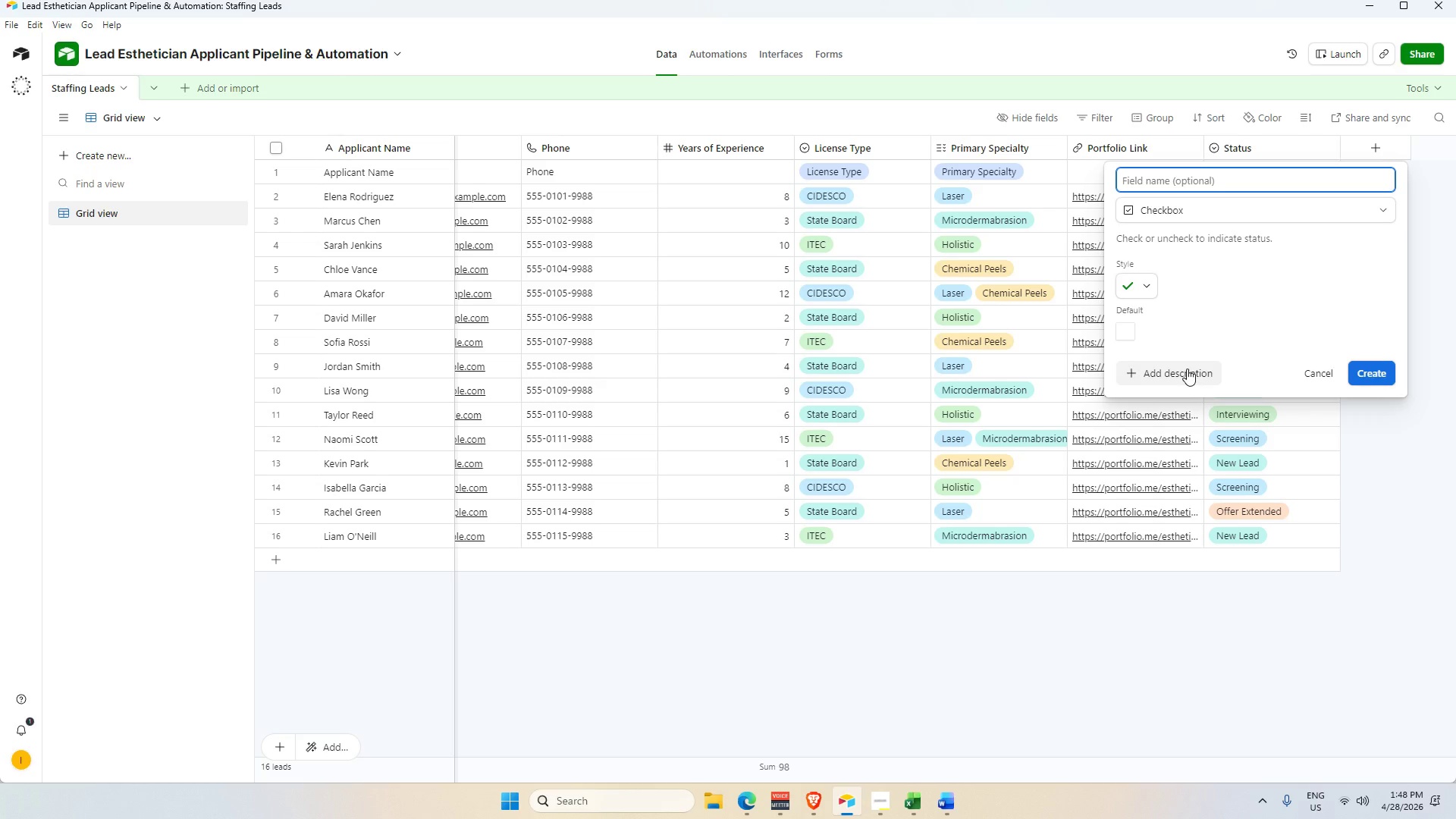 
type(Priority Review)
 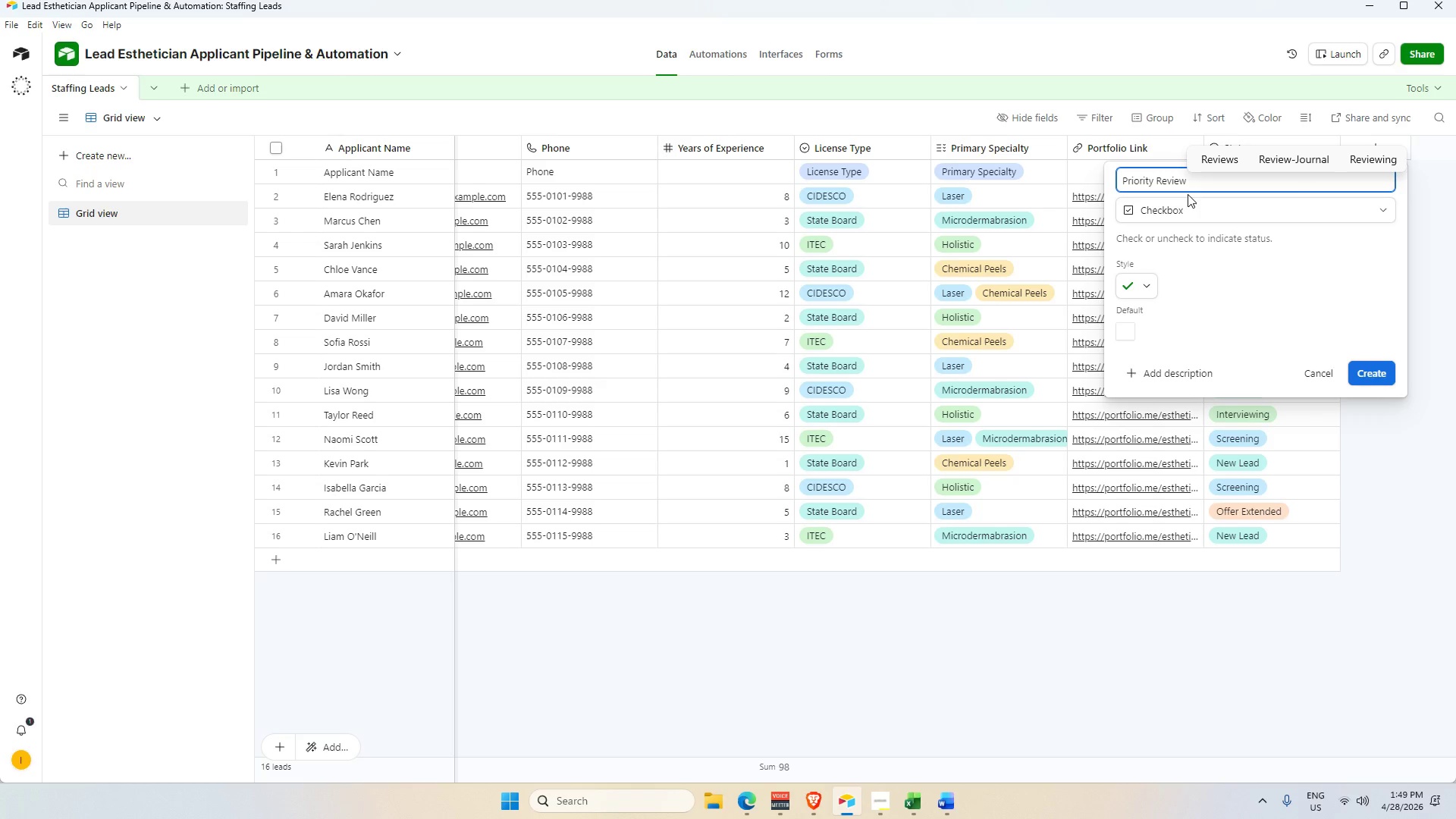 
key(Enter)
 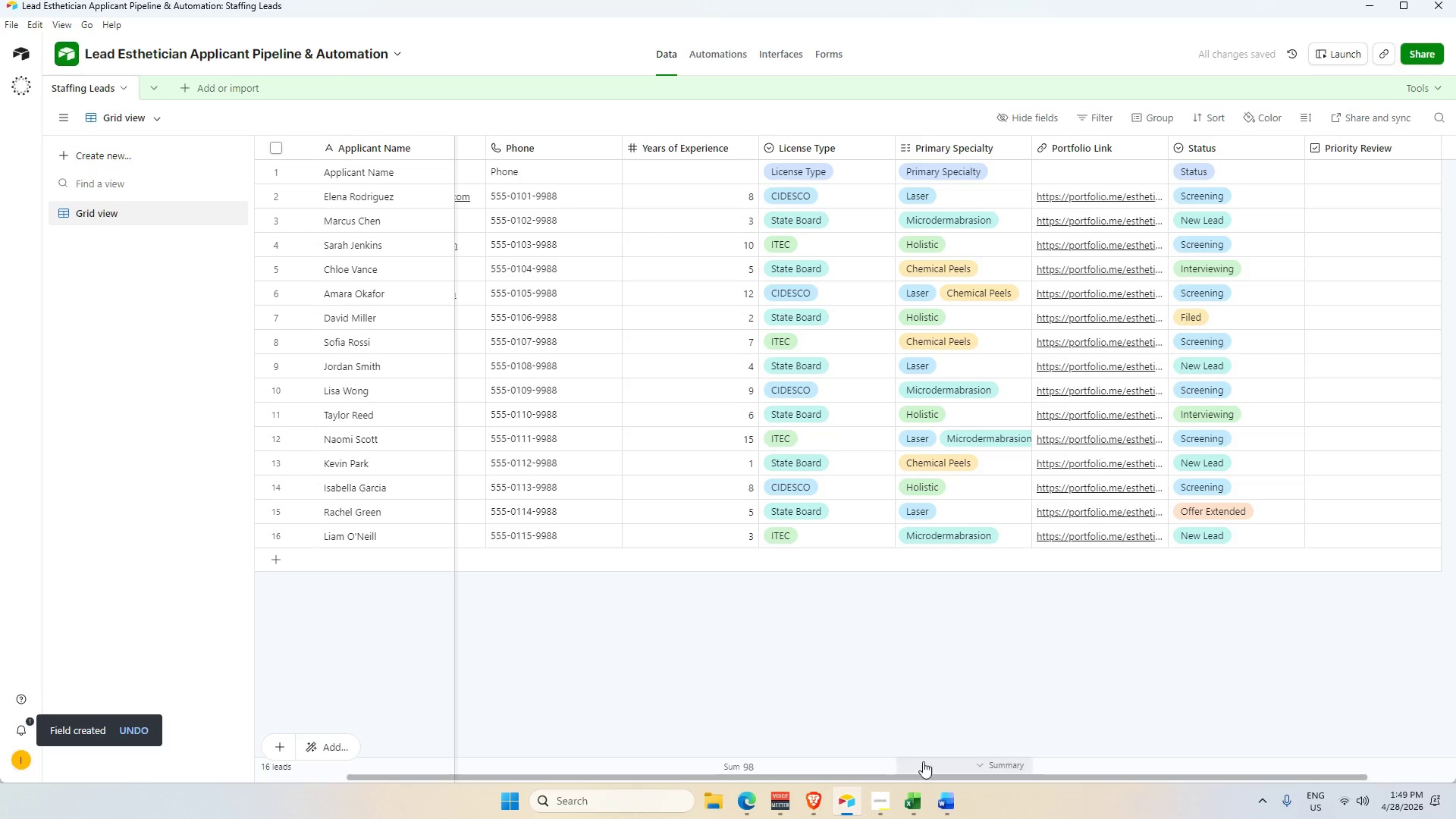 
left_click_drag(start_coordinate=[933, 777], to_coordinate=[1131, 765])
 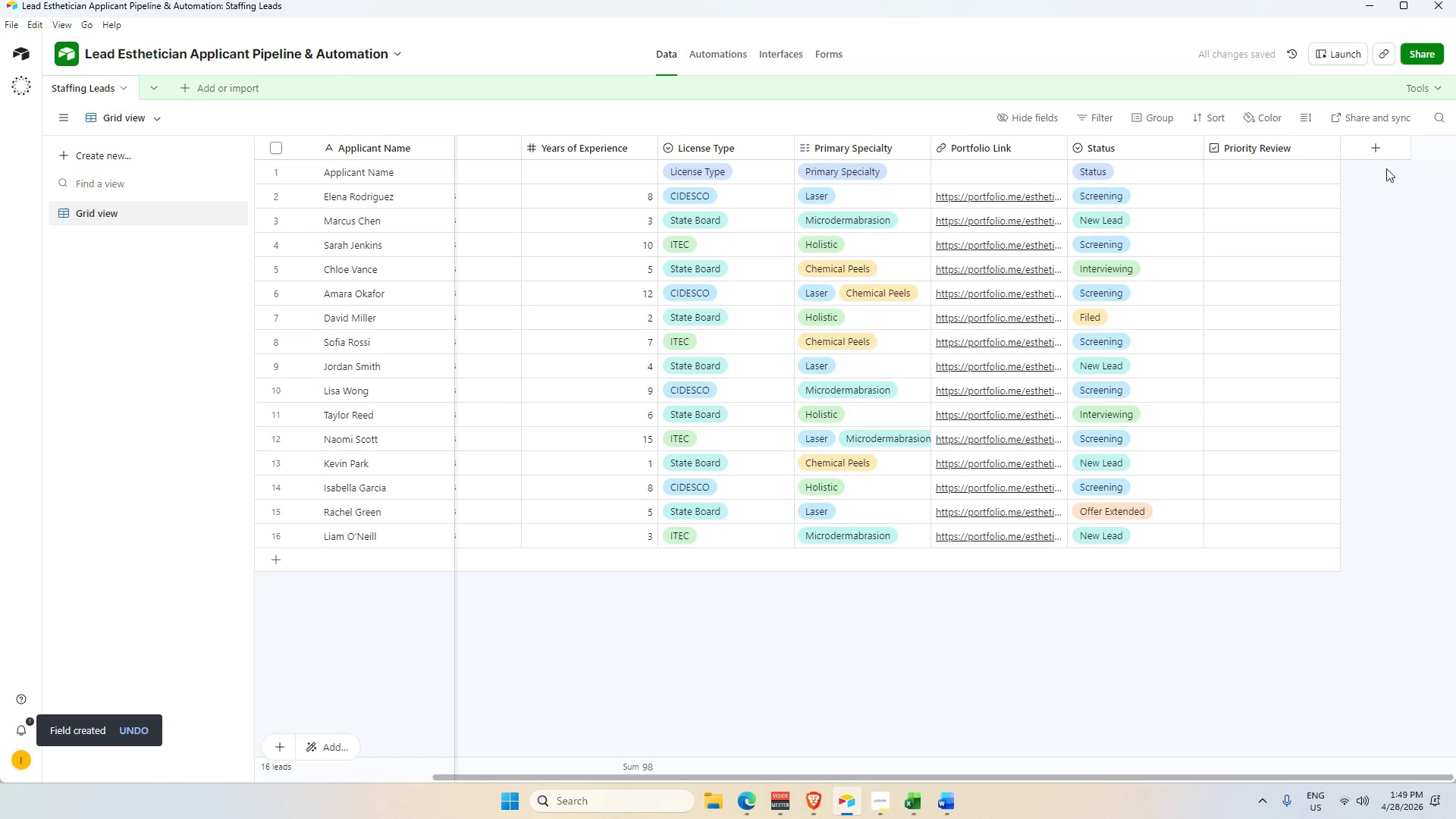 
left_click([1381, 151])
 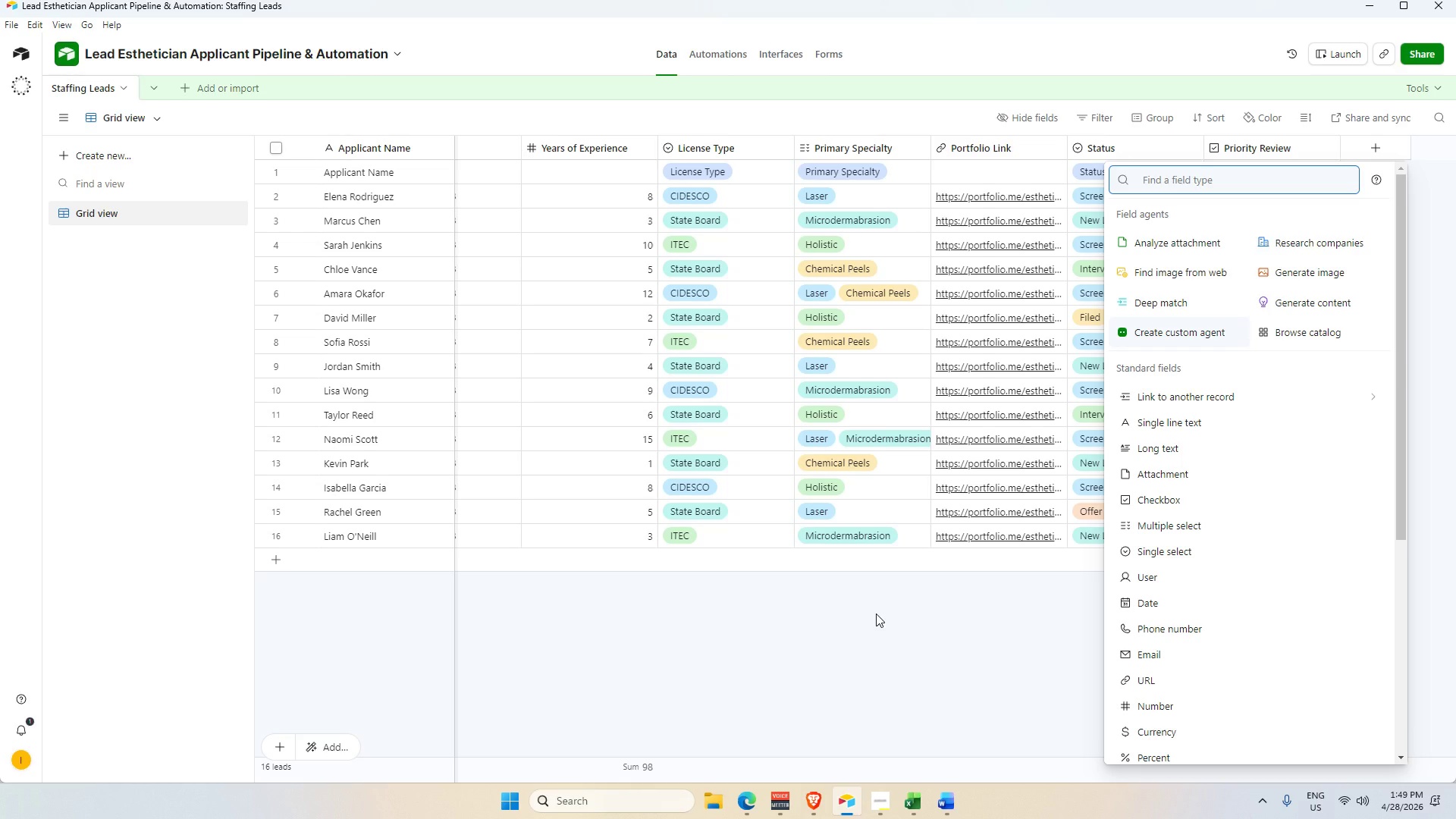 
wait(13.24)
 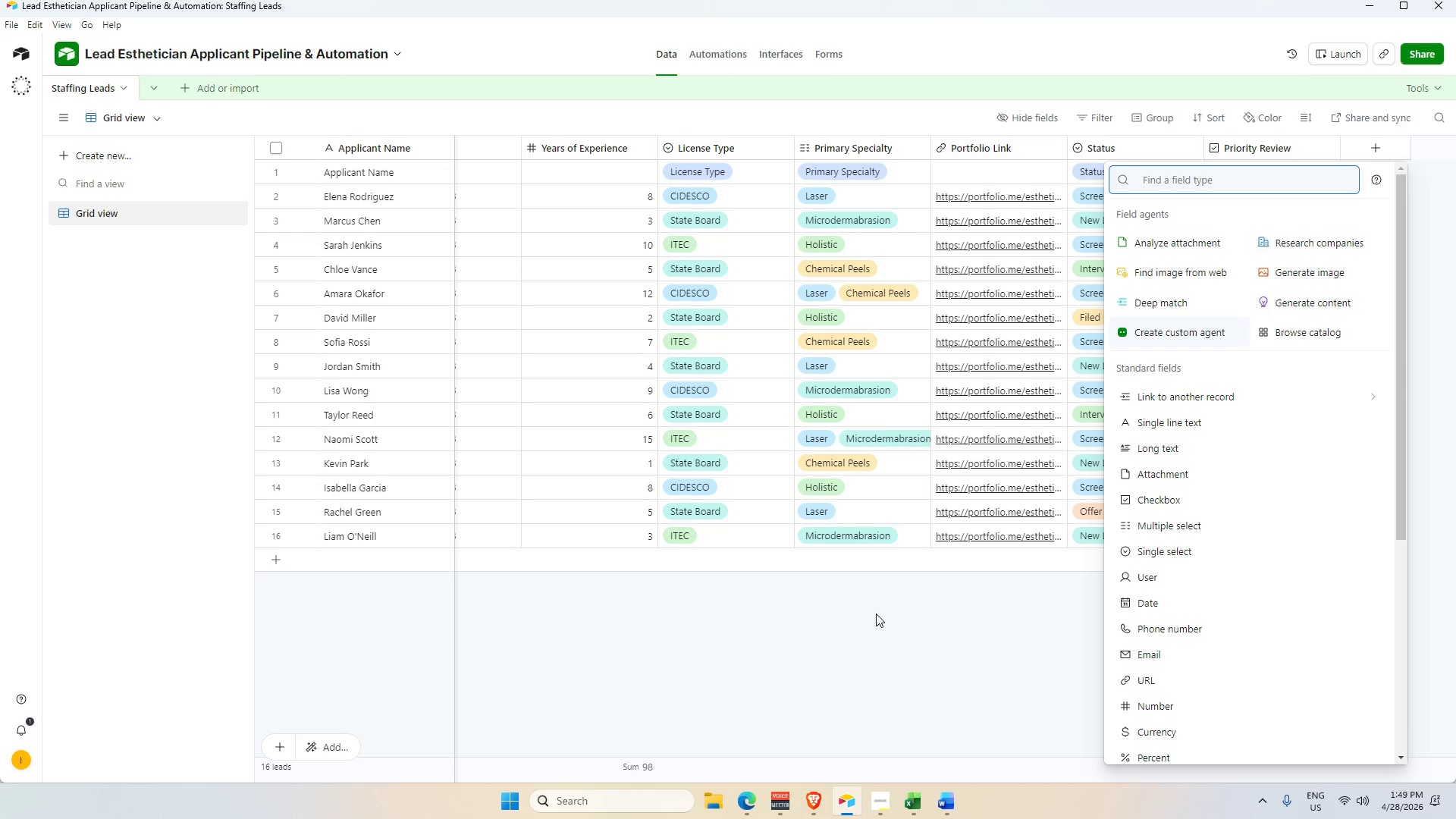 
type(fo)
 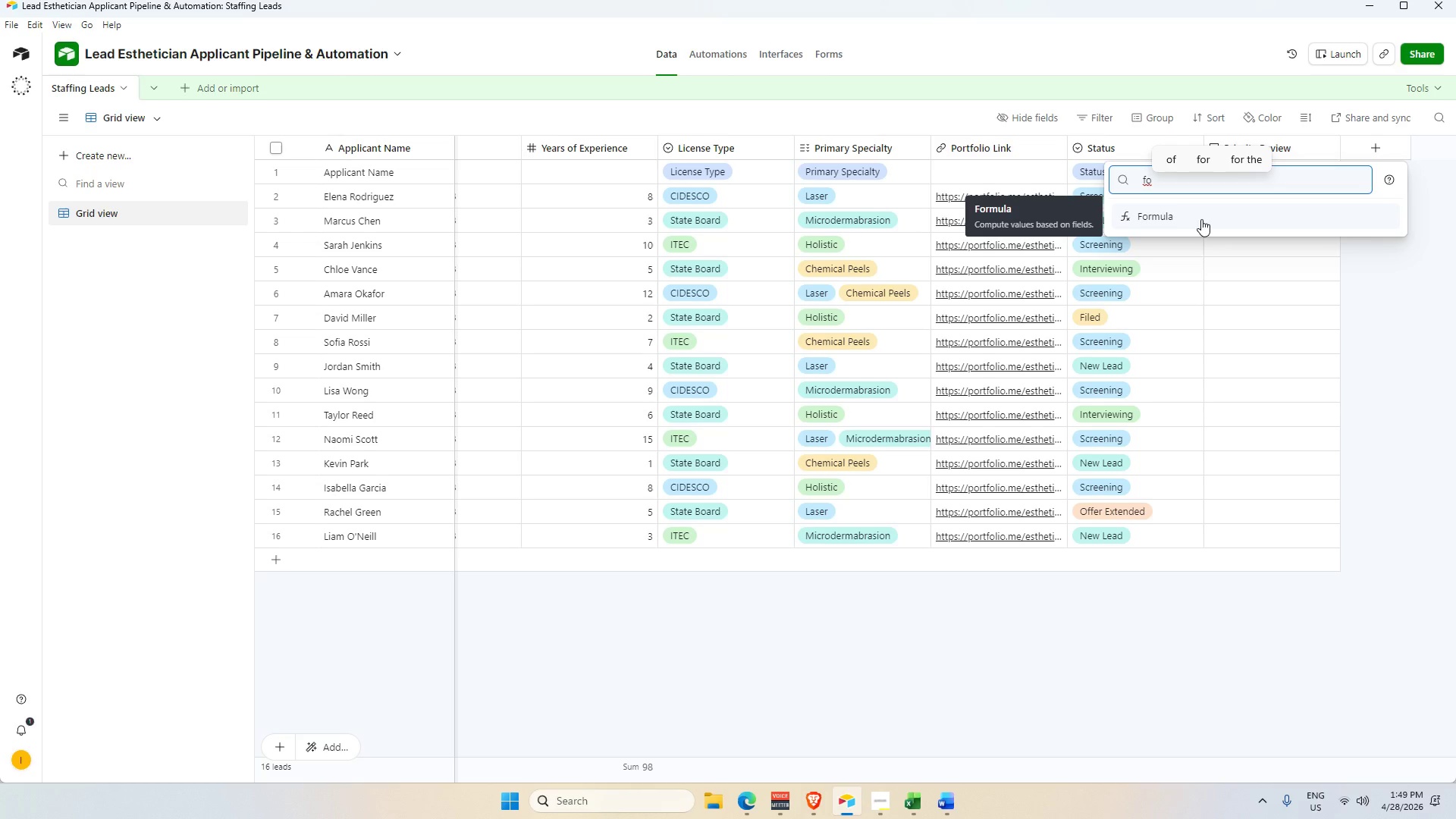 
left_click([1201, 219])
 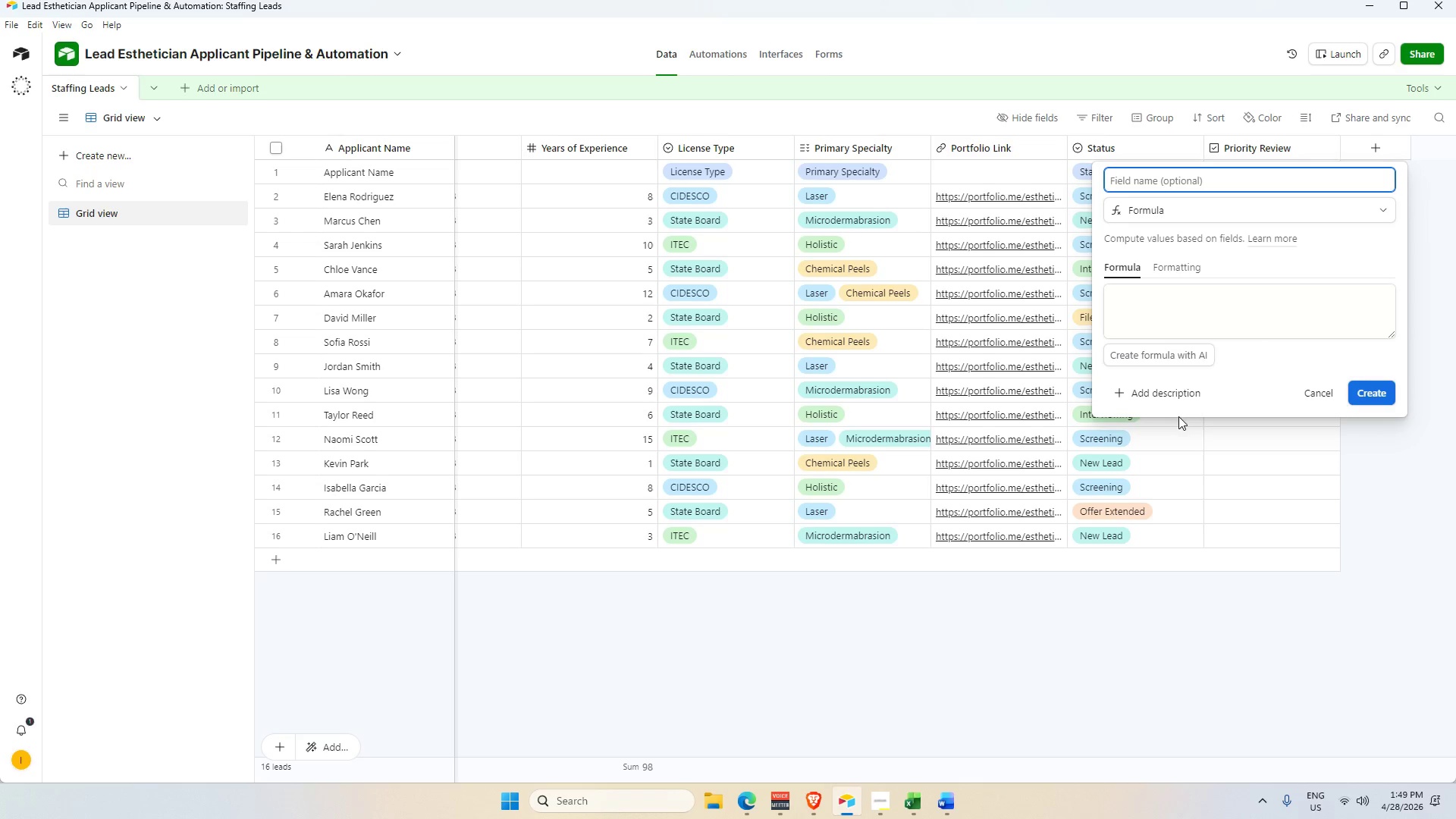 
left_click([1199, 306])
 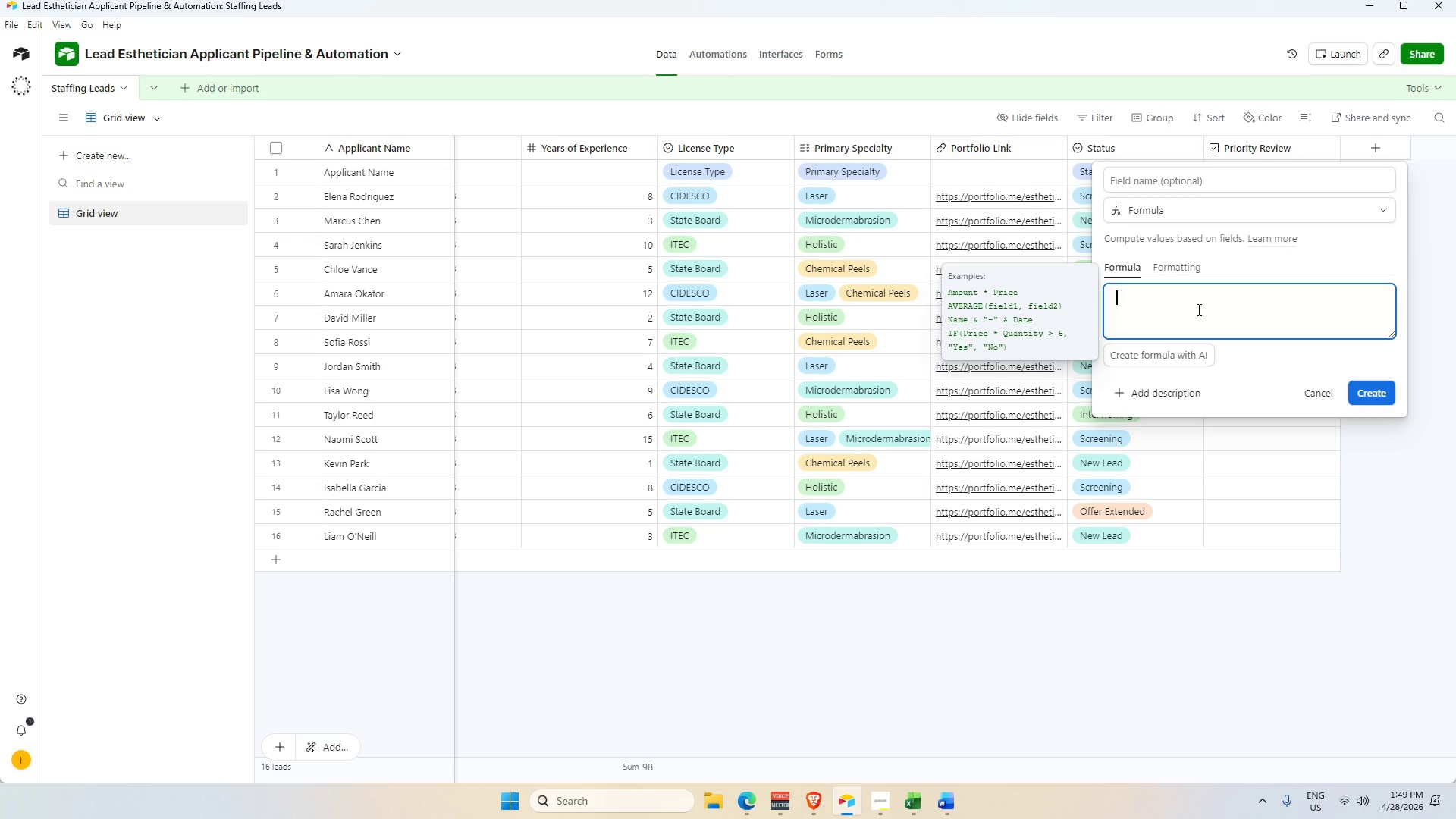 
wait(6.8)
 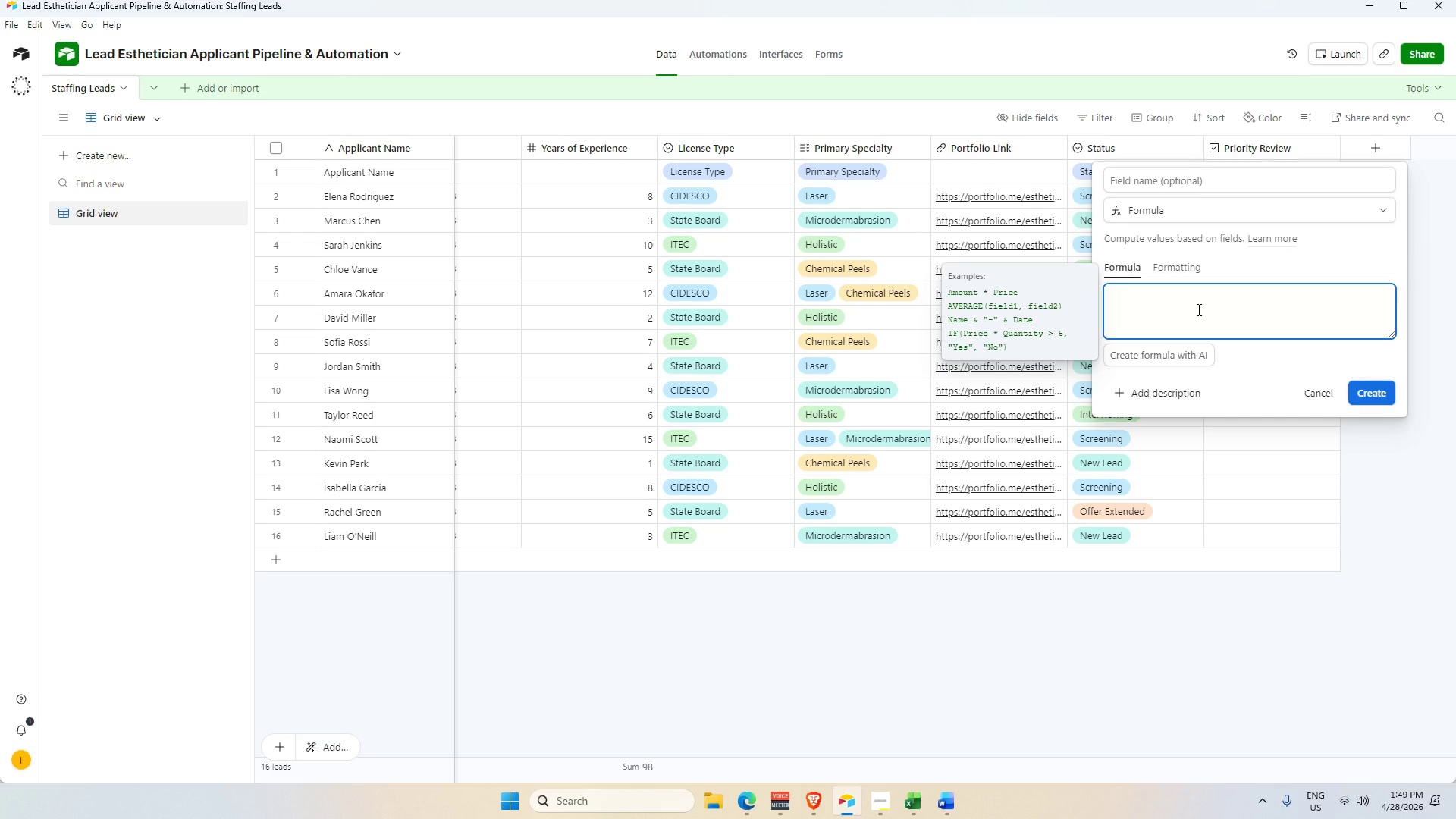 
hold_key(key=ControlLeft, duration=3.61)
 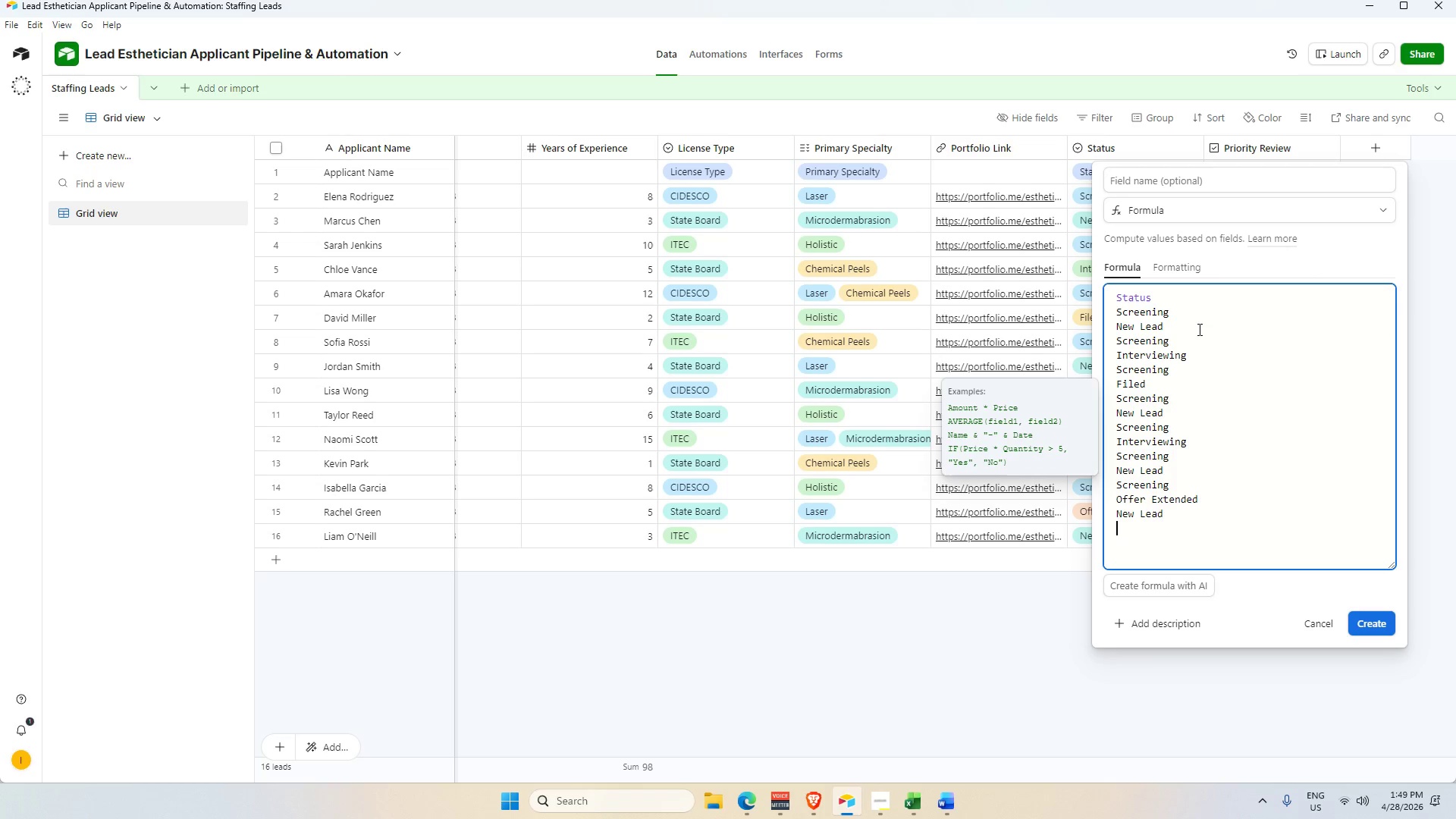 
key(V)
 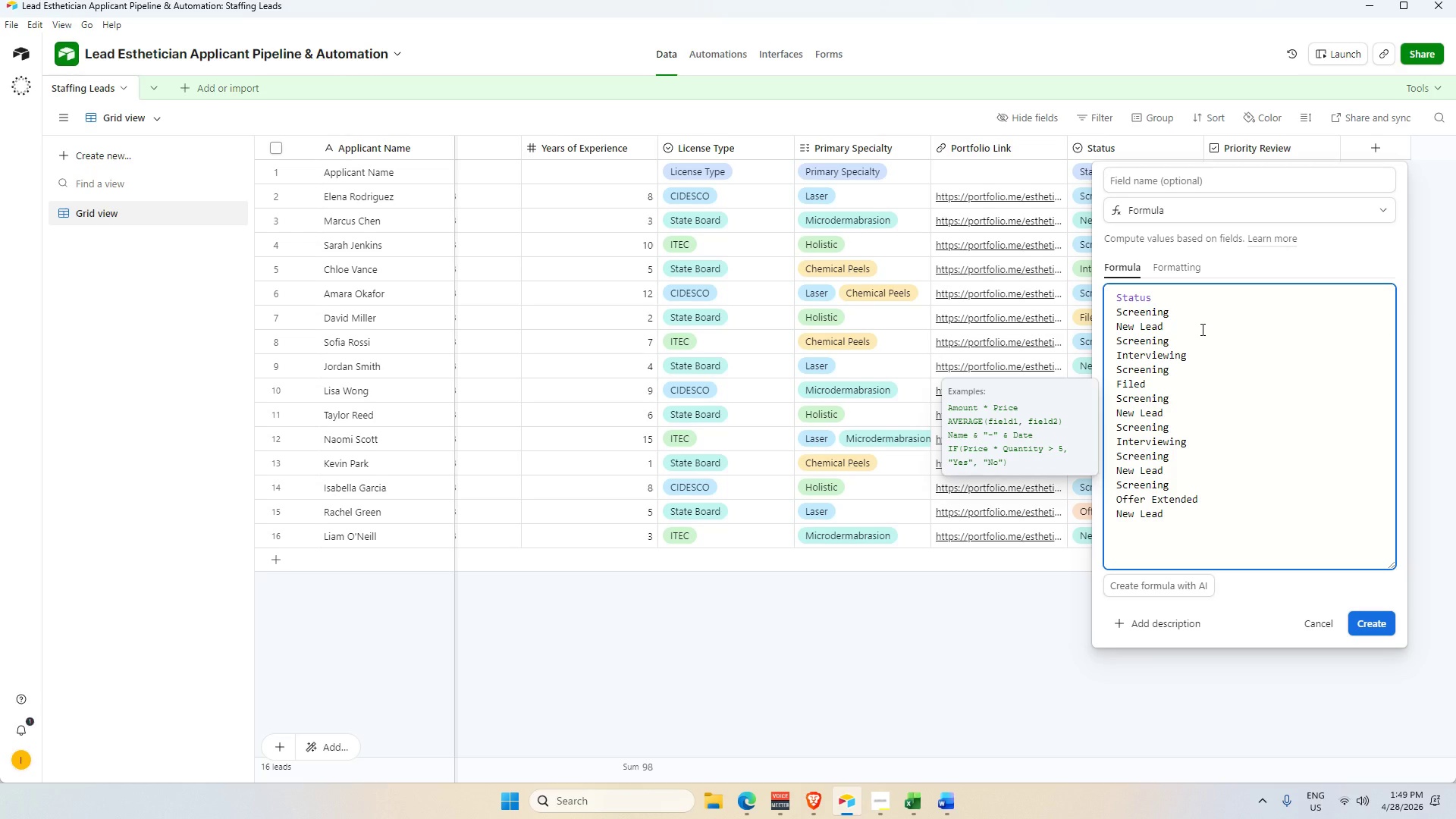 
scroll: coordinate [1198, 329], scroll_direction: up, amount: 3.0
 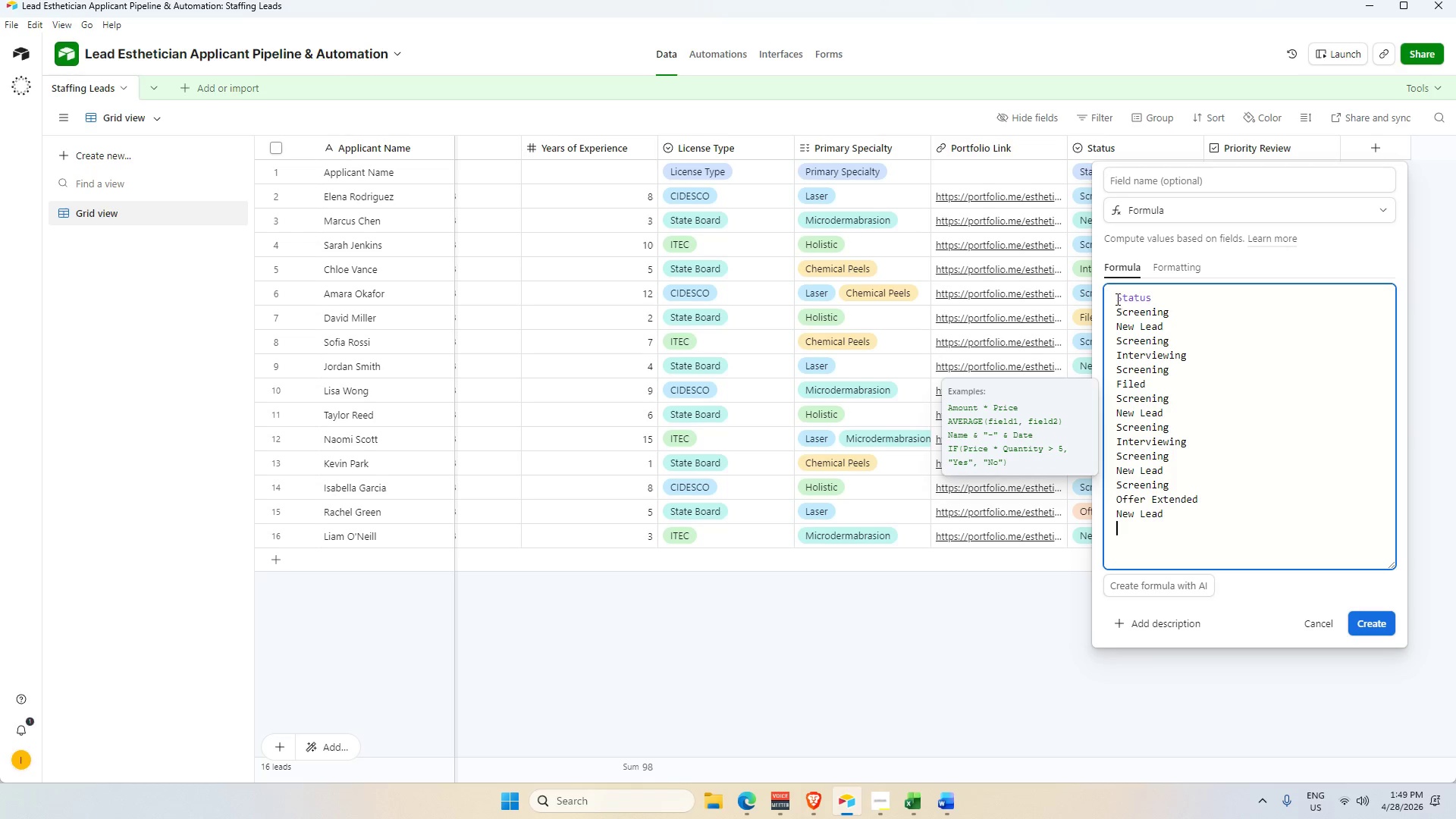 
left_click_drag(start_coordinate=[1118, 299], to_coordinate=[1225, 673])
 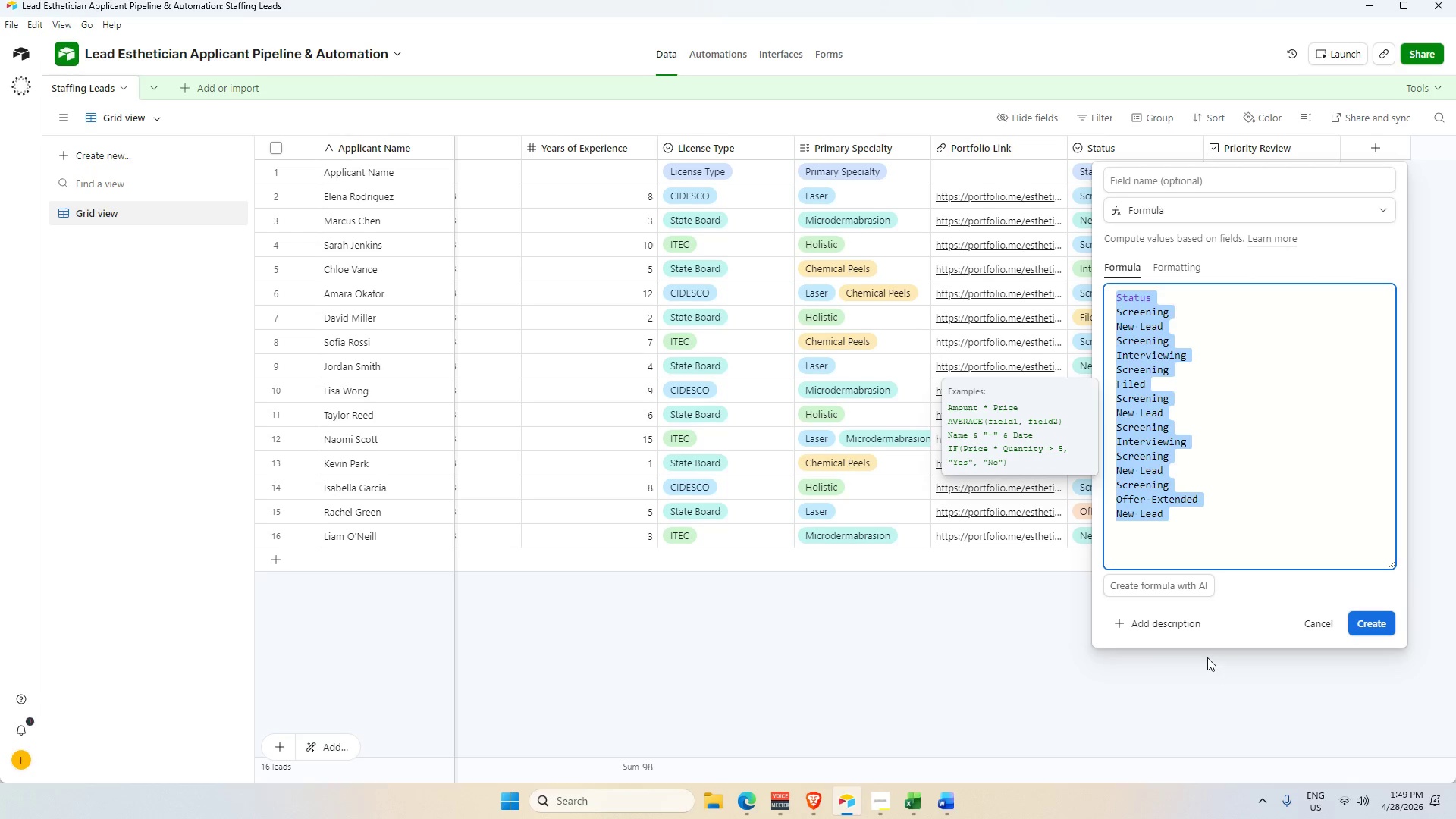 
key(Backspace)
 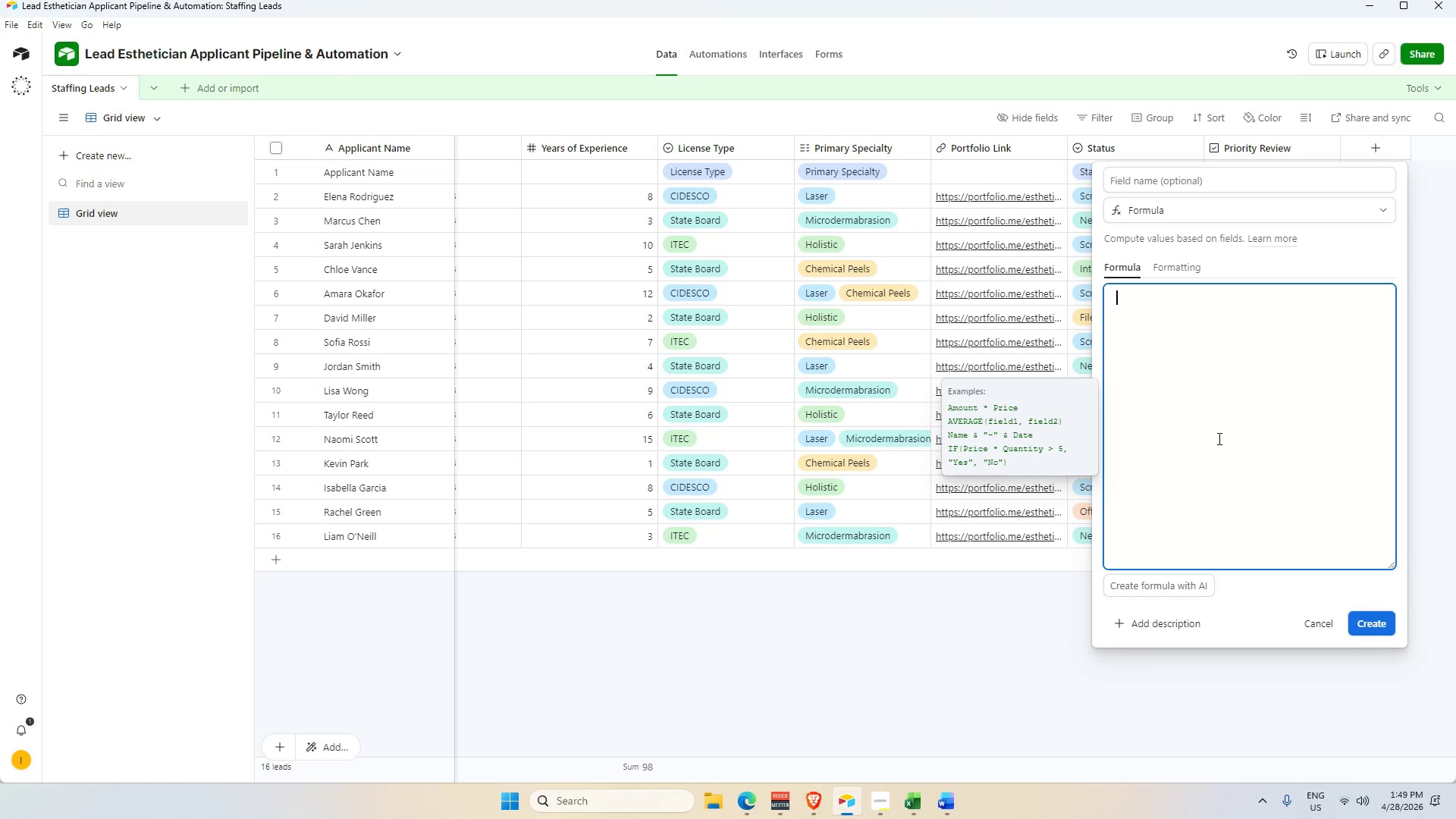 
key(Backspace)
 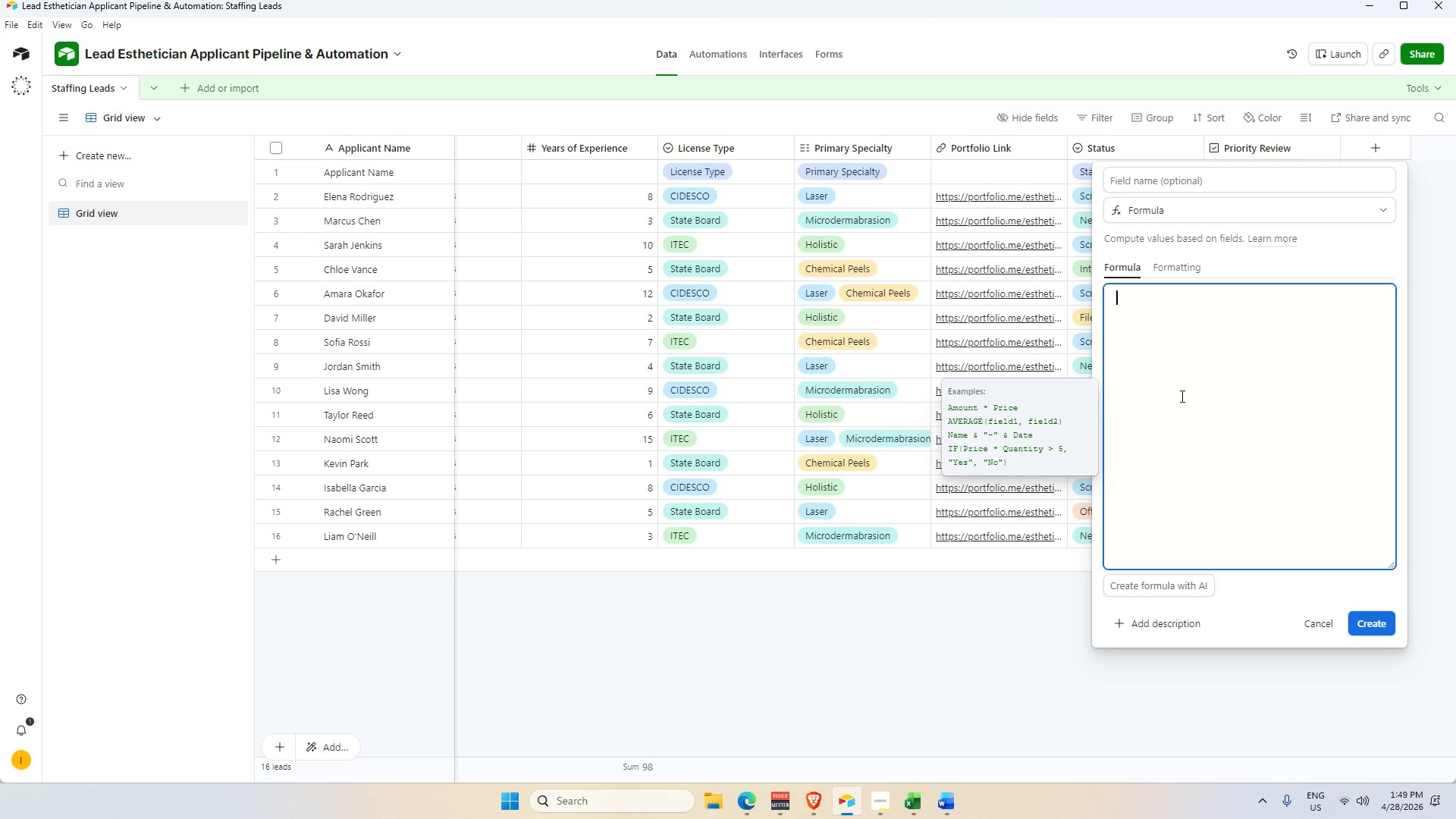 
scroll: coordinate [1181, 396], scroll_direction: up, amount: 2.0
 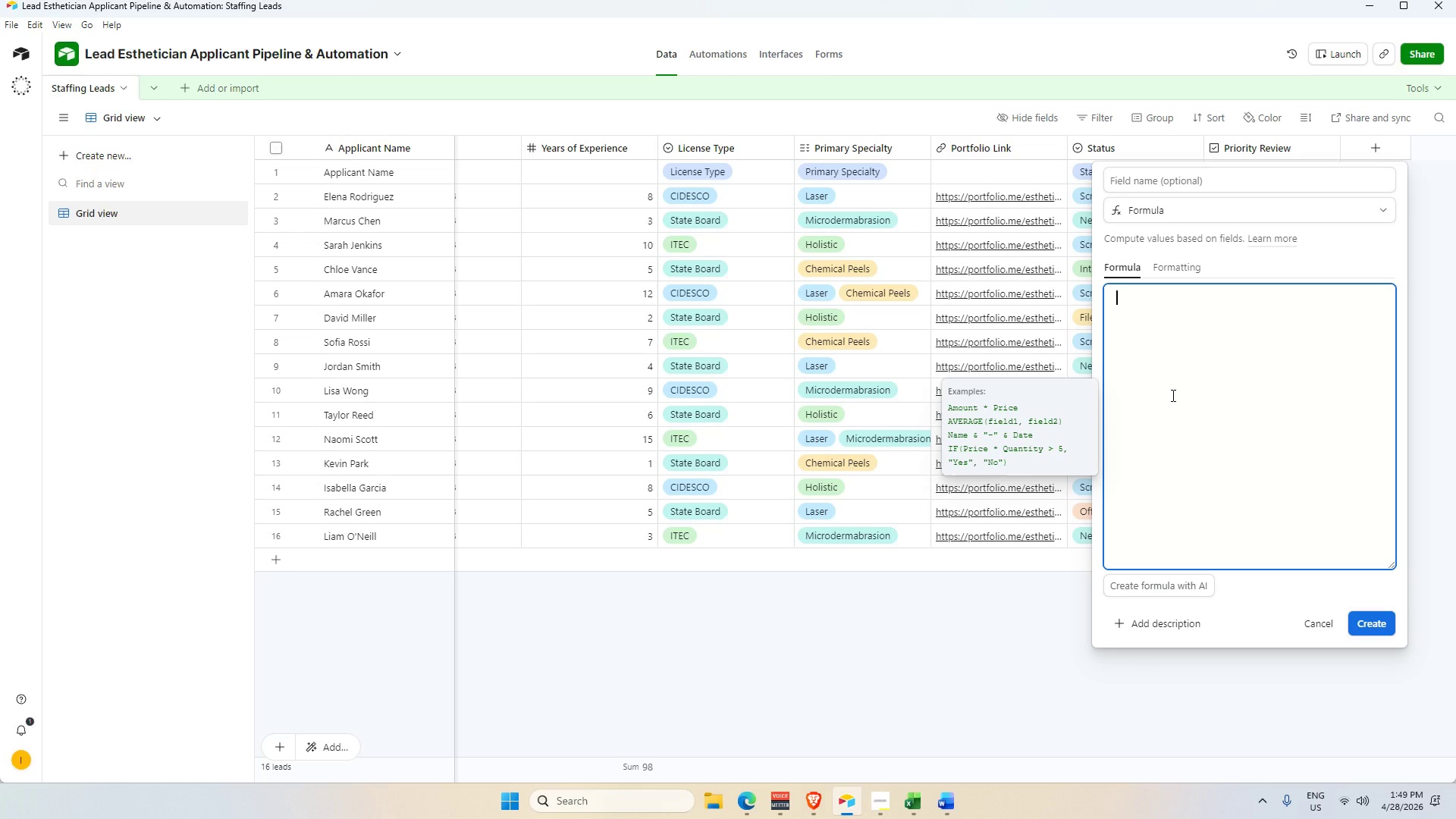 
wait(7.24)
 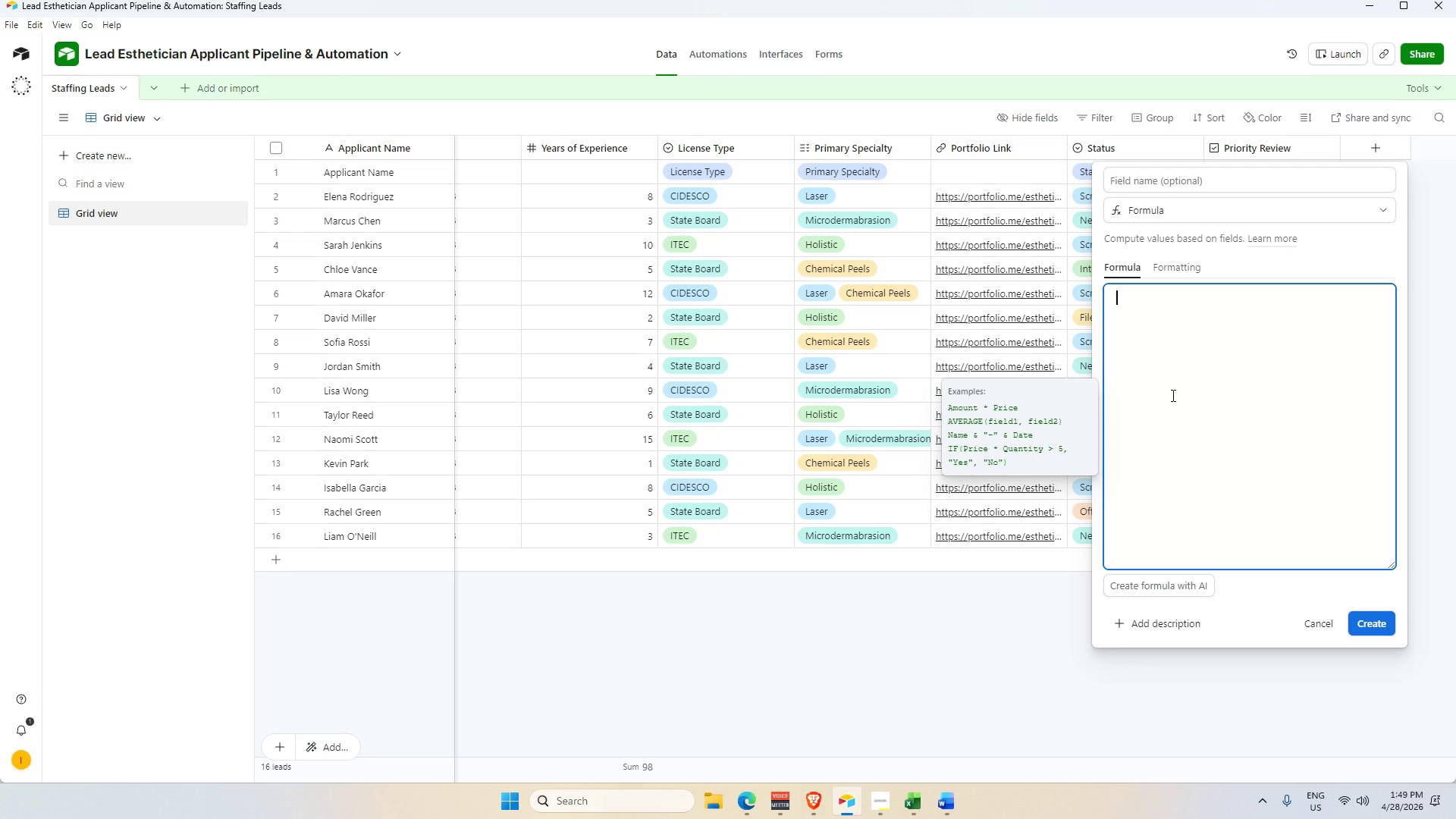 
type(</> airtable)
 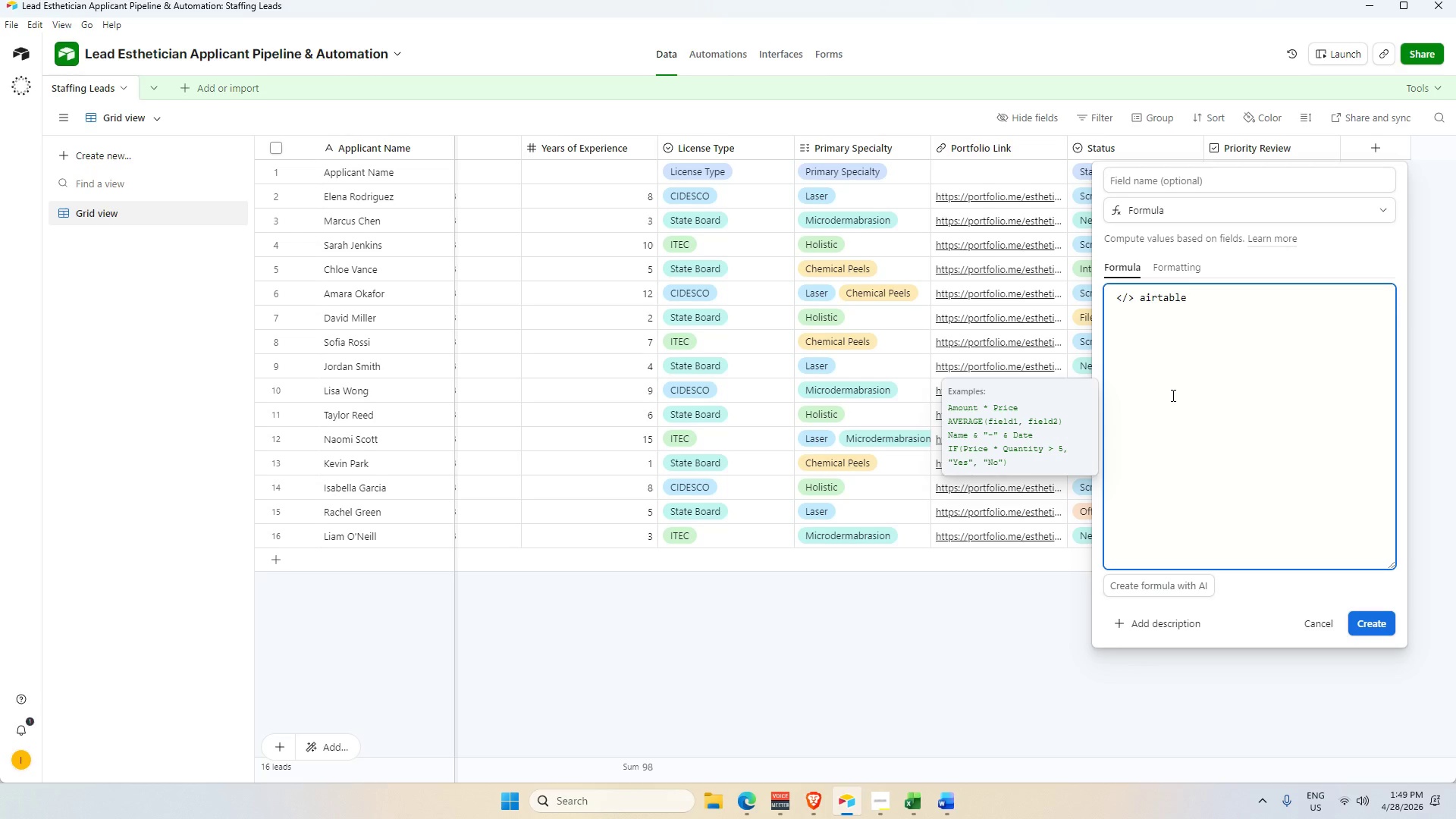 
key(Enter)
 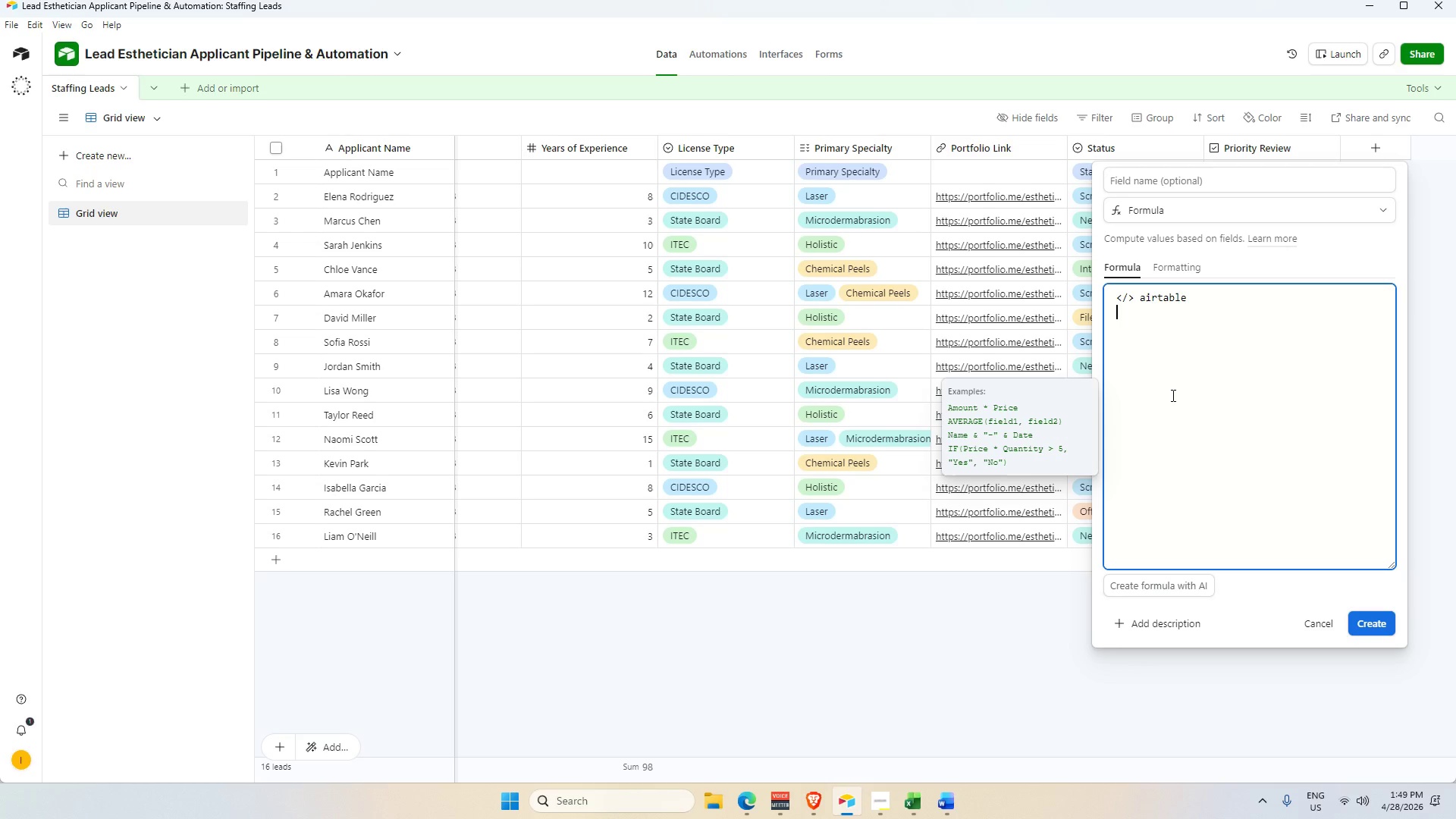 
key(Enter)
 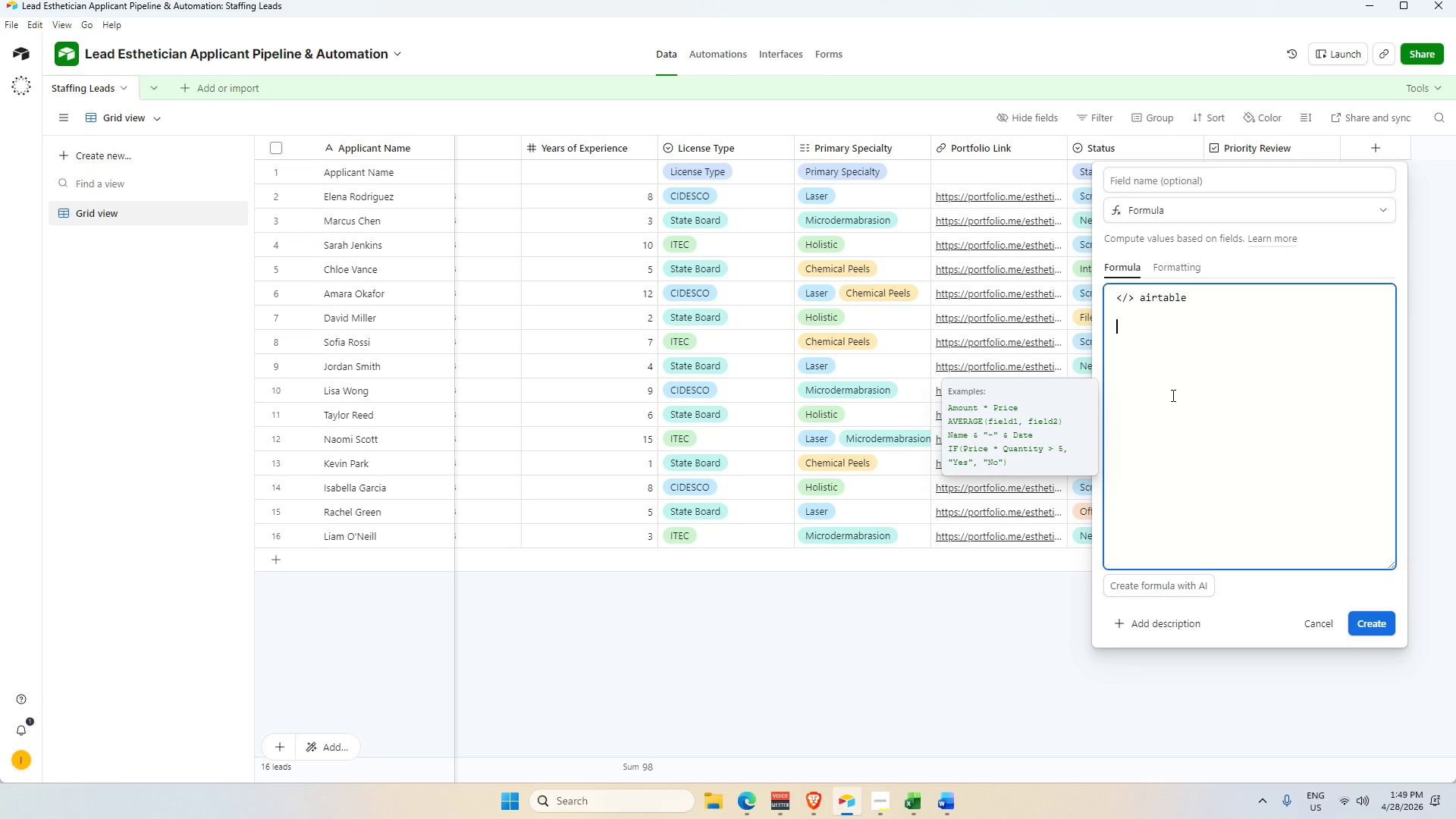 
type(AND)
 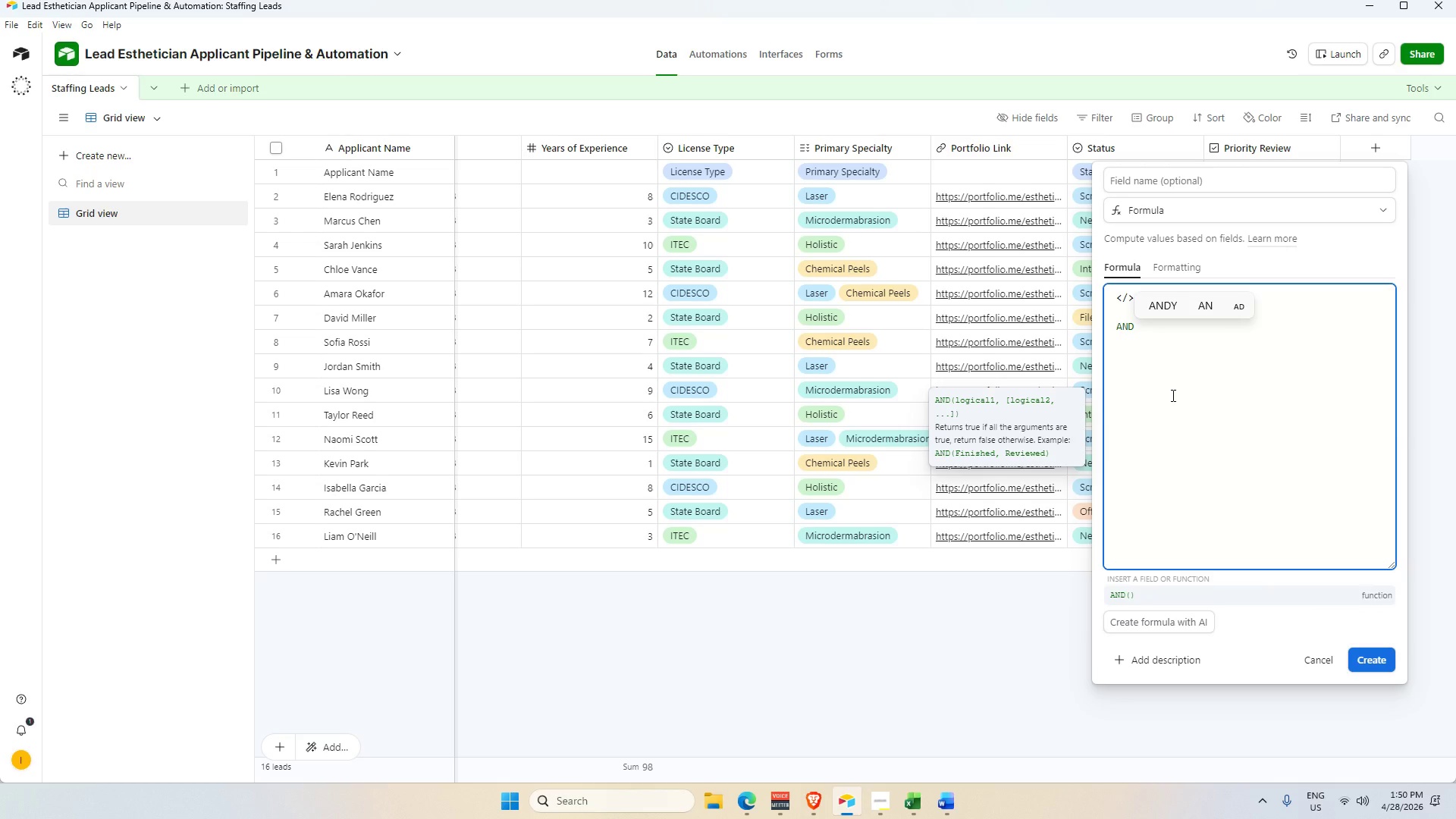 
hold_key(key=ShiftRight, duration=1.62)
 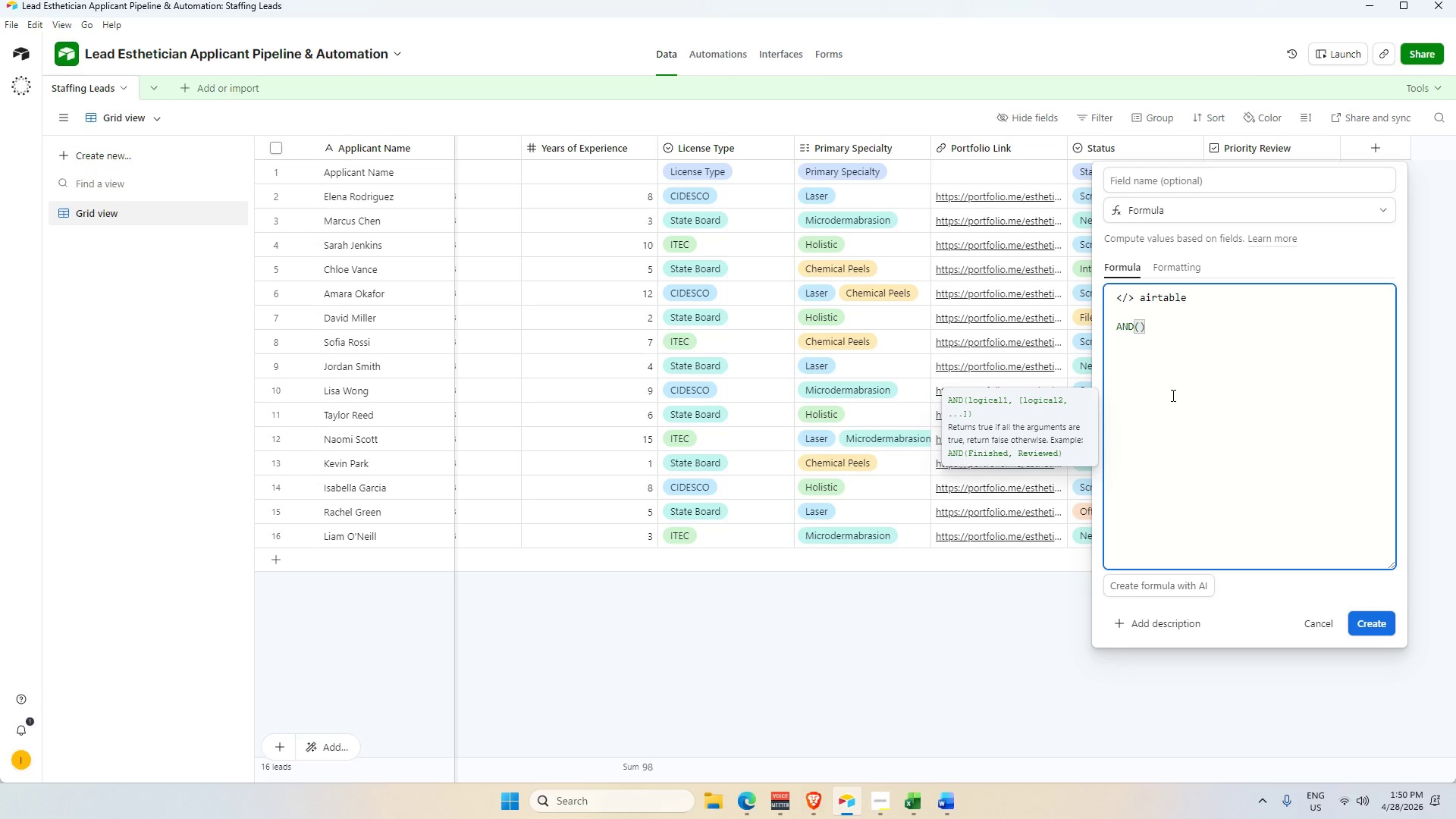 
key(9)
 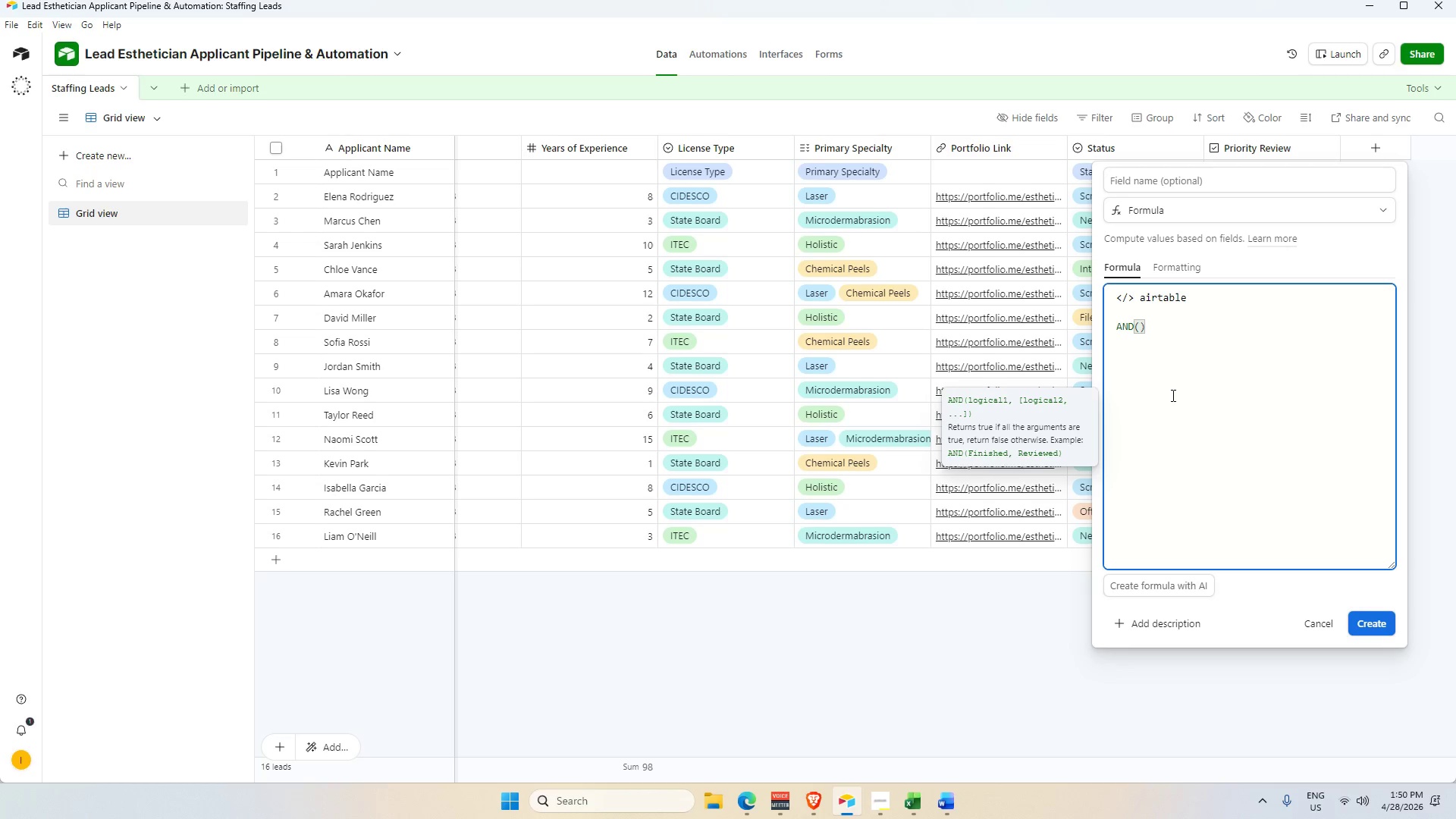 
key(Enter)
 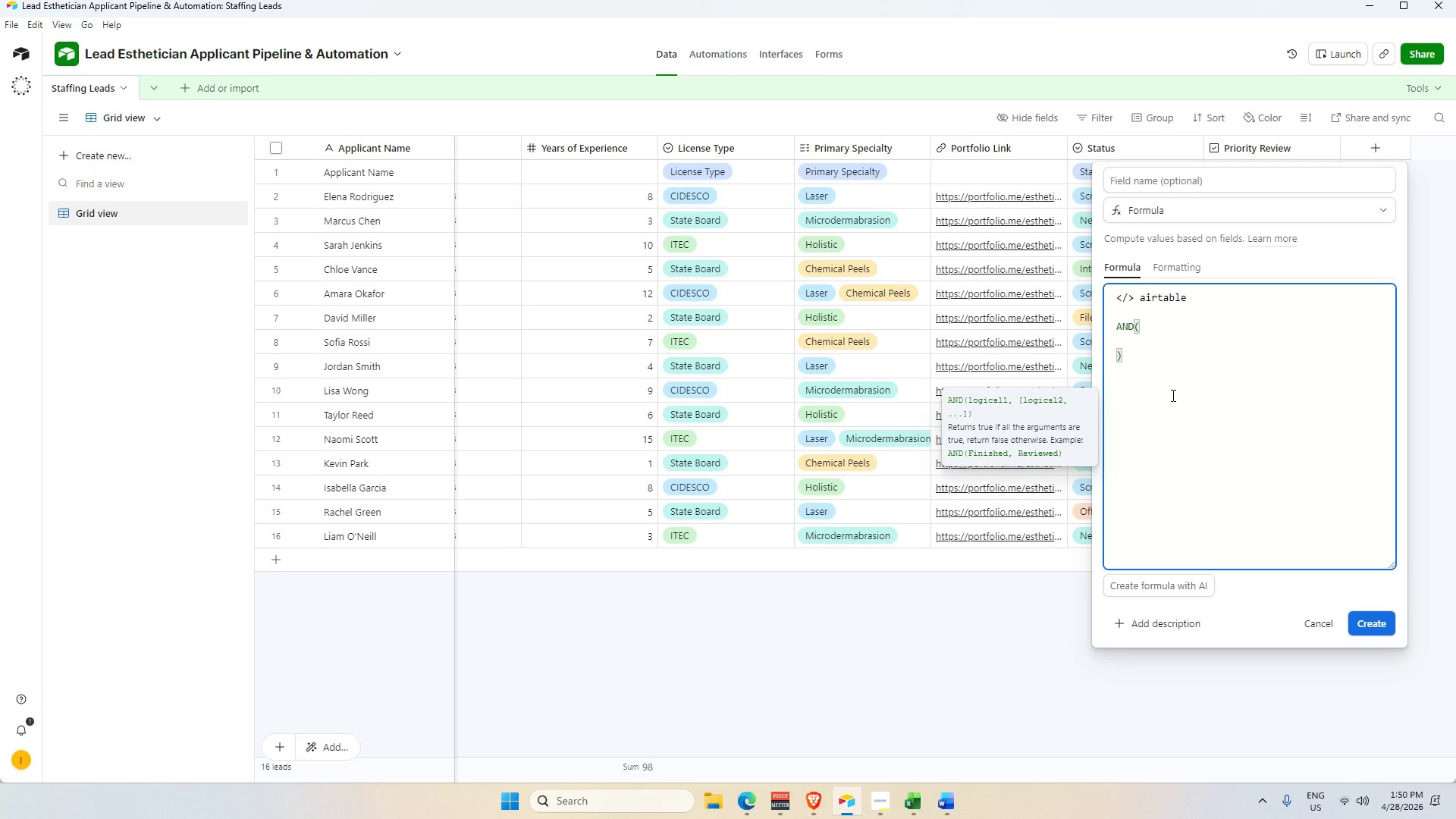 
type(year)
 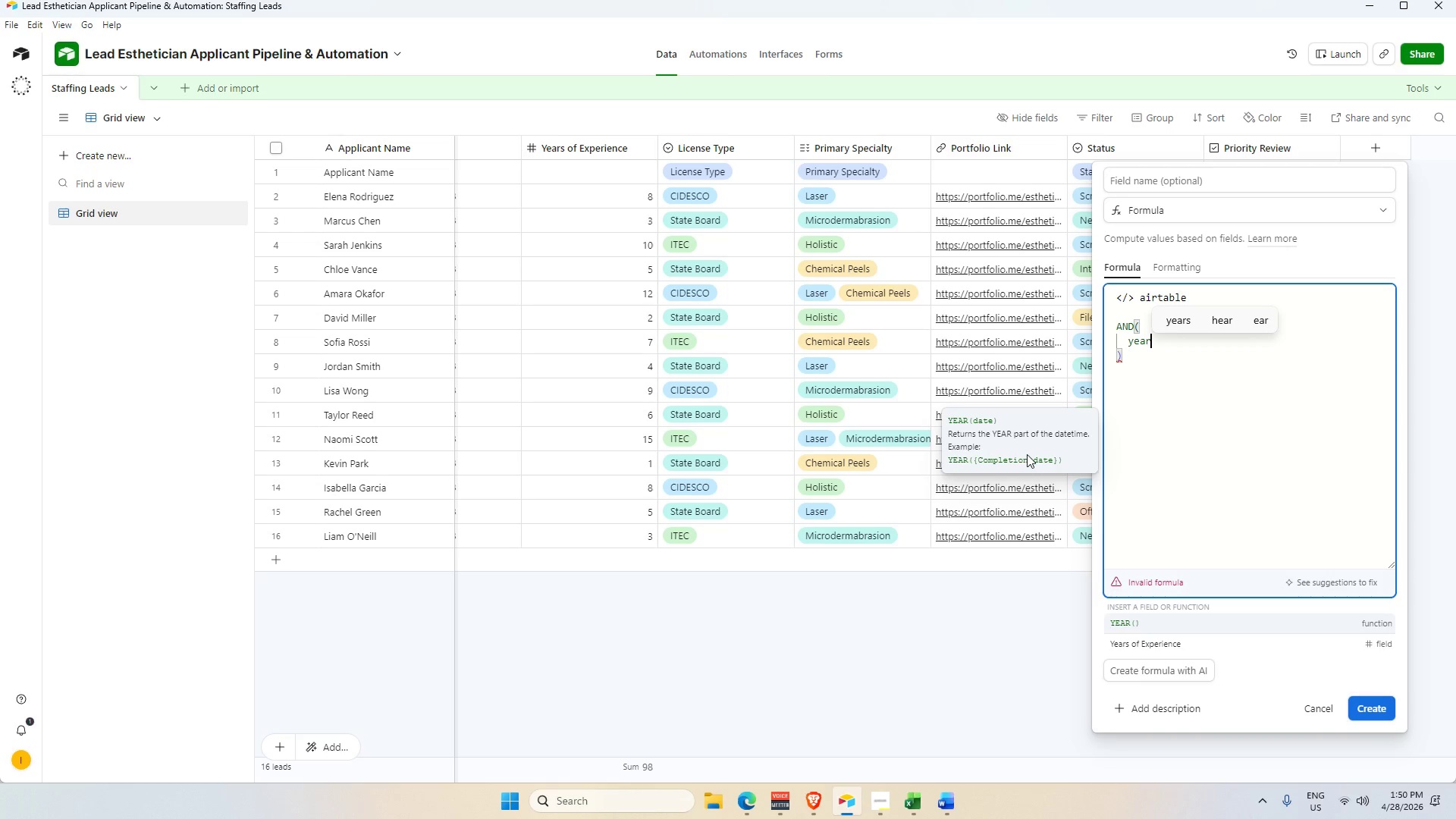 
type(s)
key(Backspace)
key(Backspace)
key(Backspace)
key(Backspace)
key(Backspace)
type({years)
 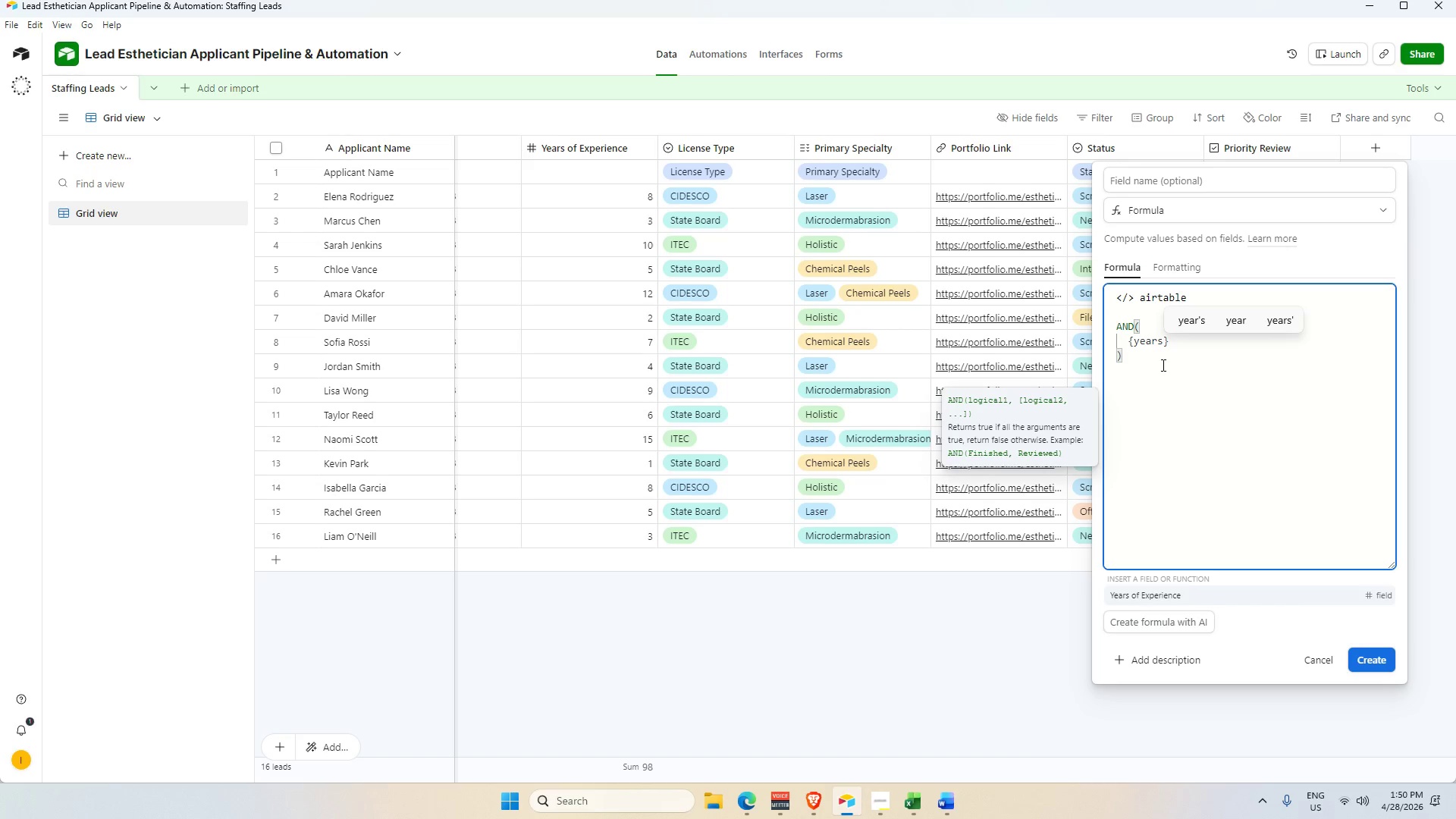 
wait(5.02)
 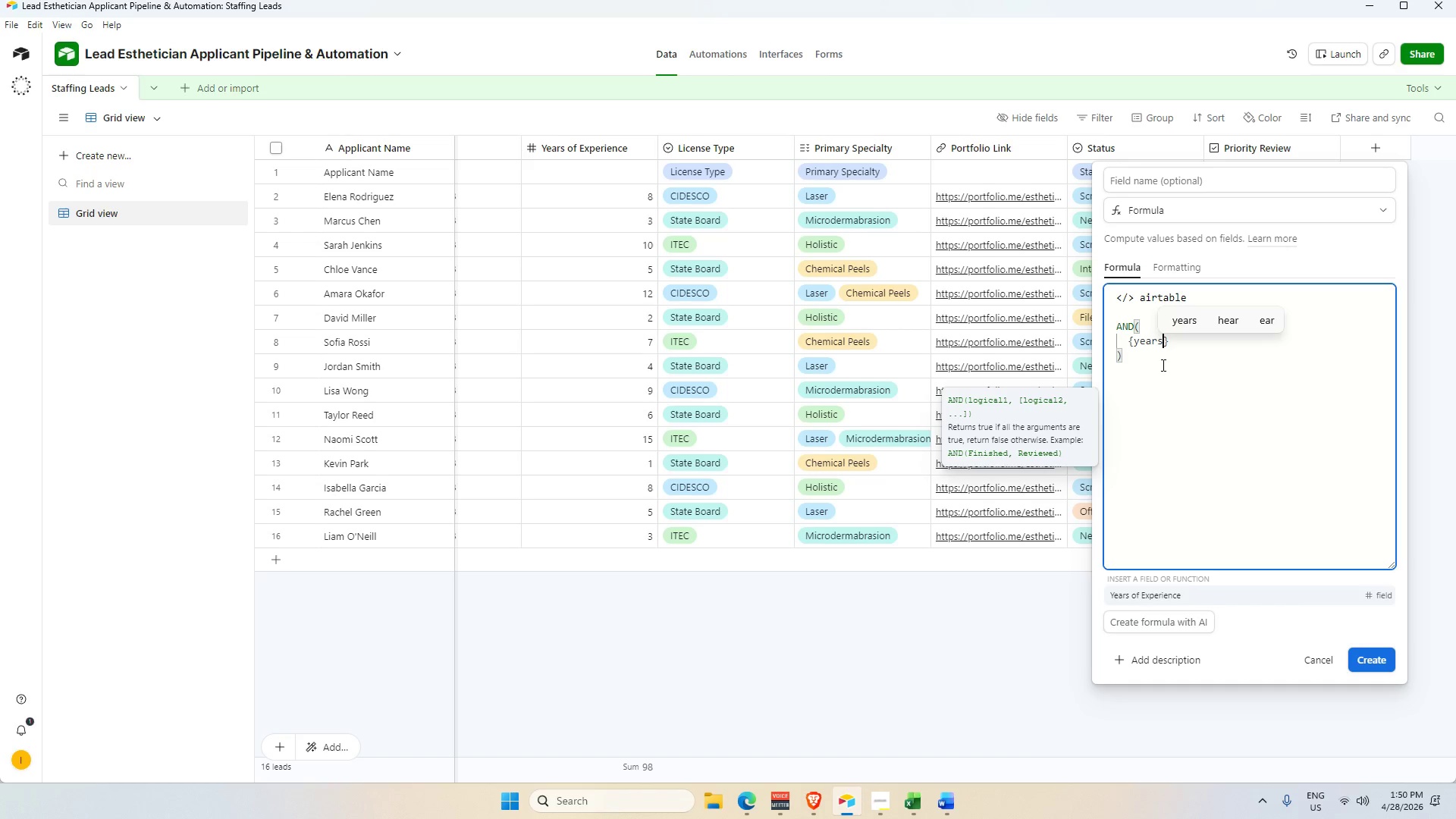 
type( of)
 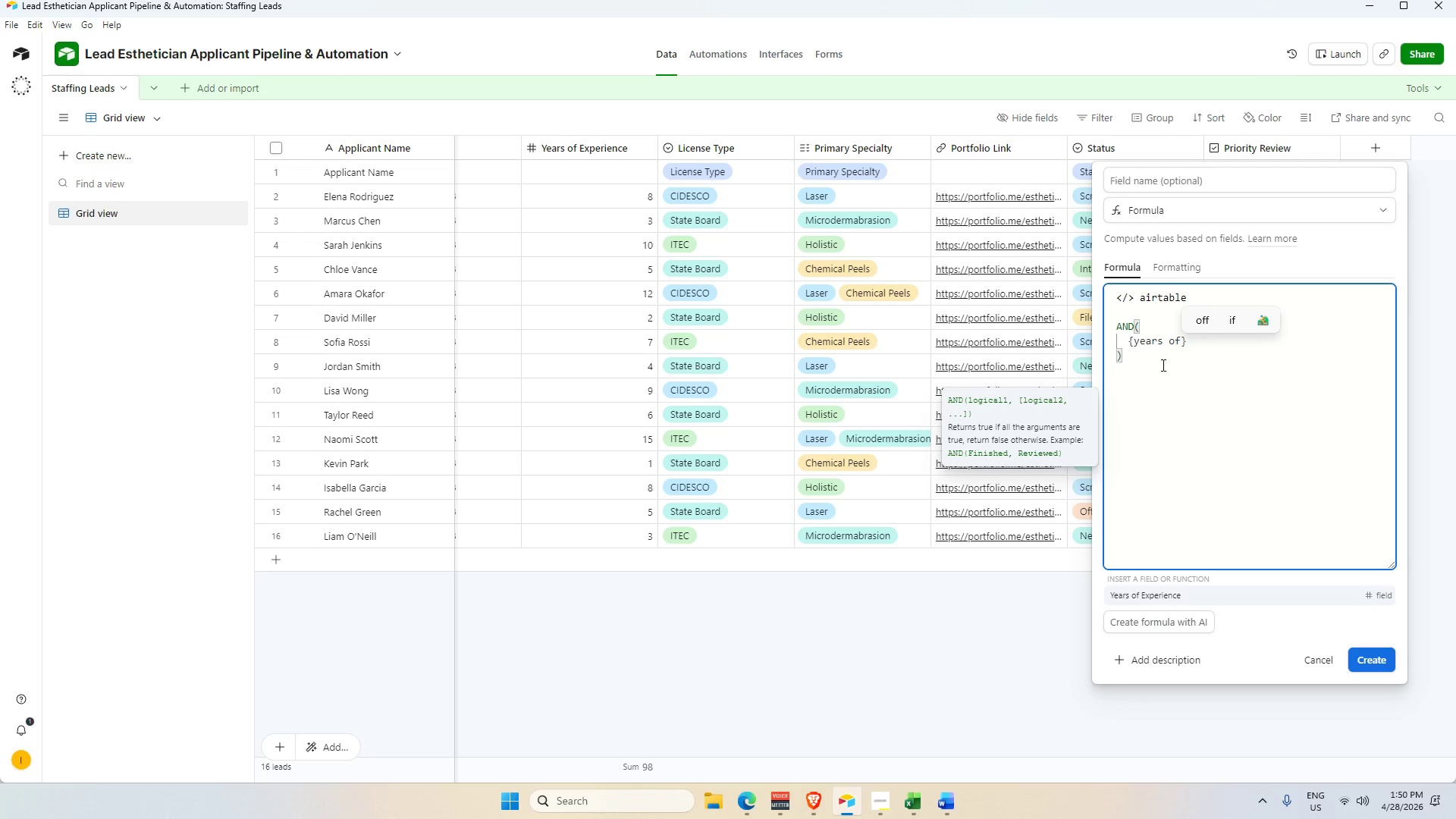 
key(Backspace)
 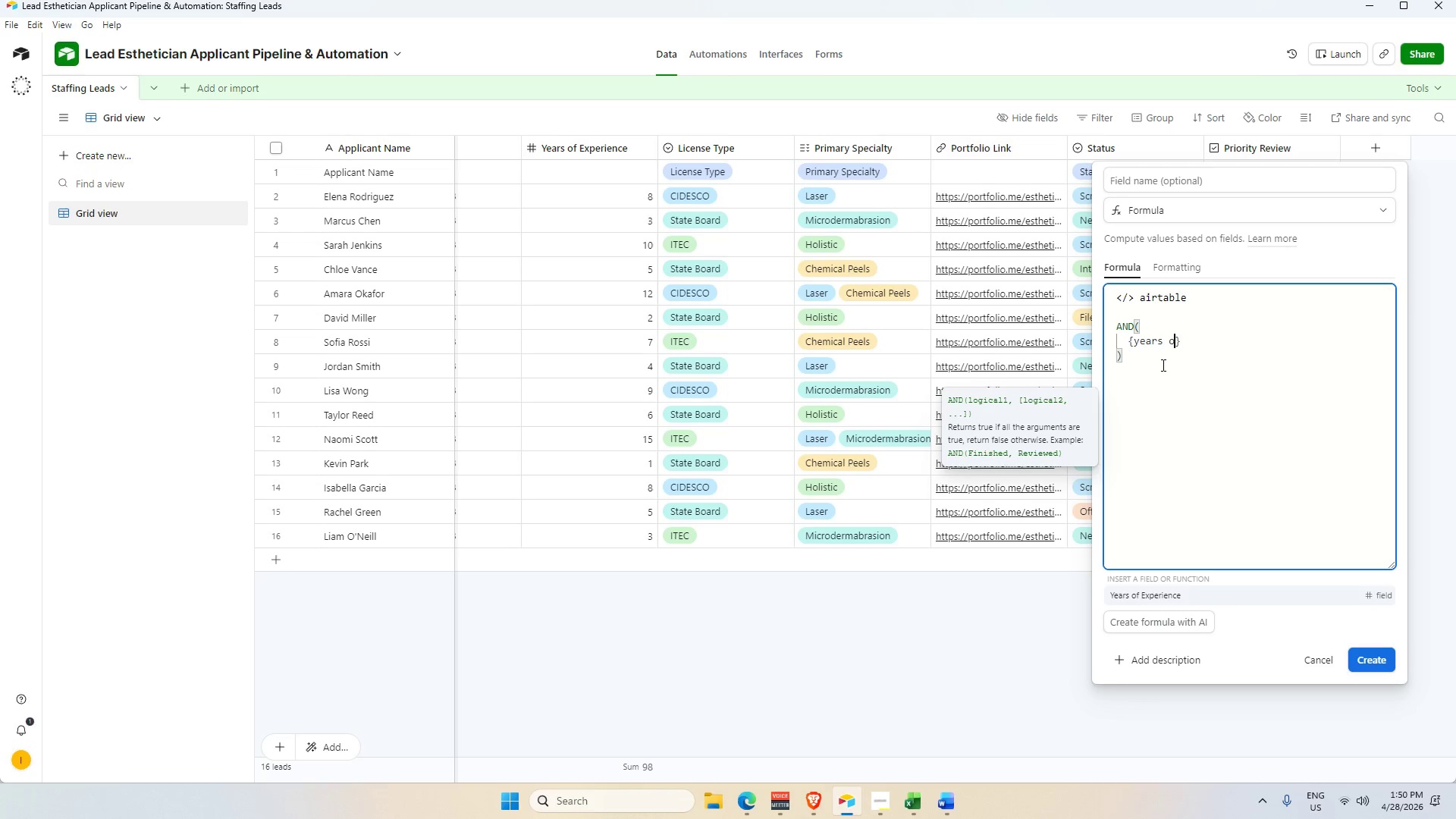 
key(Backspace)
 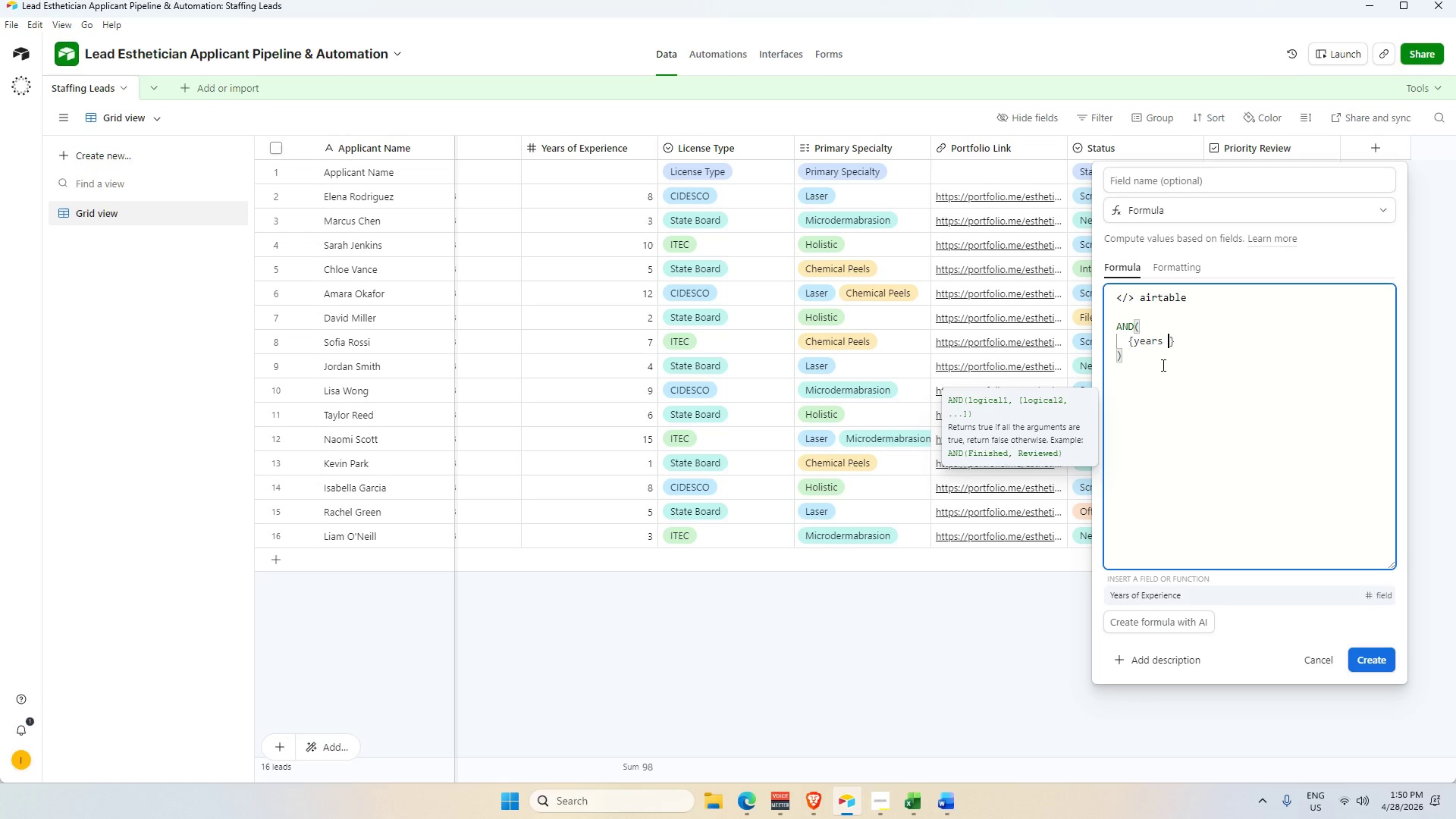 
key(Backspace)
 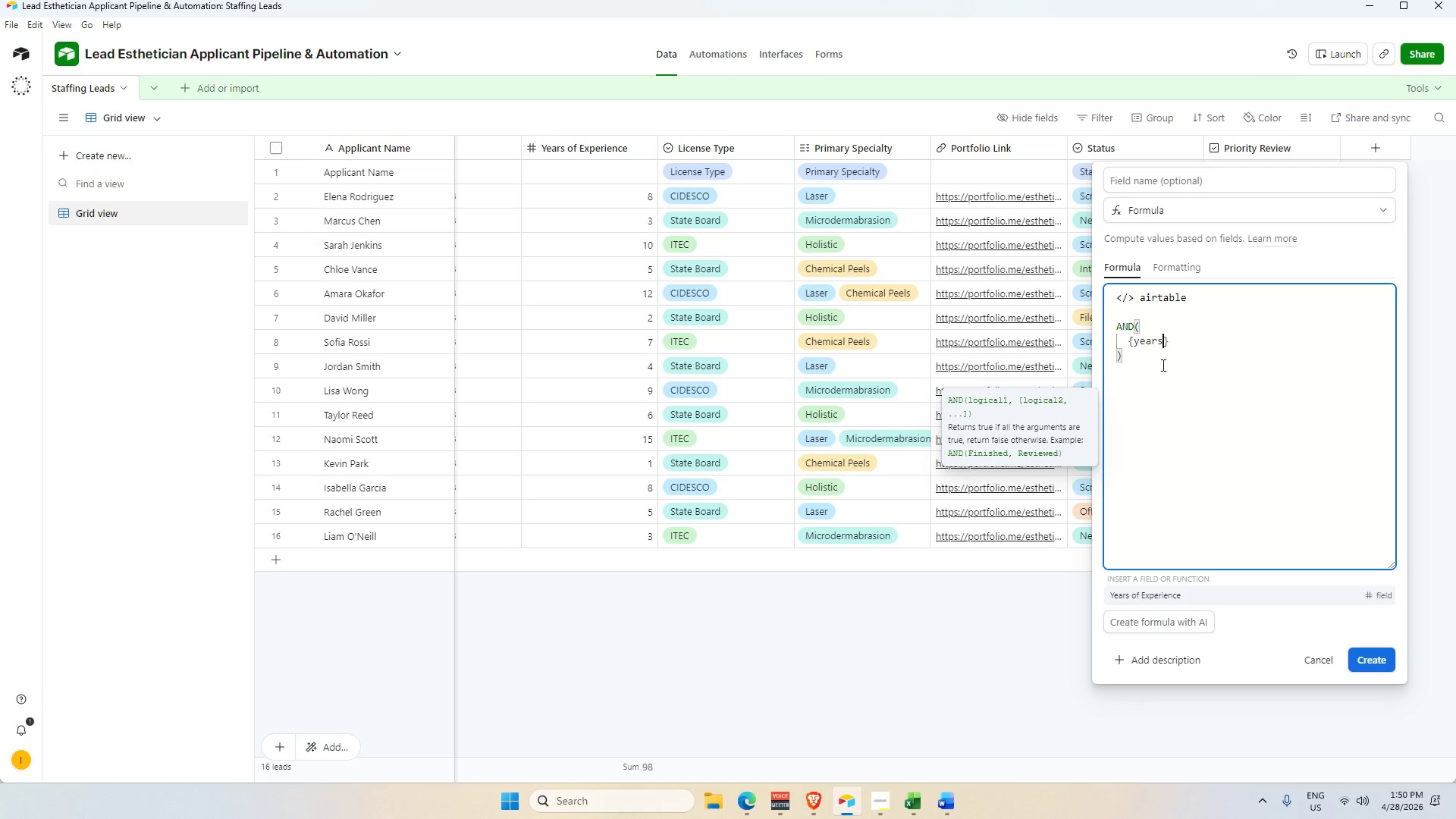 
key(Backspace)
 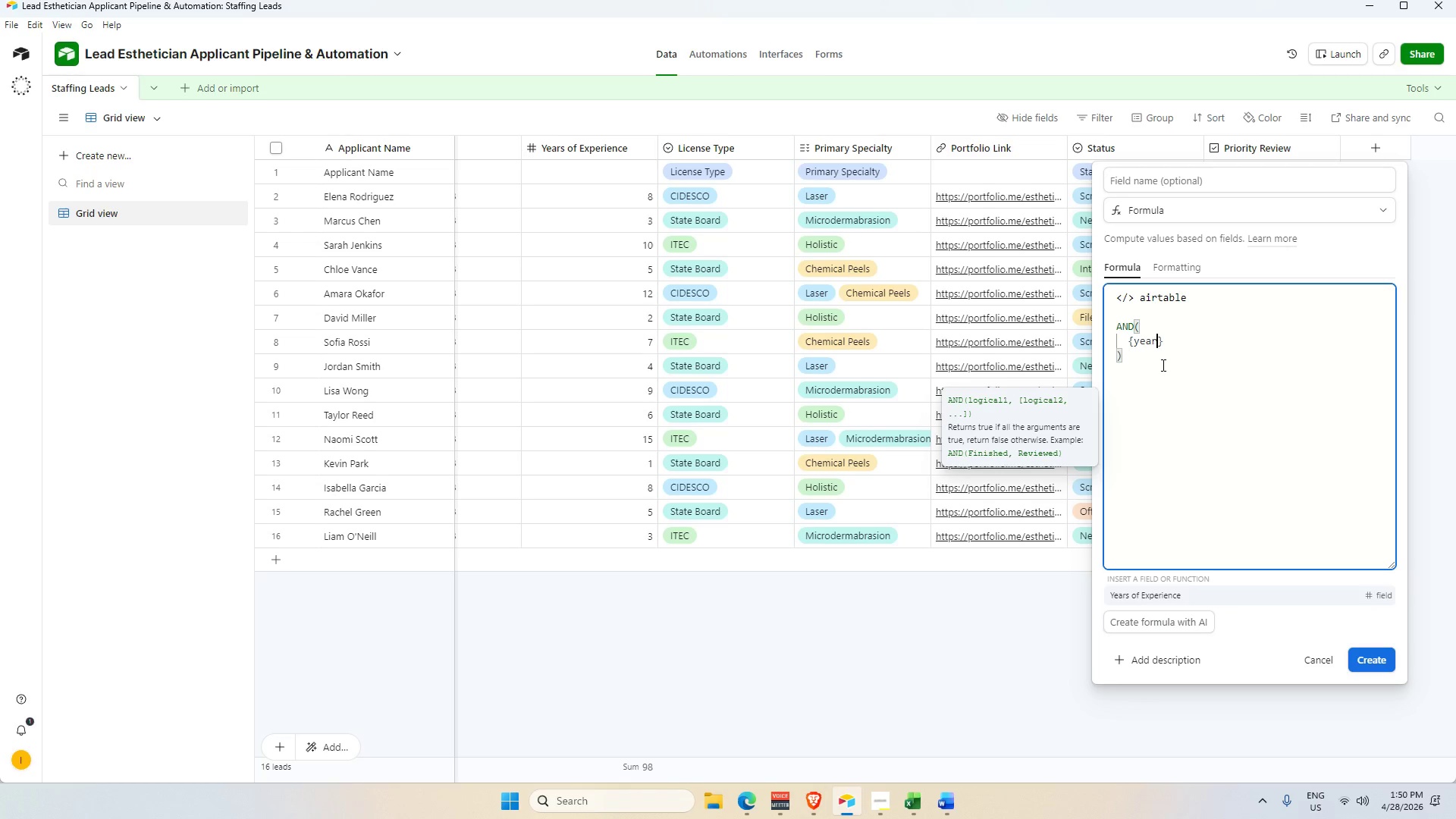 
hold_key(key=Backspace, duration=0.5)
 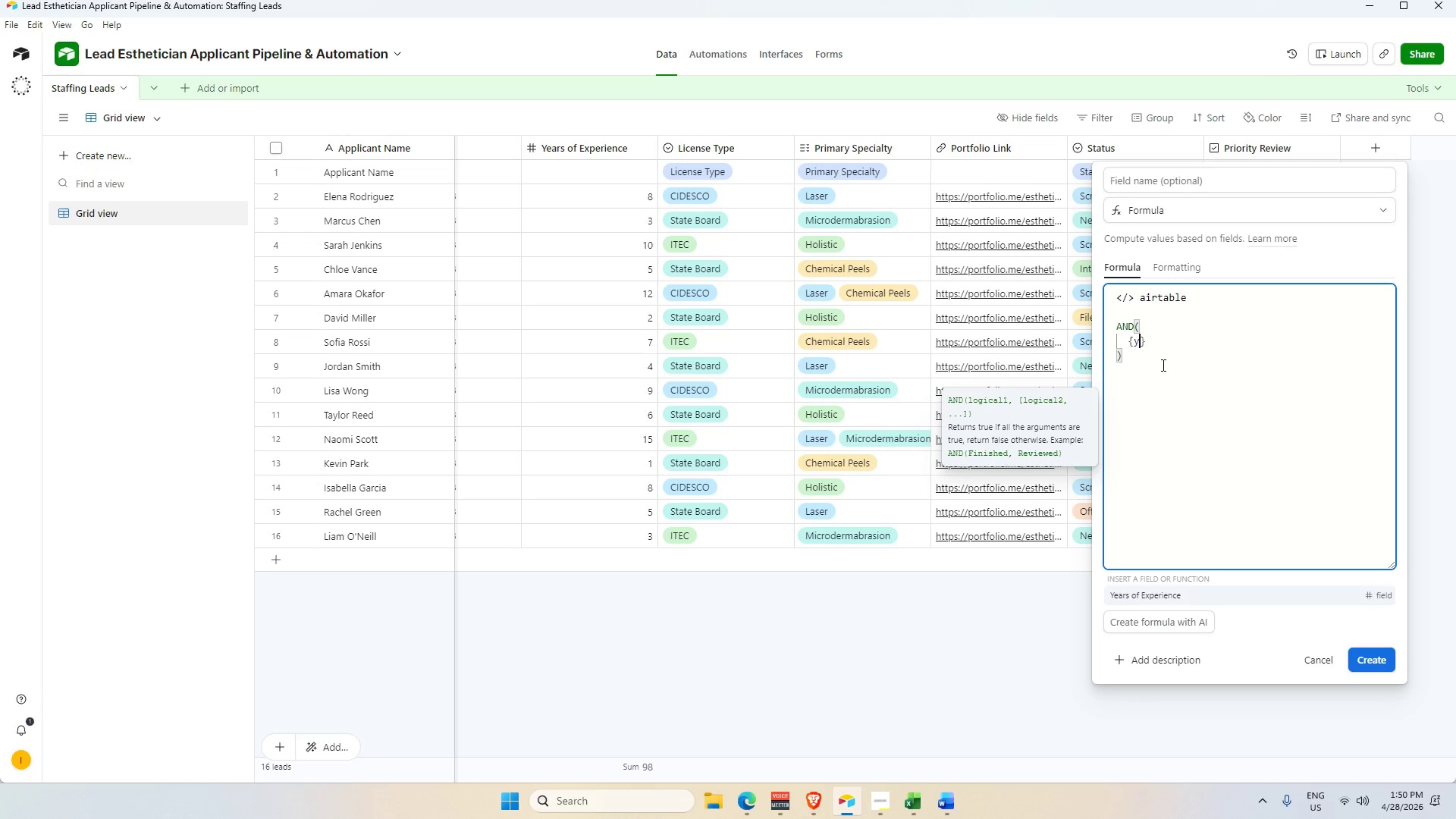 
hold_key(key=Backspace, duration=1.51)
 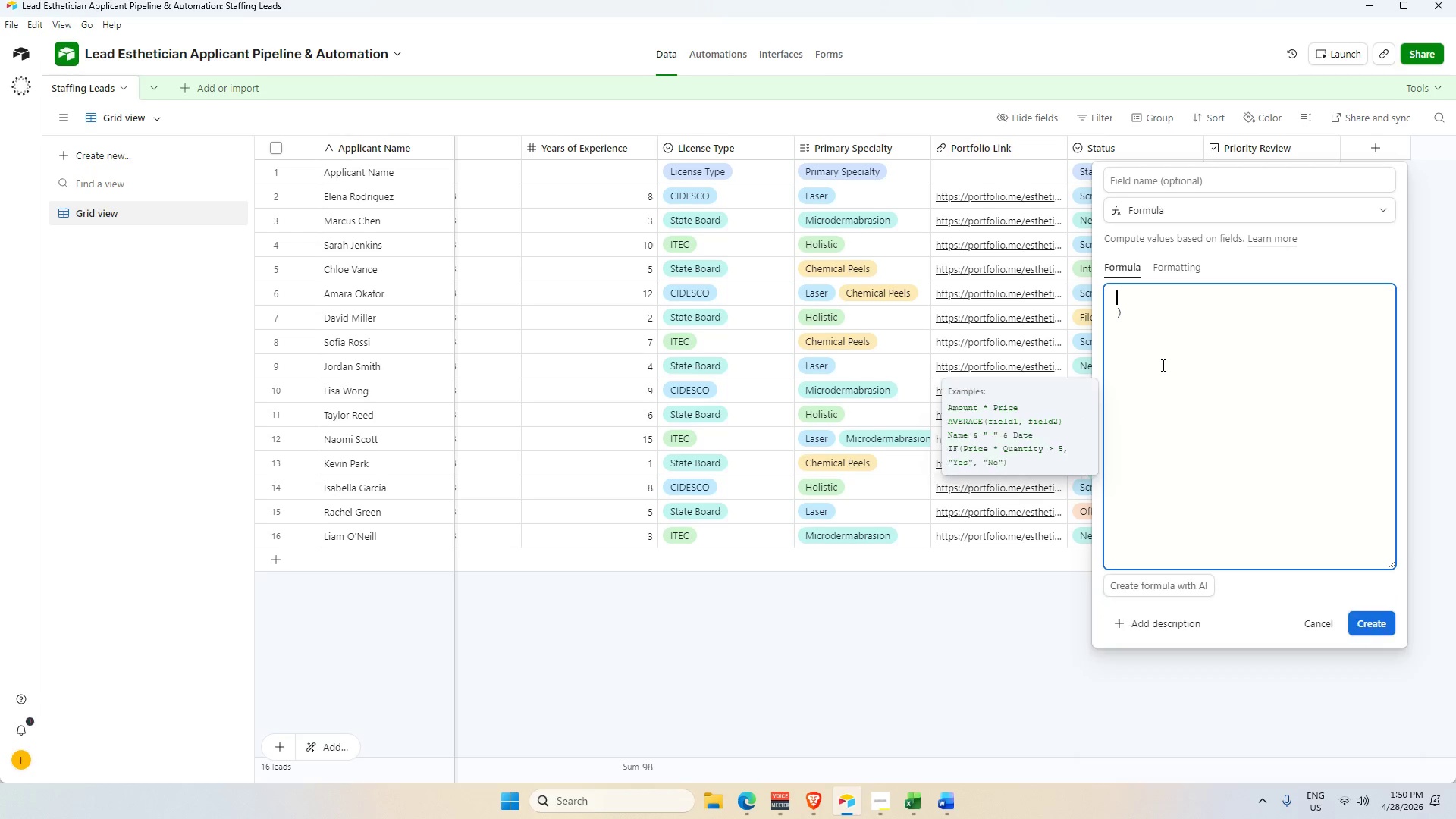 
key(Backspace)
 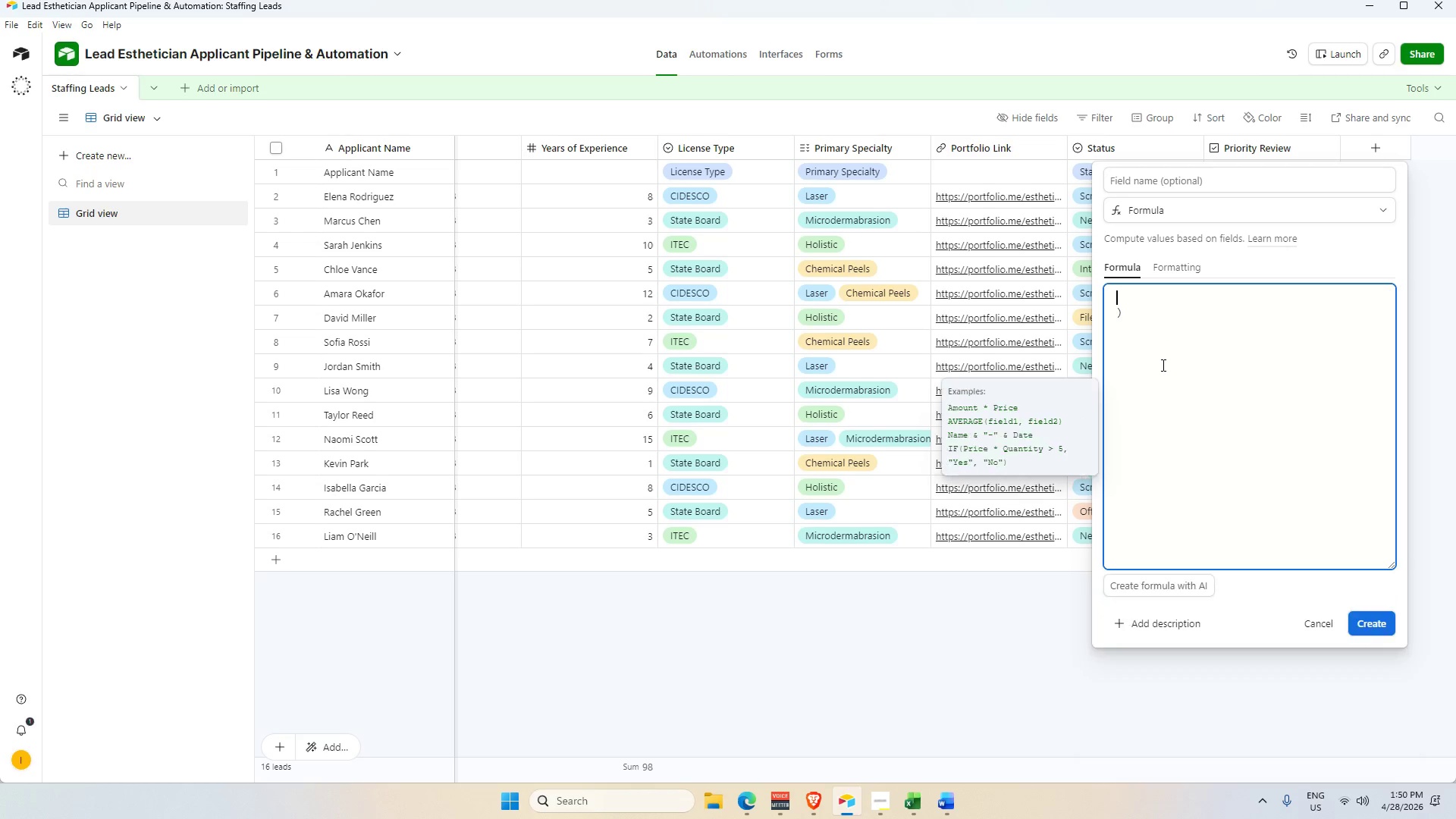 
key(Backspace)
 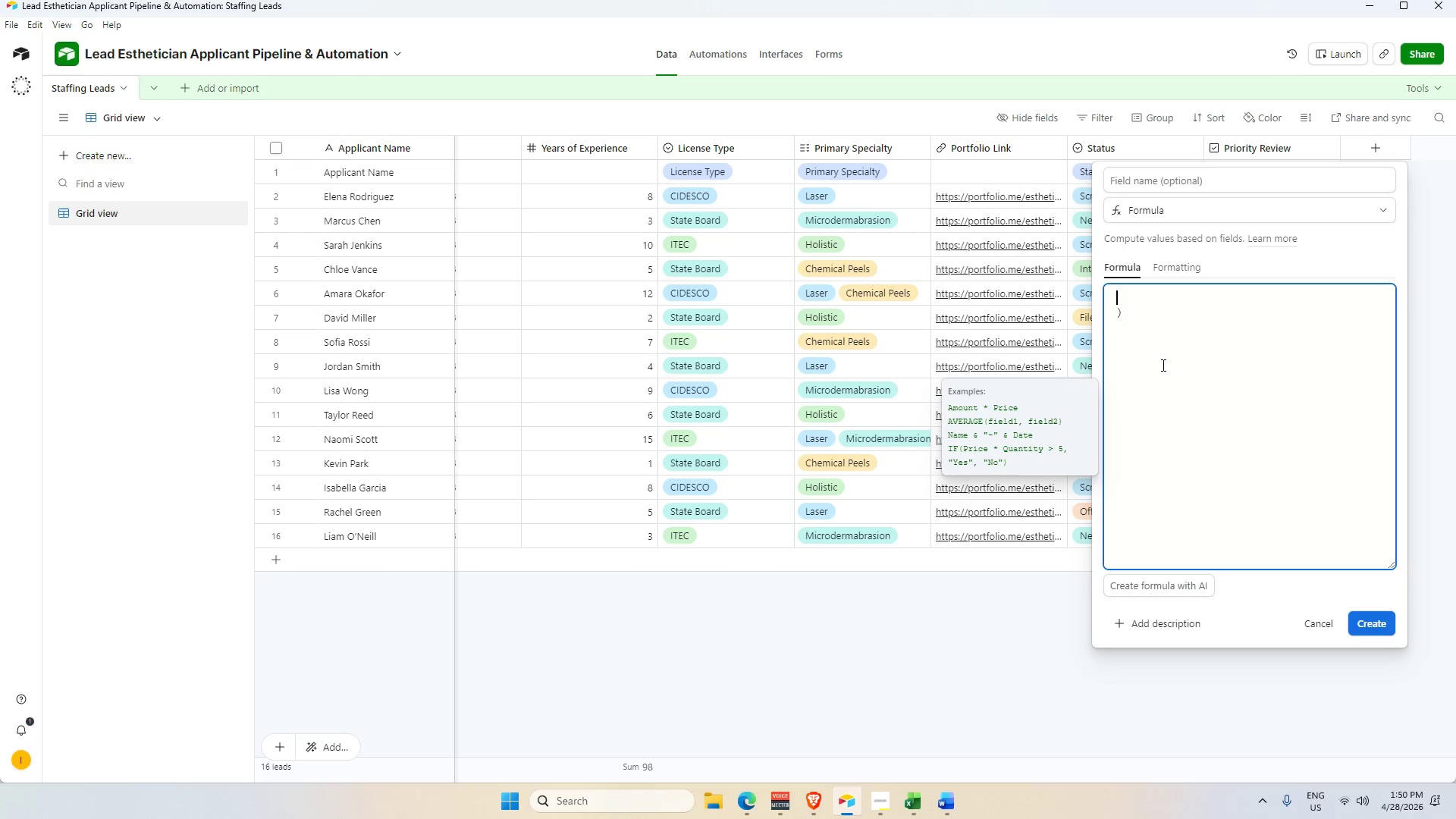 
key(Backspace)
 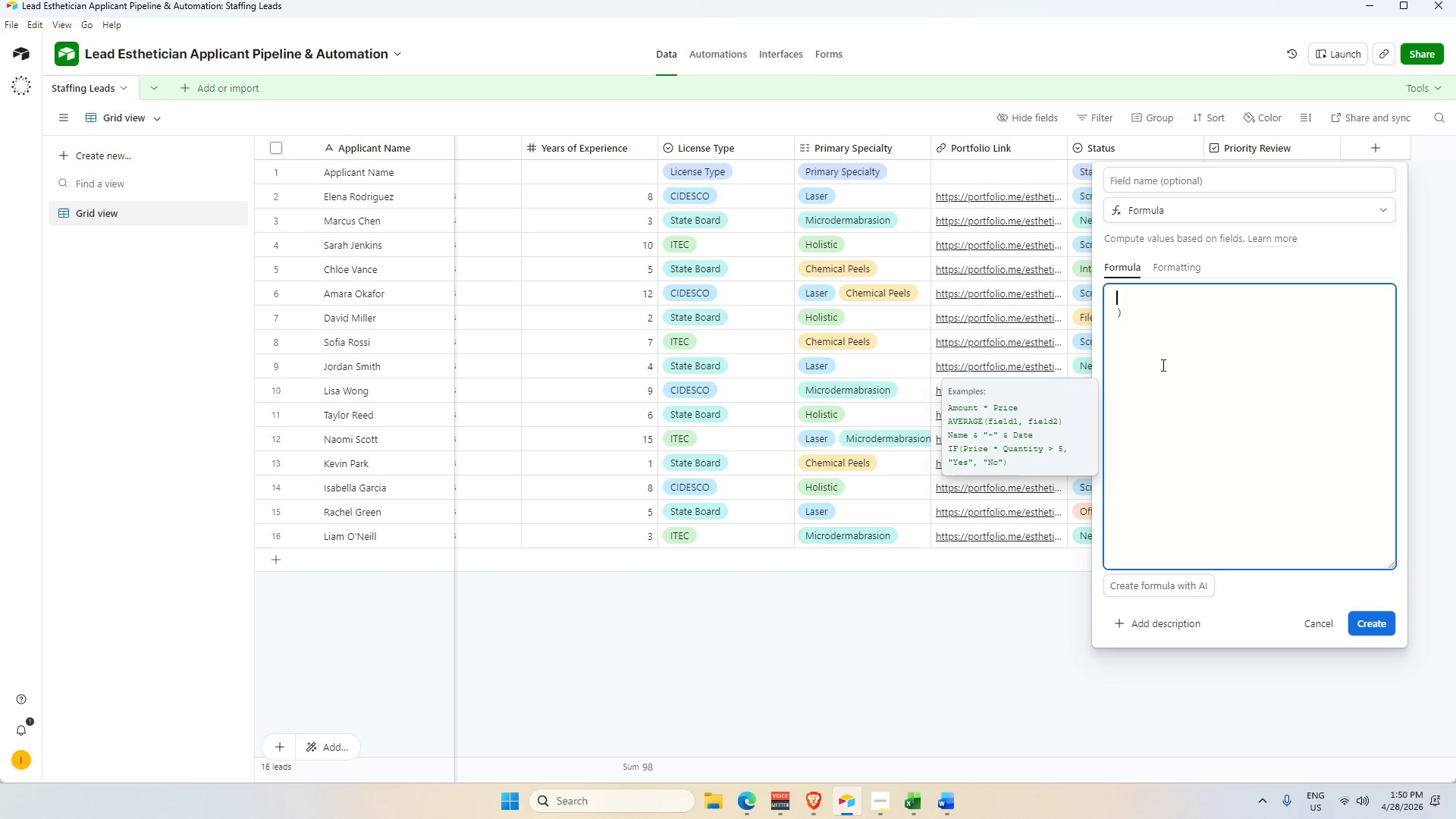 
key(Backspace)
 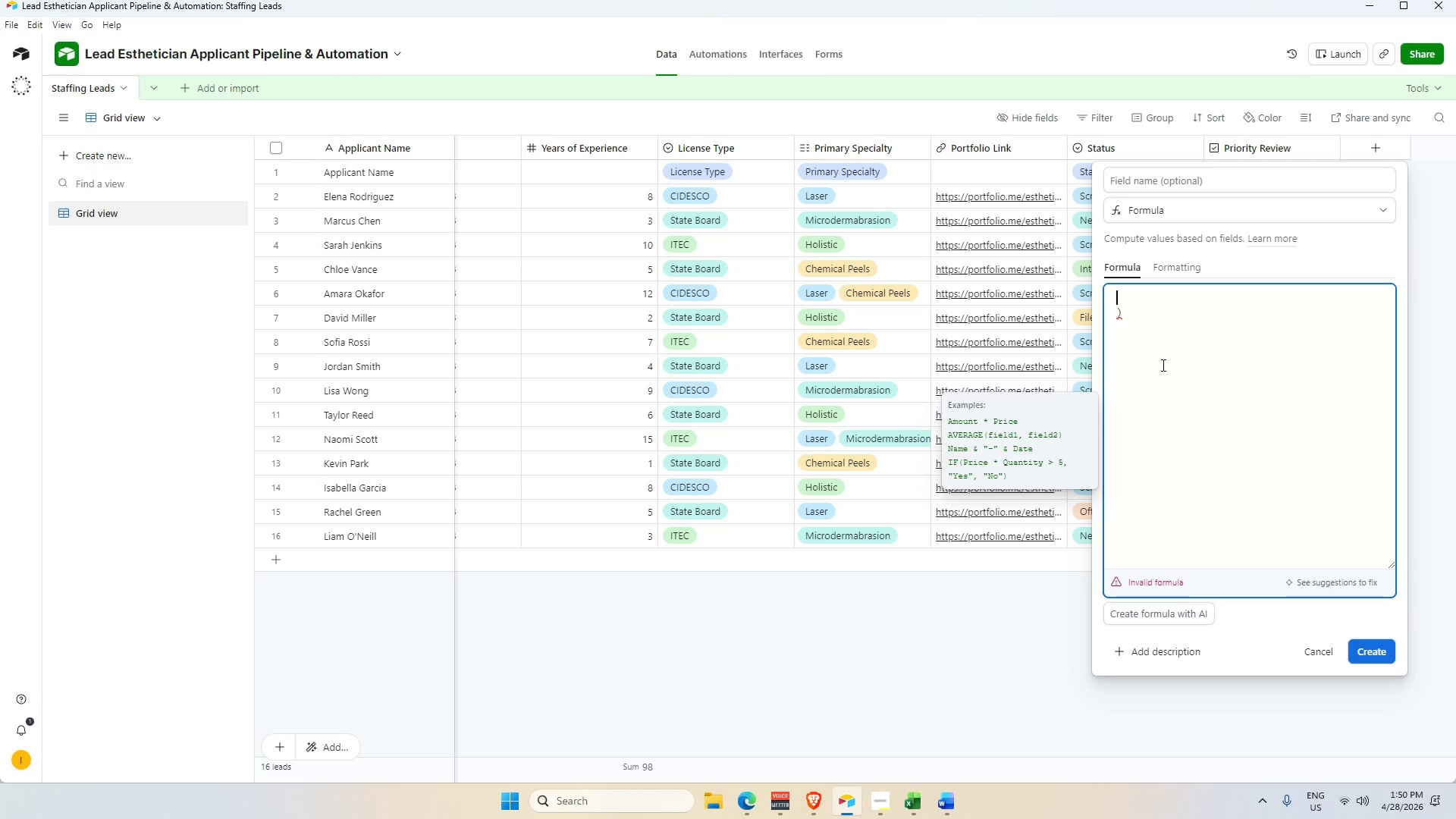 
key(ArrowRight)
 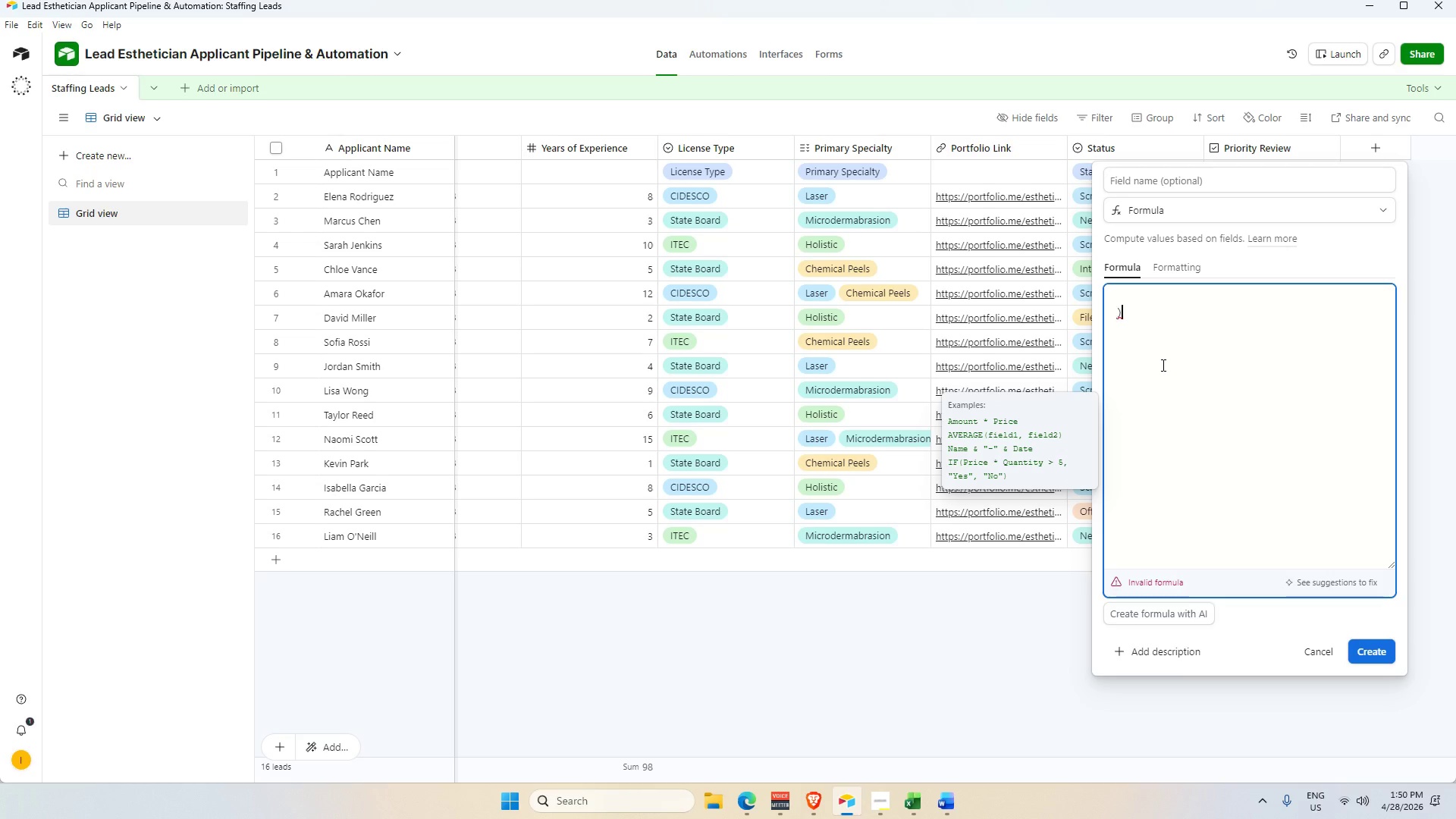 
key(ArrowRight)
 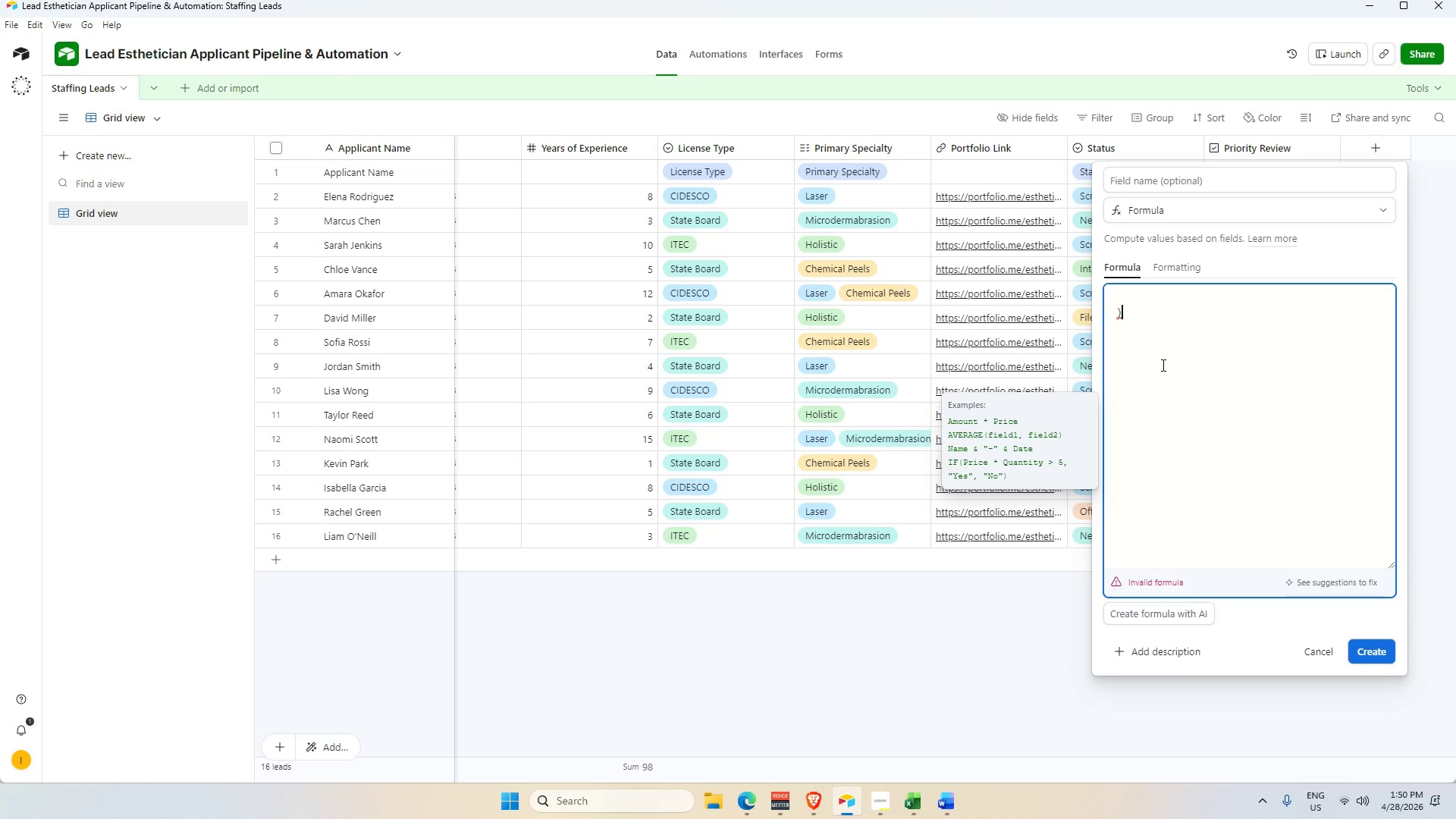 
key(ArrowRight)
 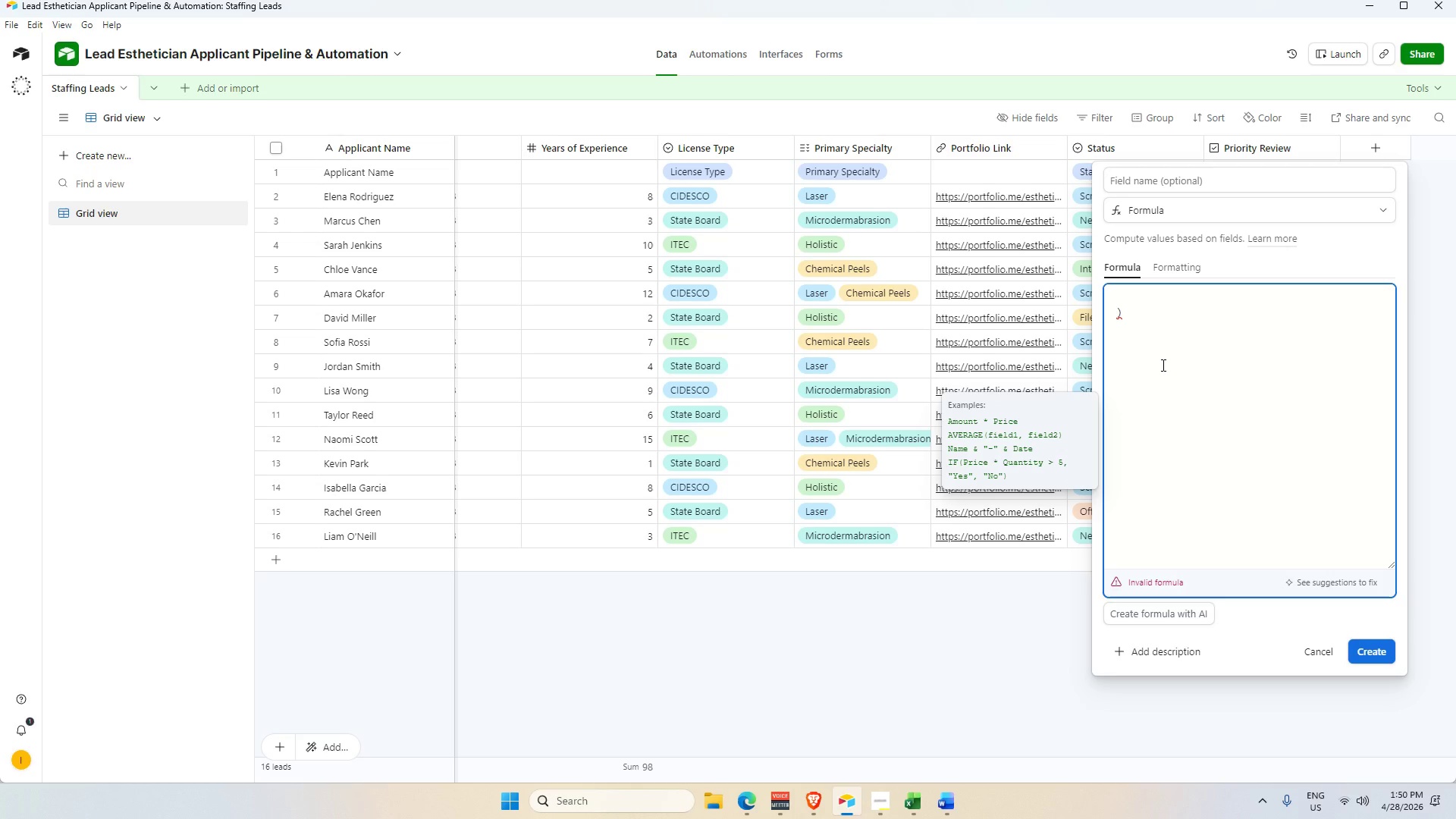 
hold_key(key=Backspace, duration=1.03)
 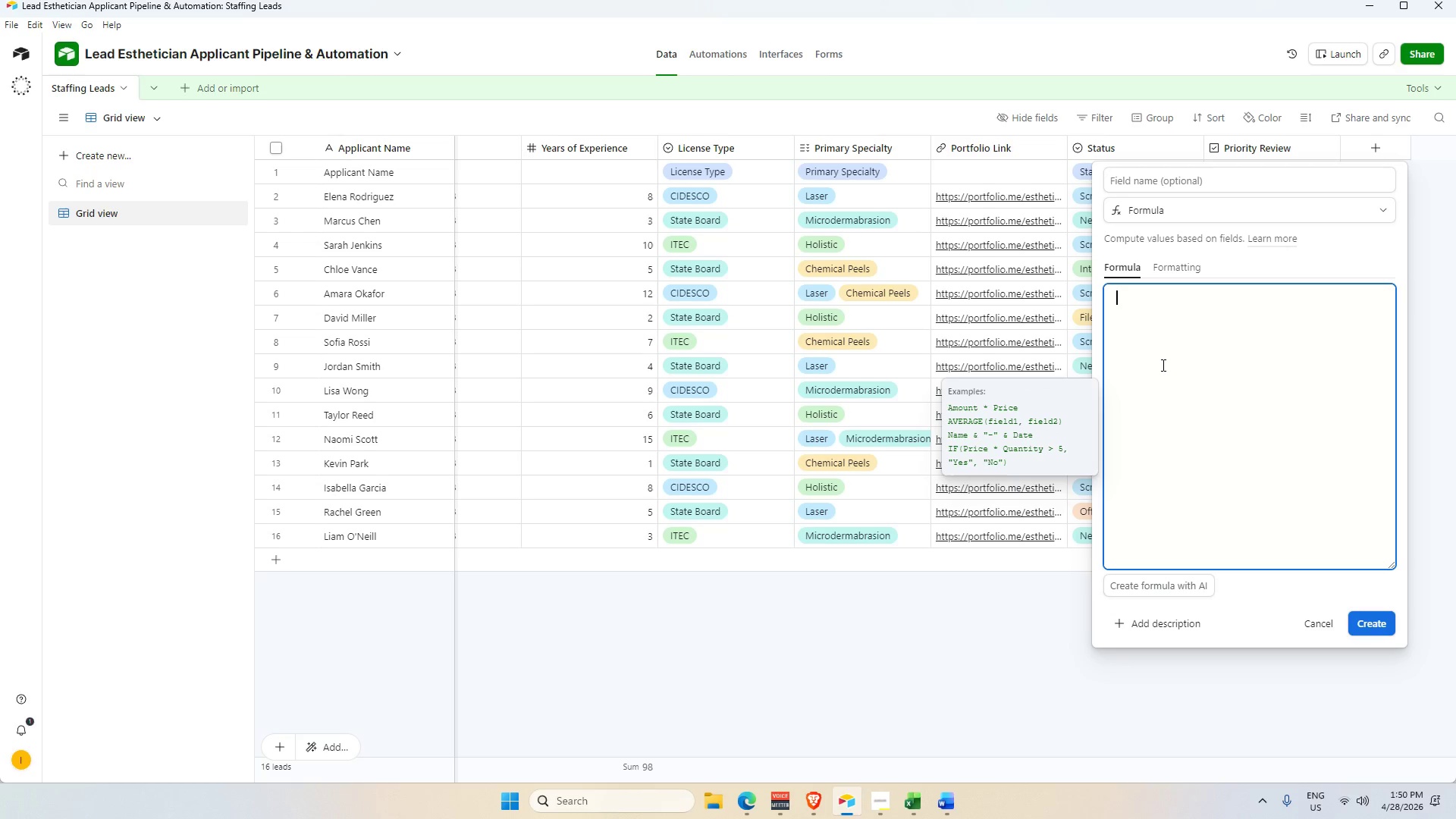 
key(Shift+A)
 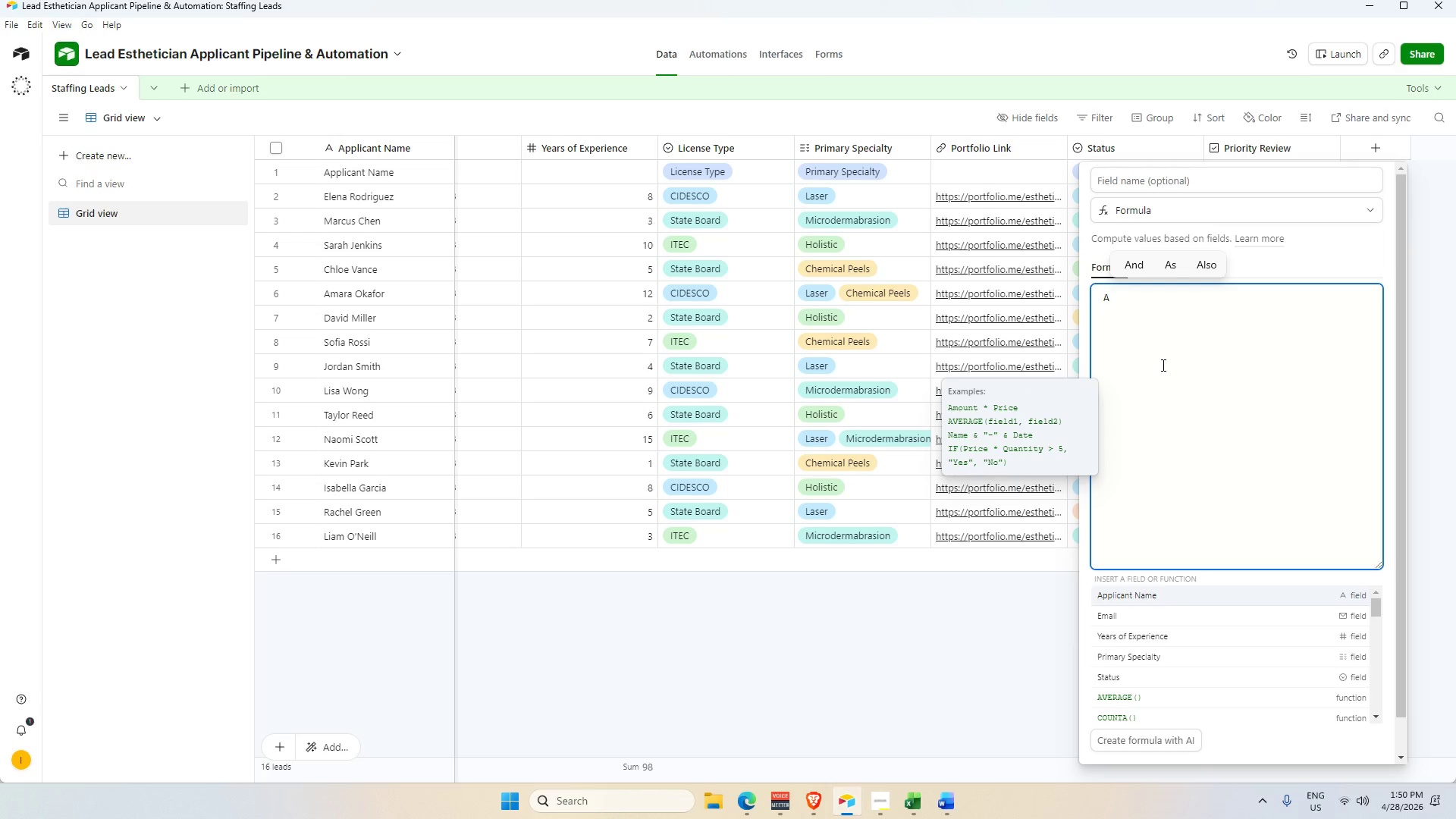 
key(Backspace)
 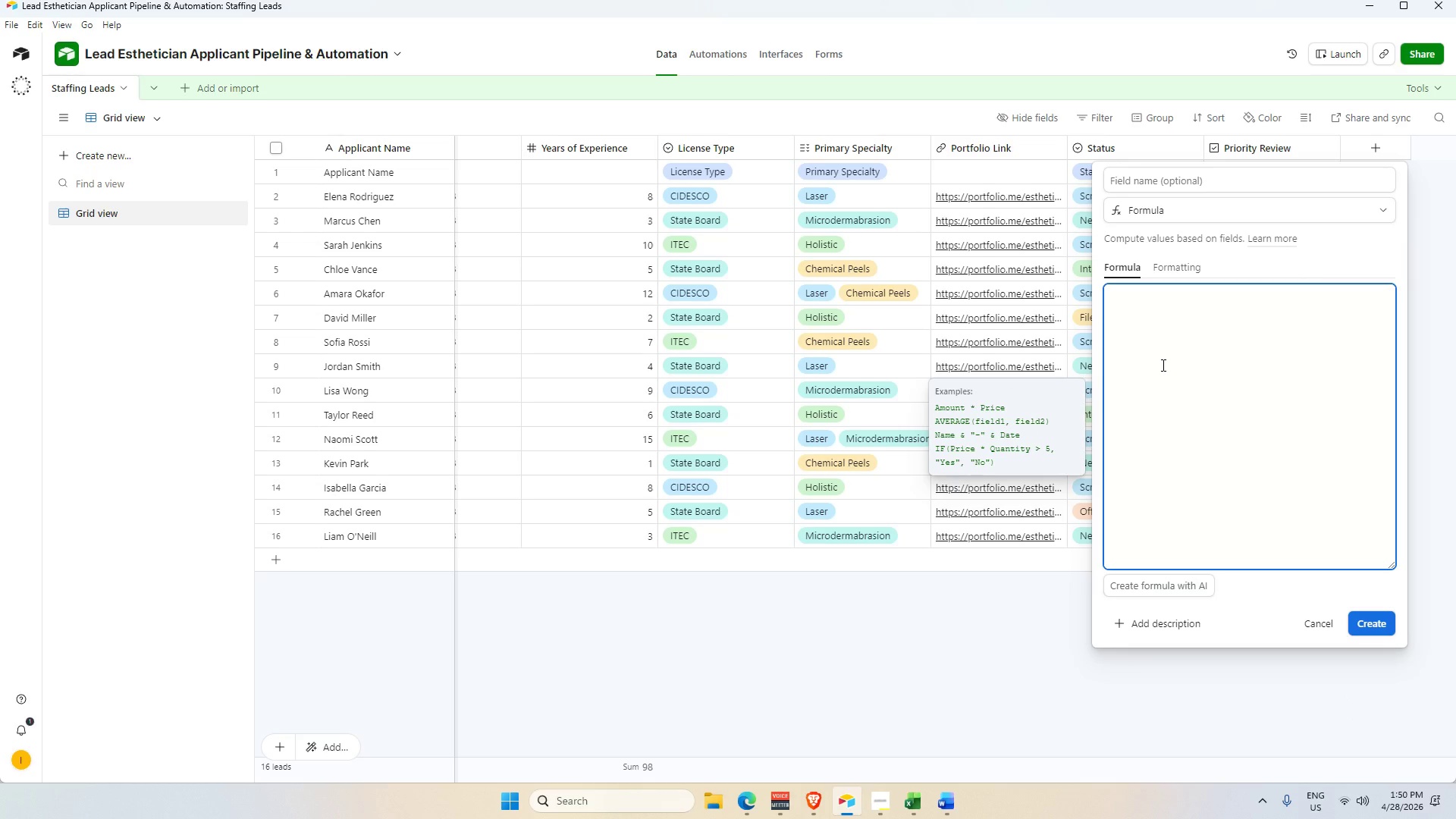 
key(Shift+Comma)
 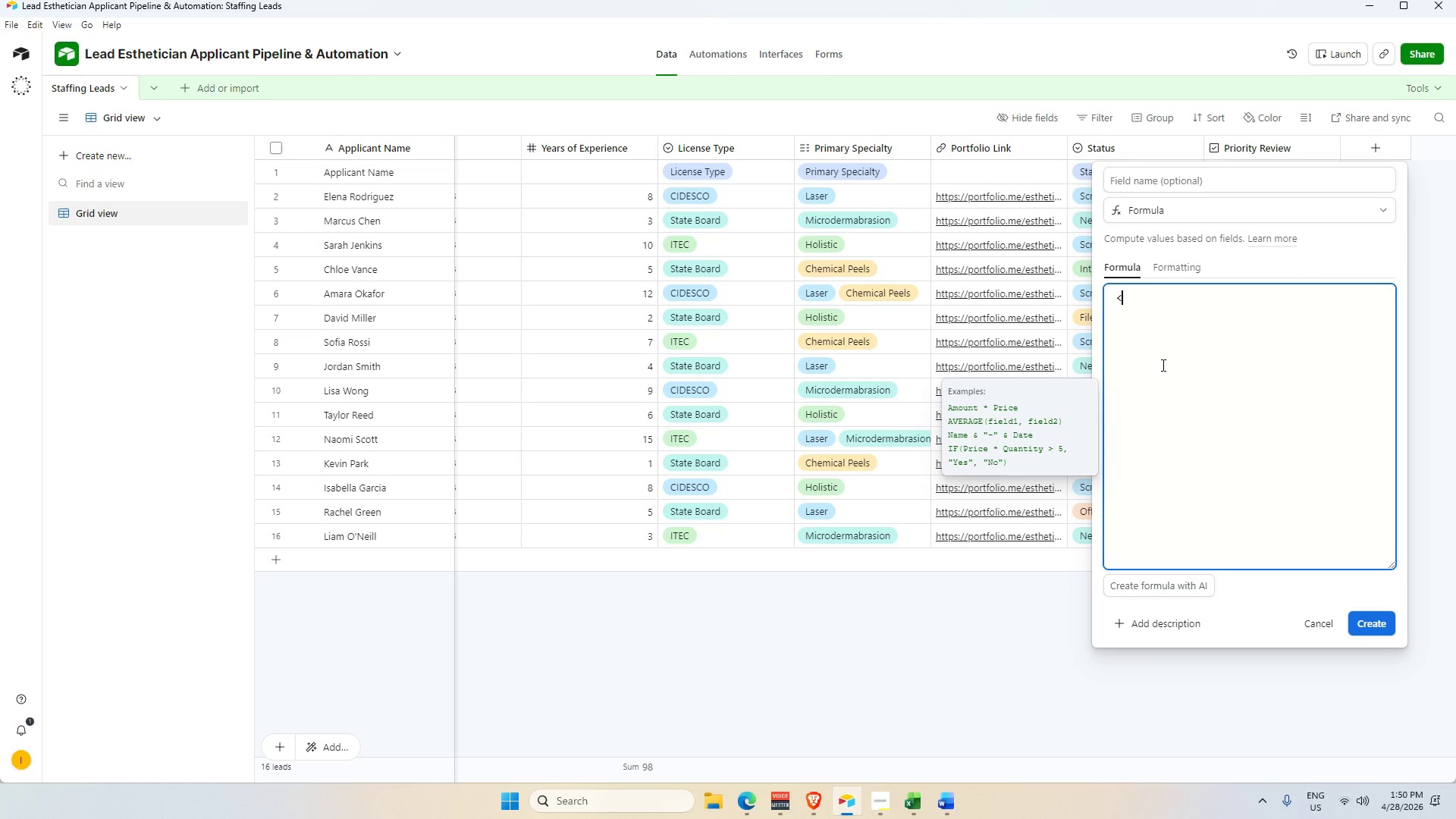 
key(Shift+Slash)
 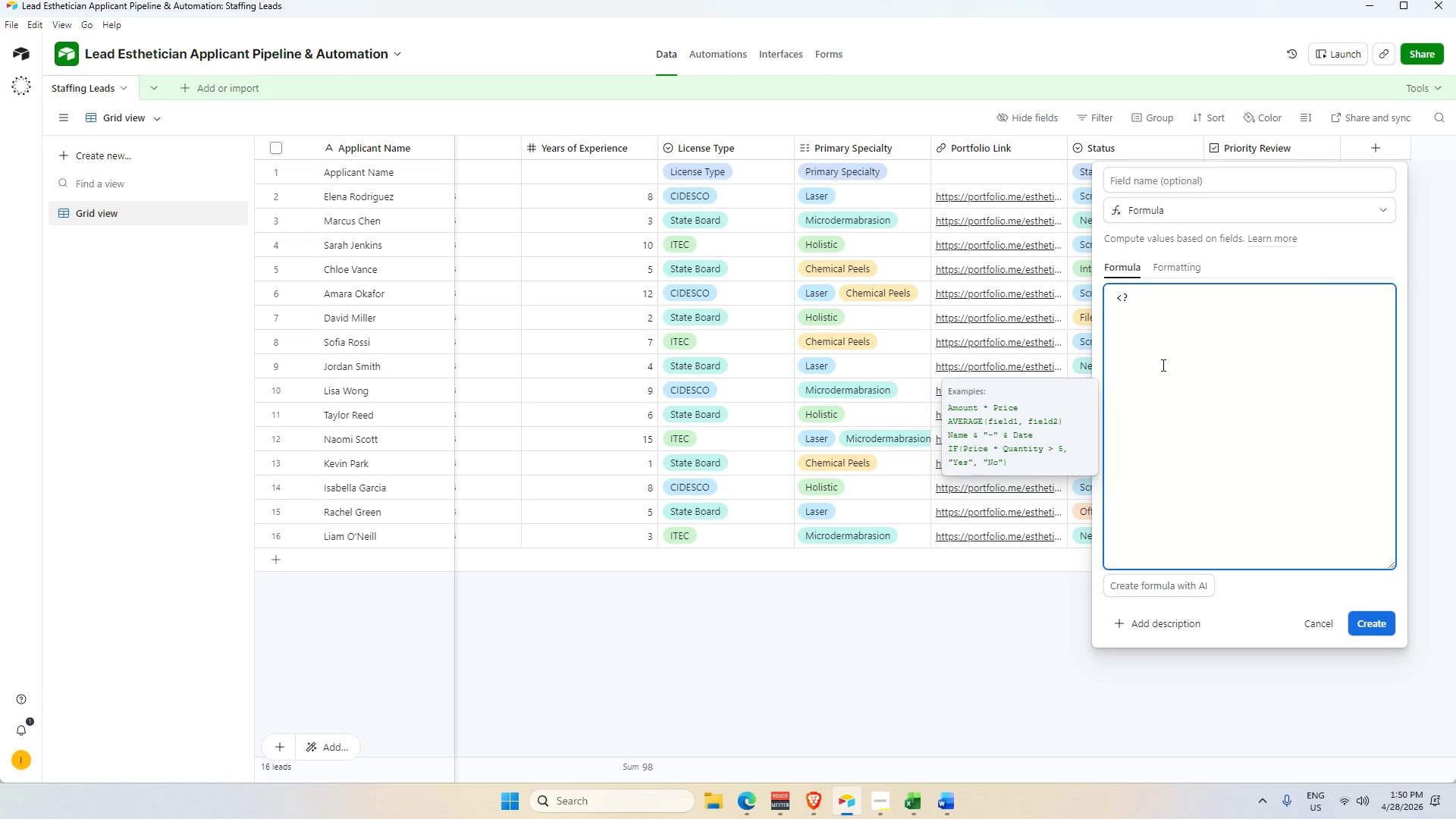 
key(Shift+Period)
 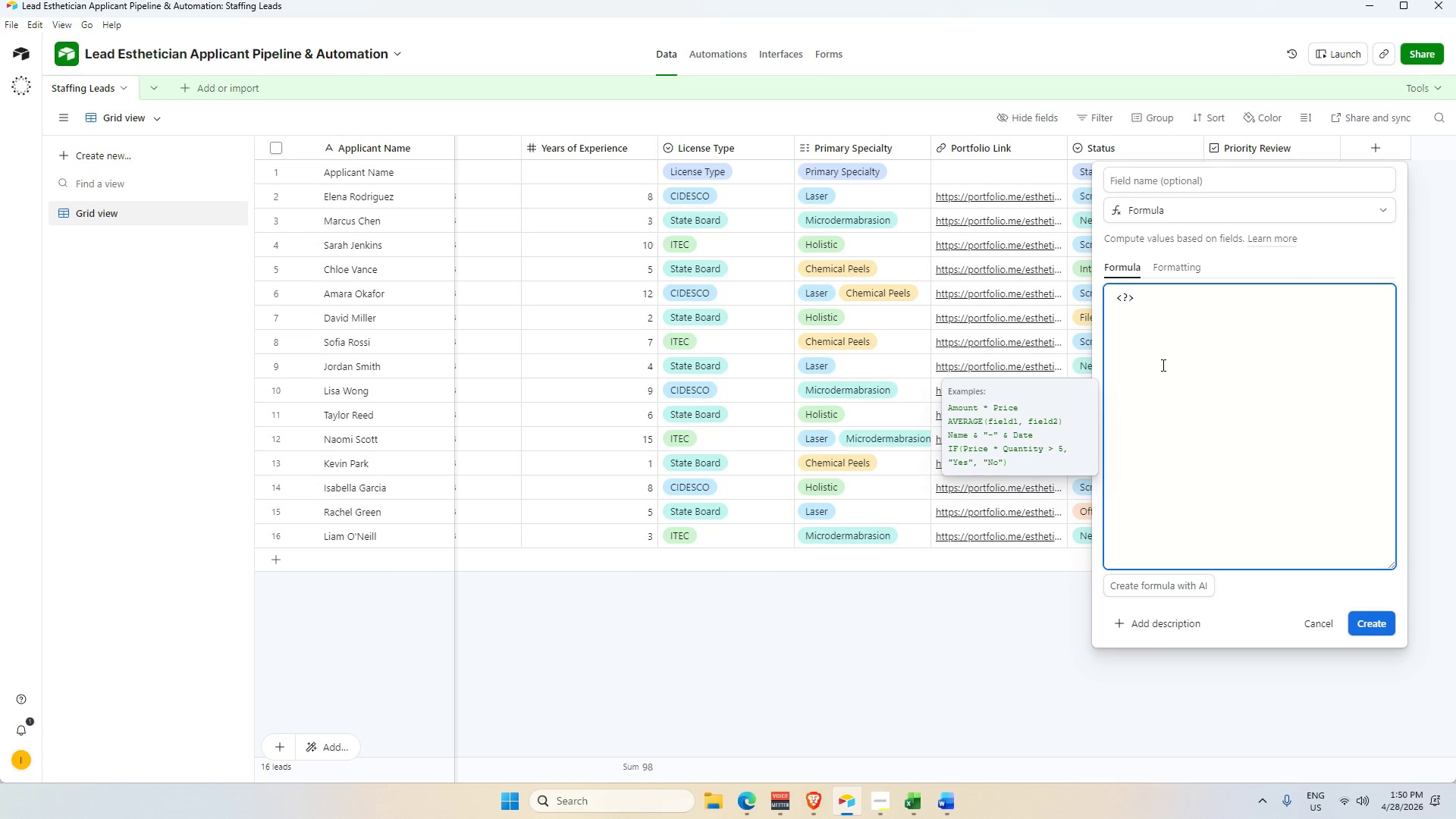 
key(Backspace)
 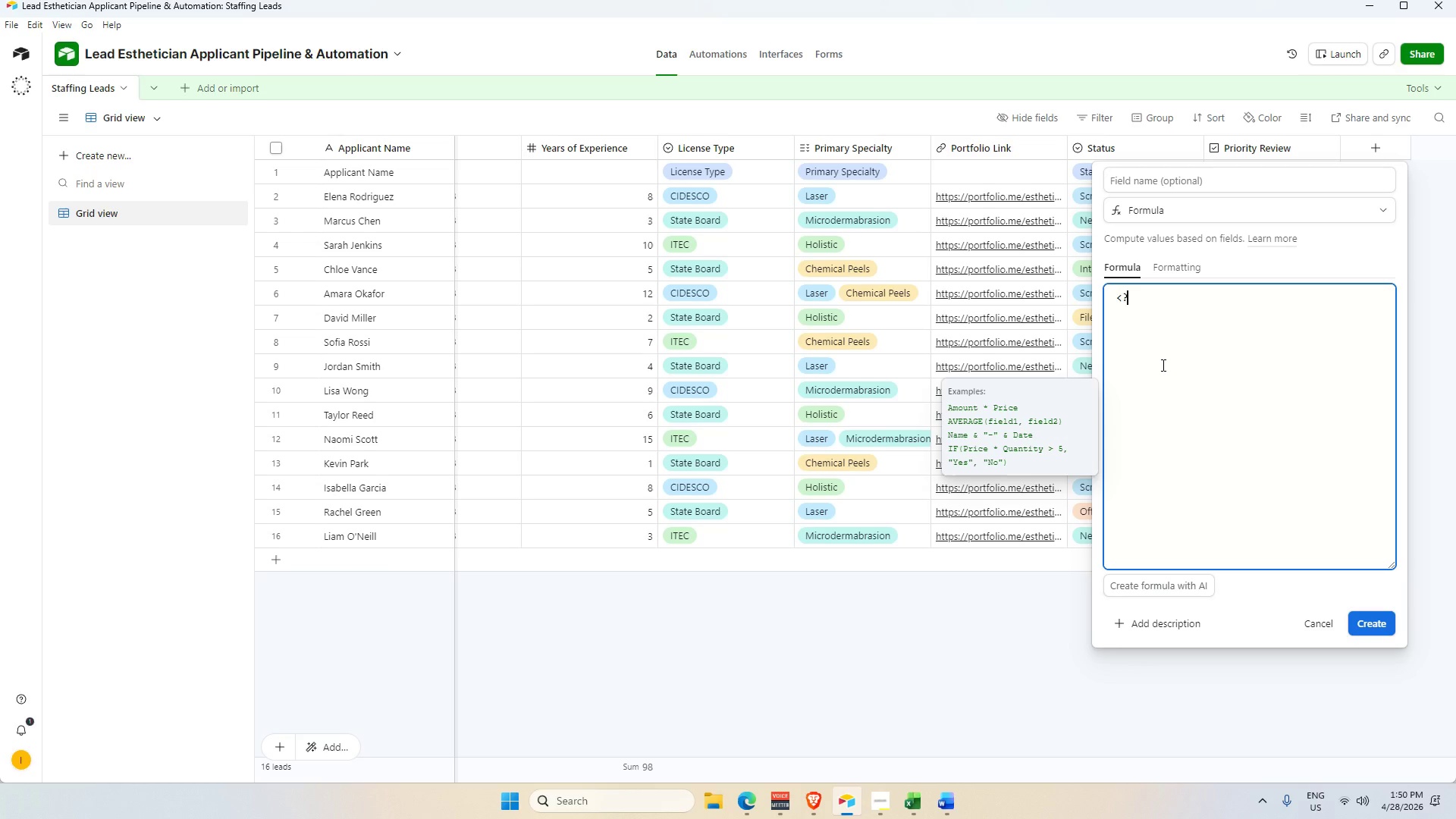 
key(Backspace)
 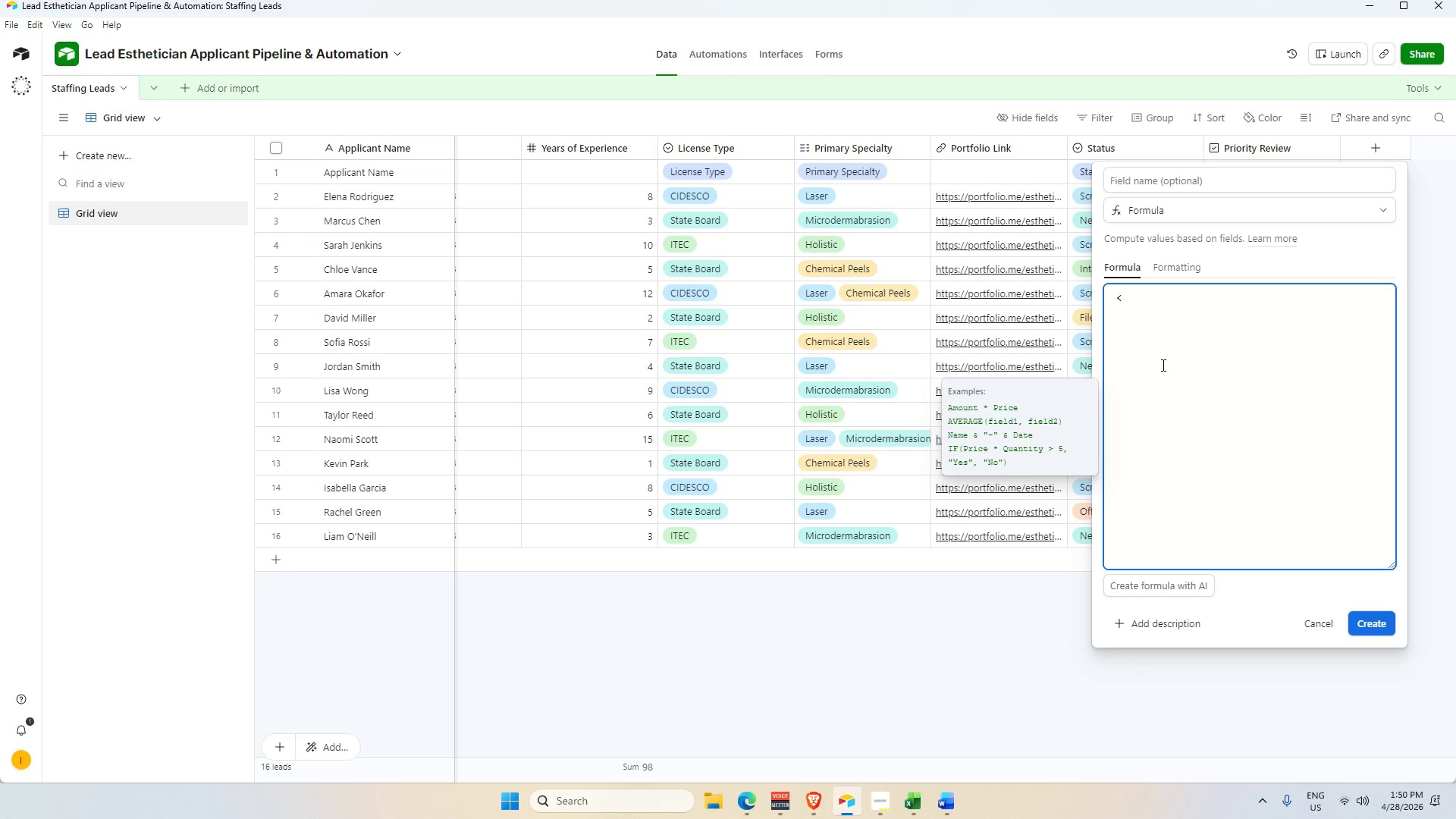 
key(Slash)
 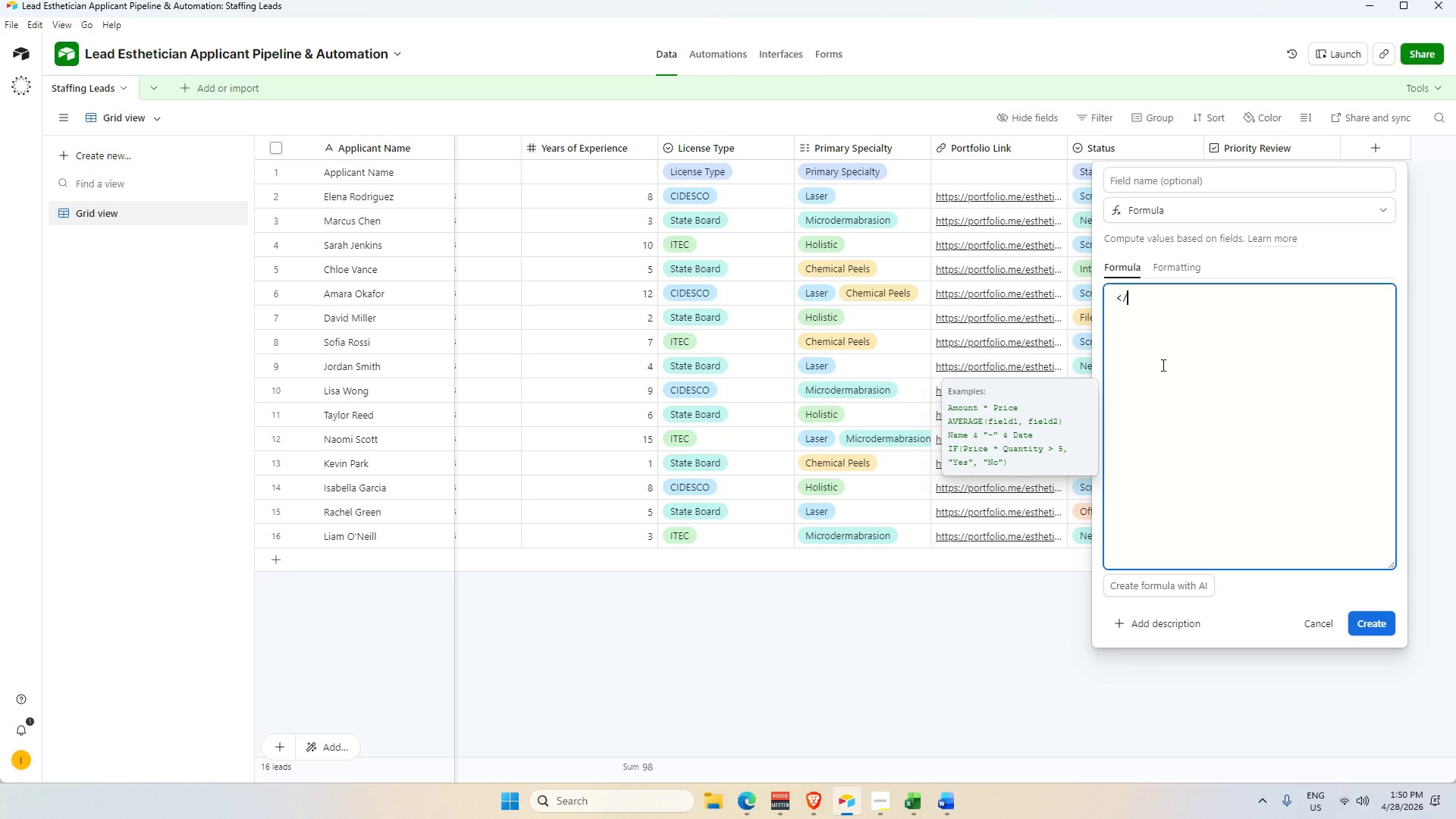 
key(Shift+Period)
 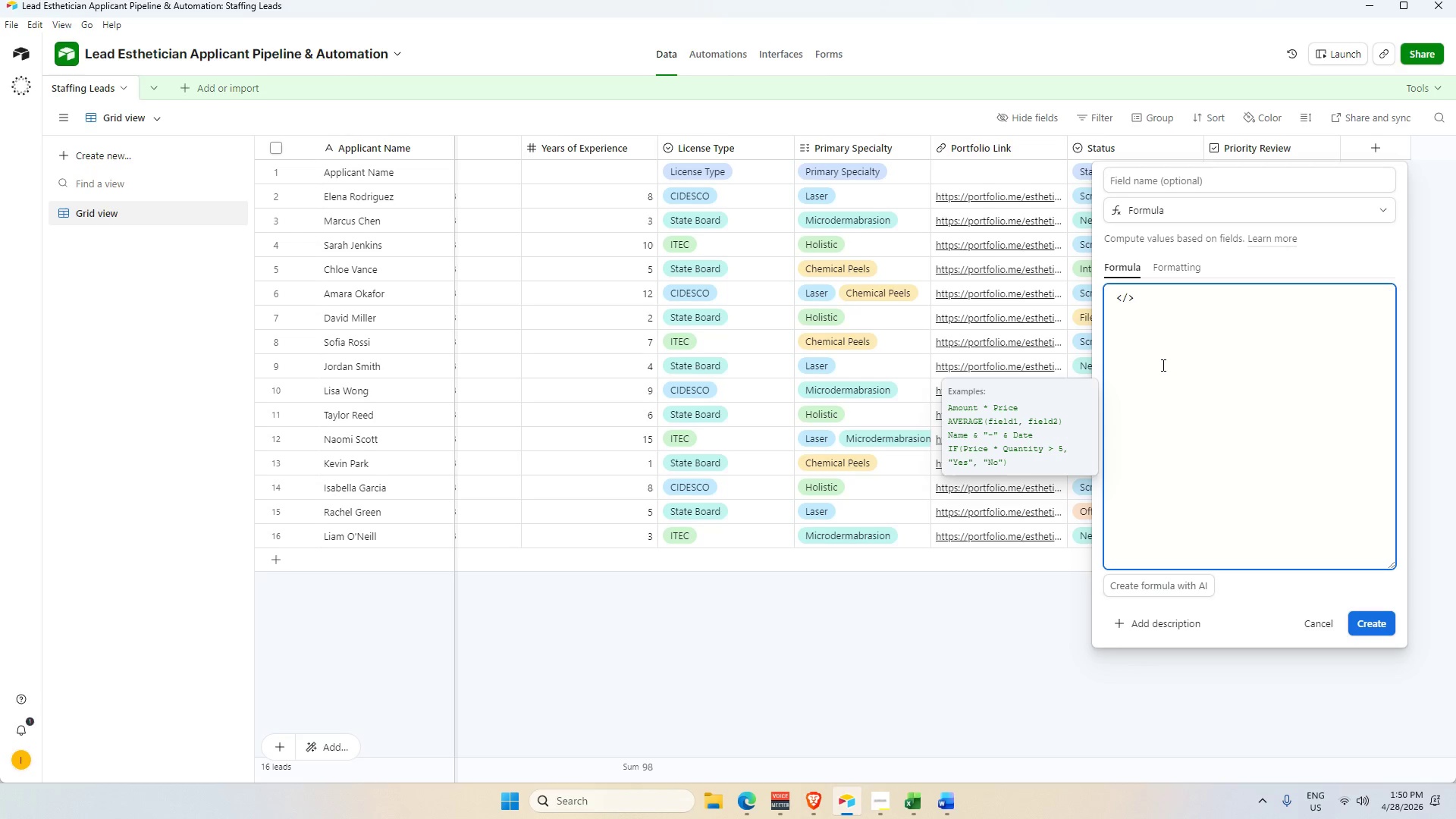 
wait(11.48)
 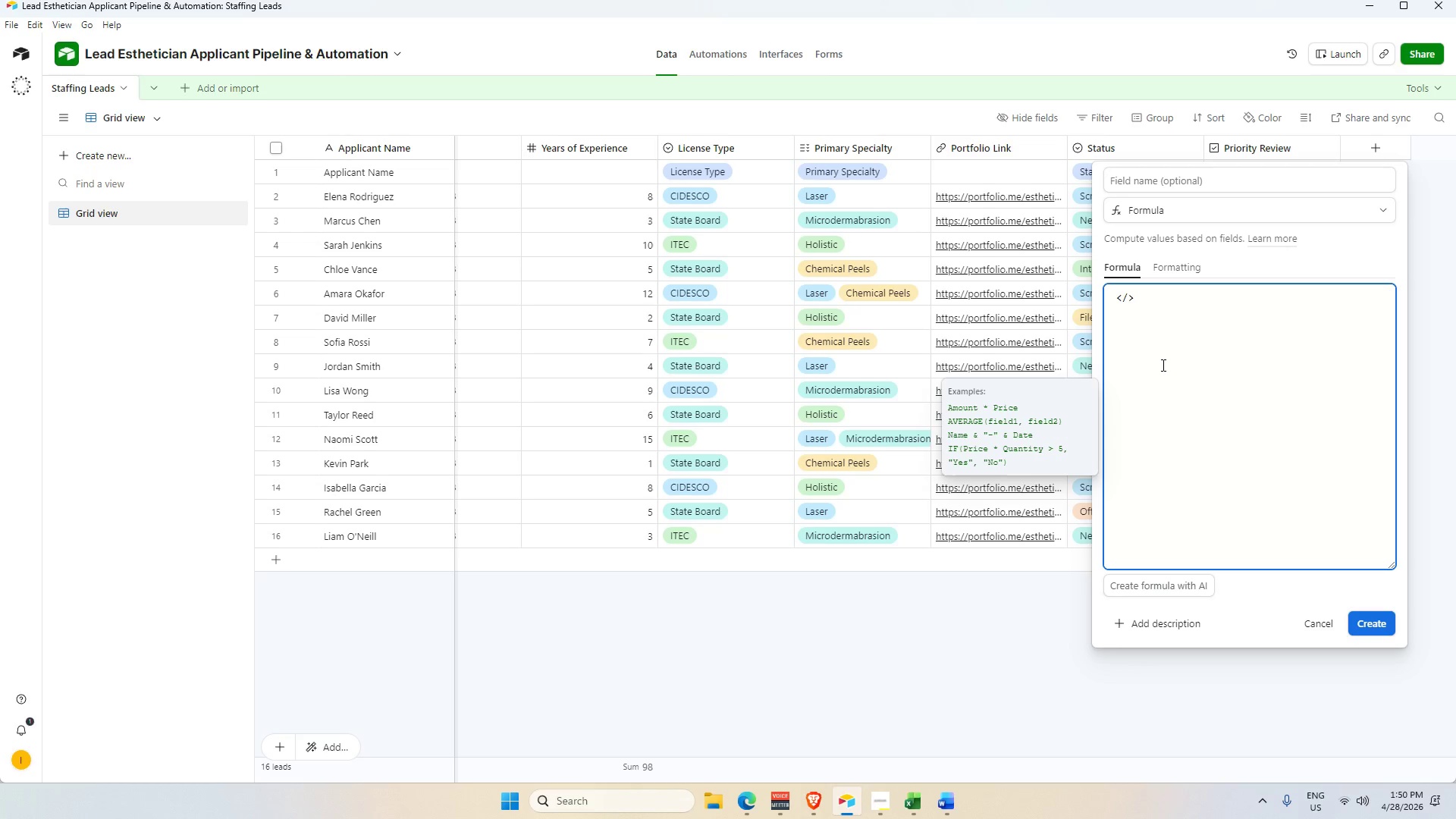 
key(Enter)
 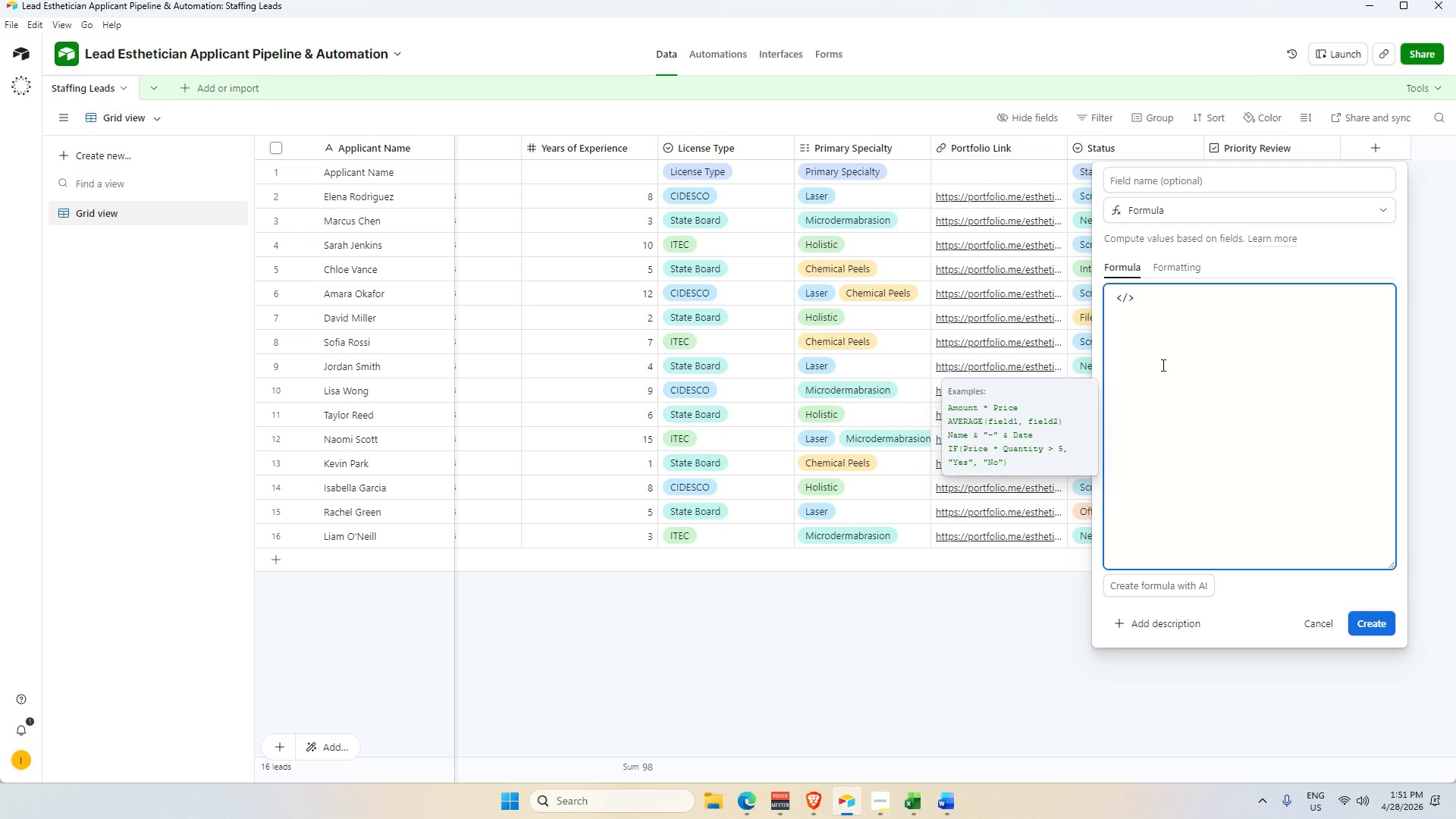 
key(Backspace)
type( airtable)
 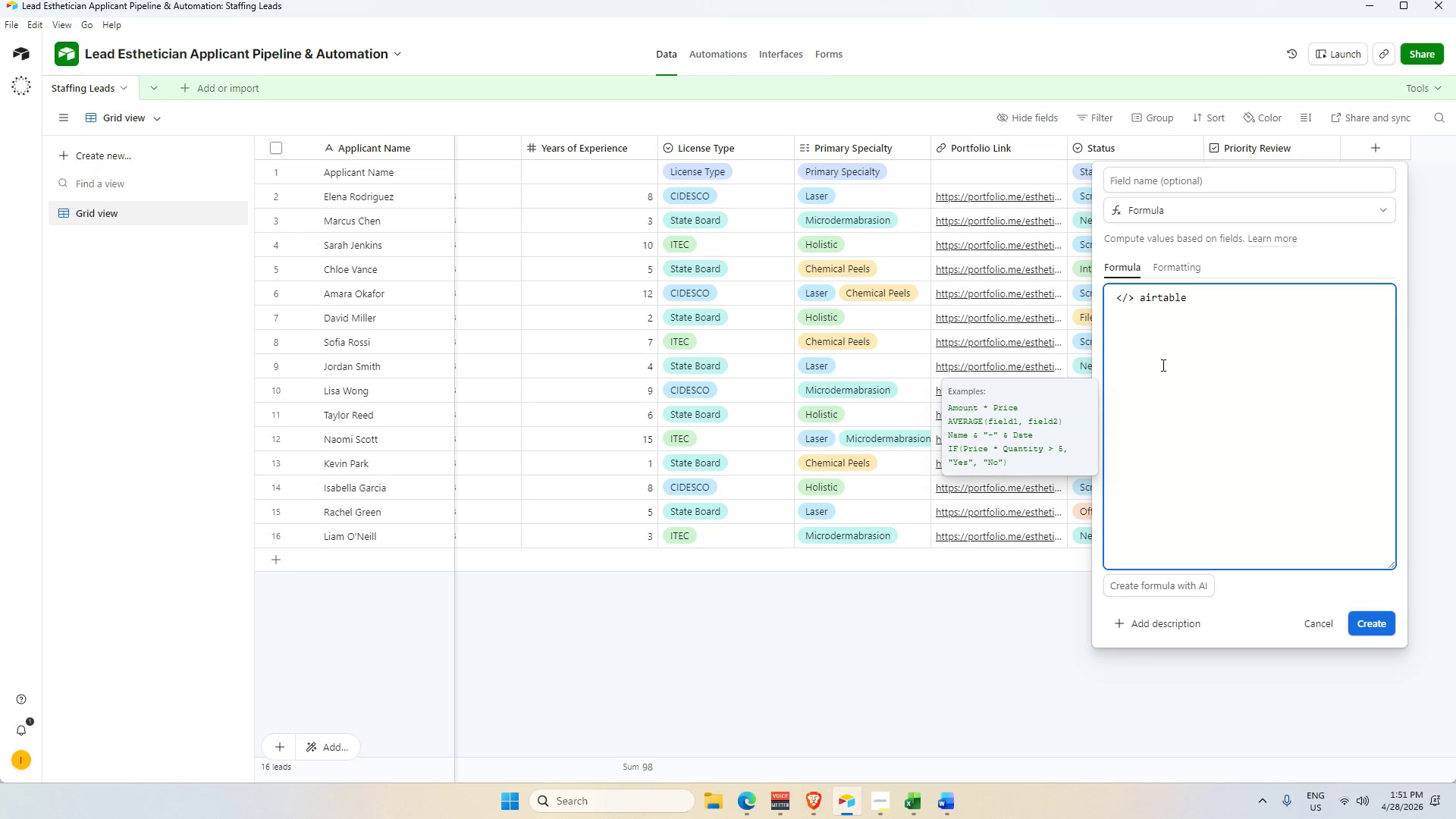 
key(Enter)
 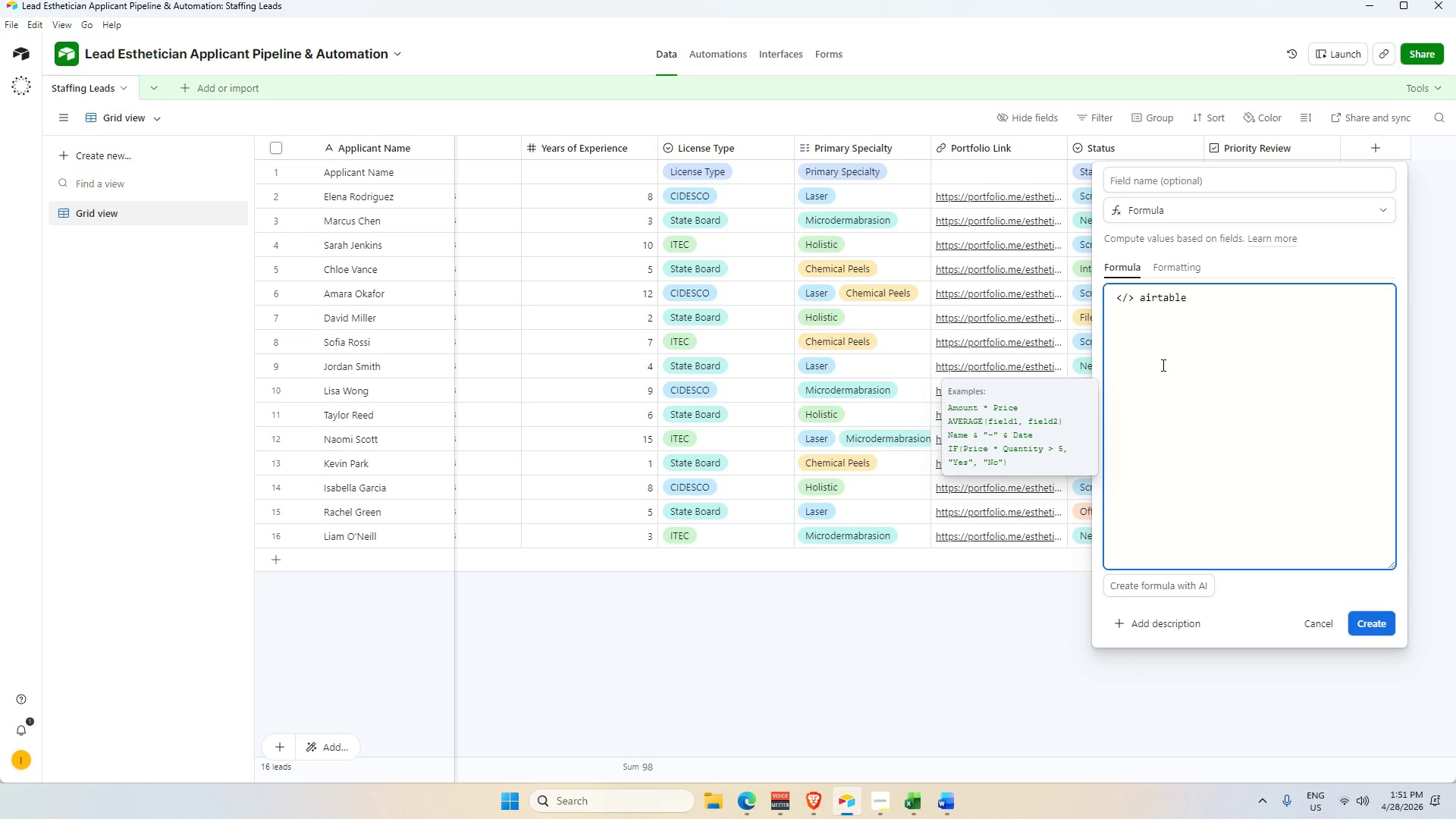 
key(Enter)
 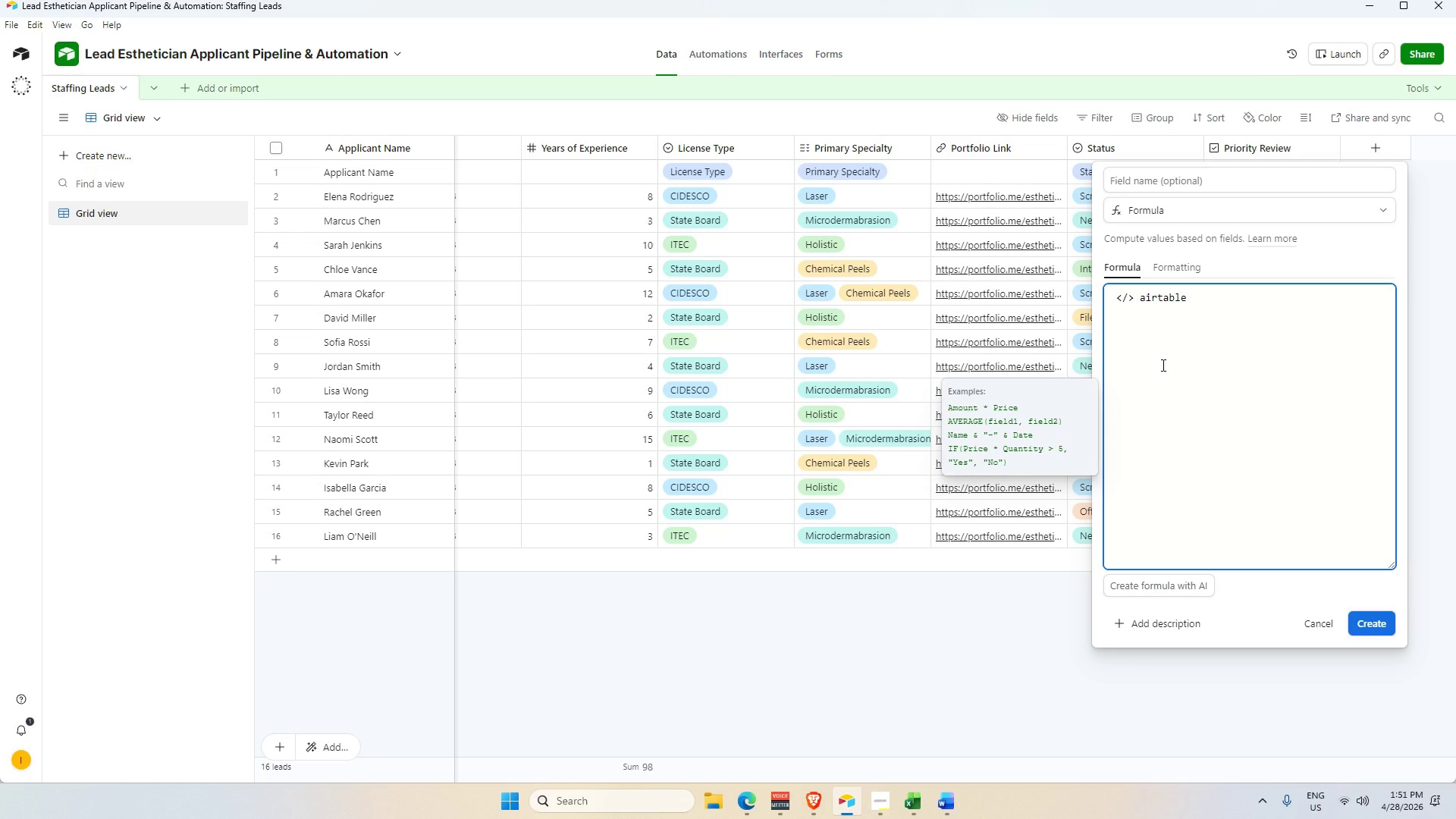 
type(AND)
 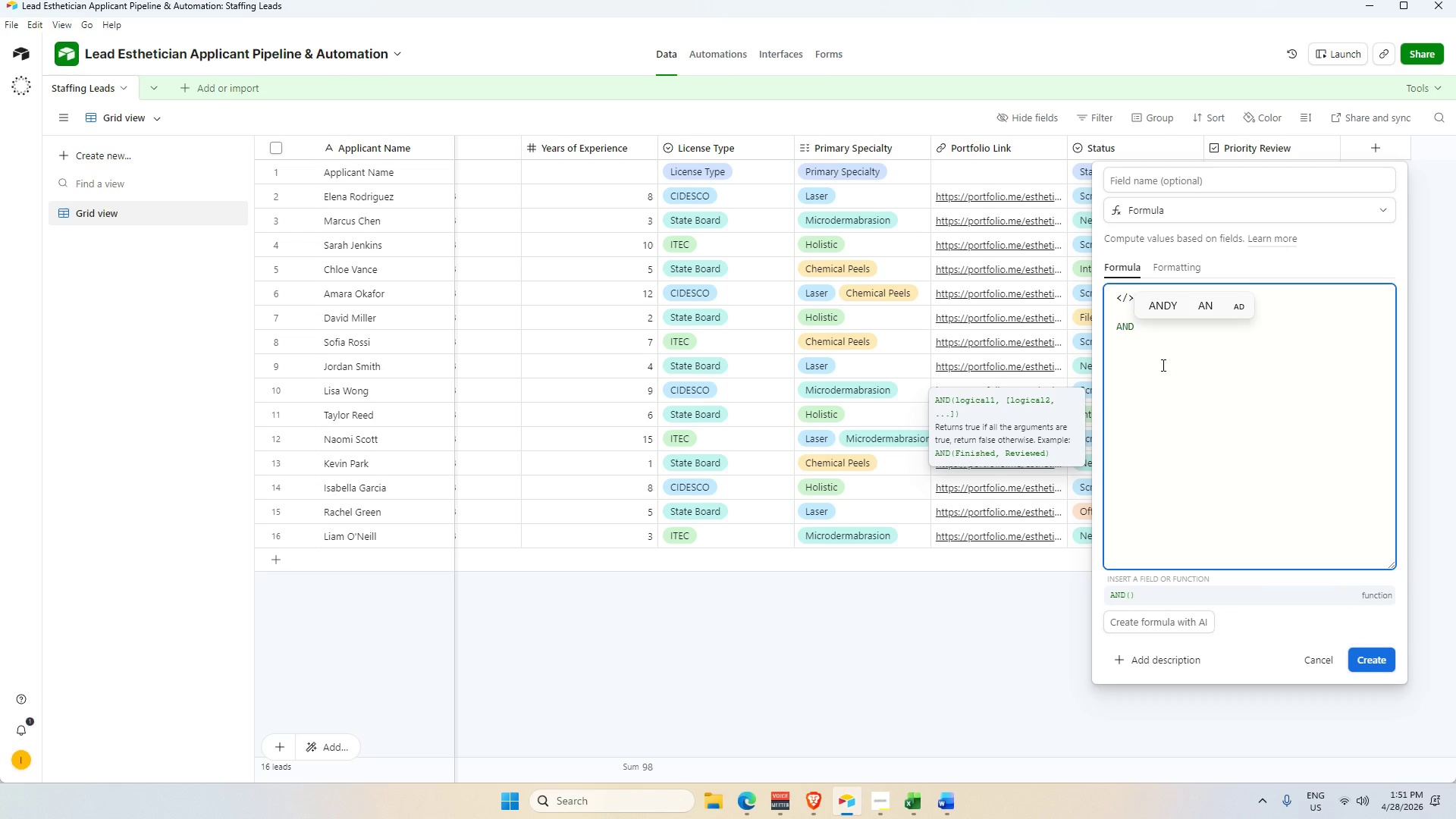 
wait(5.12)
 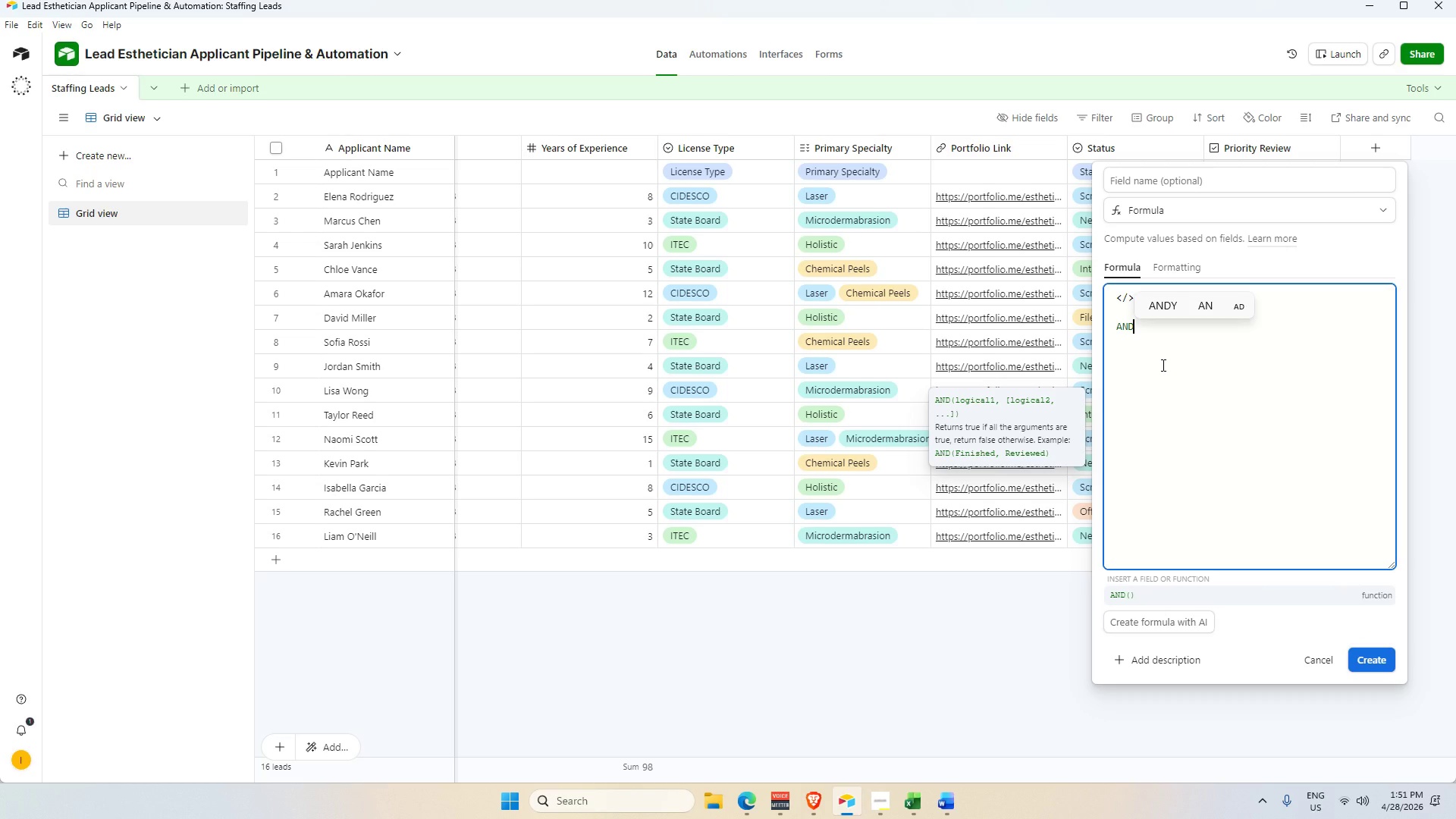 
key(Space)
 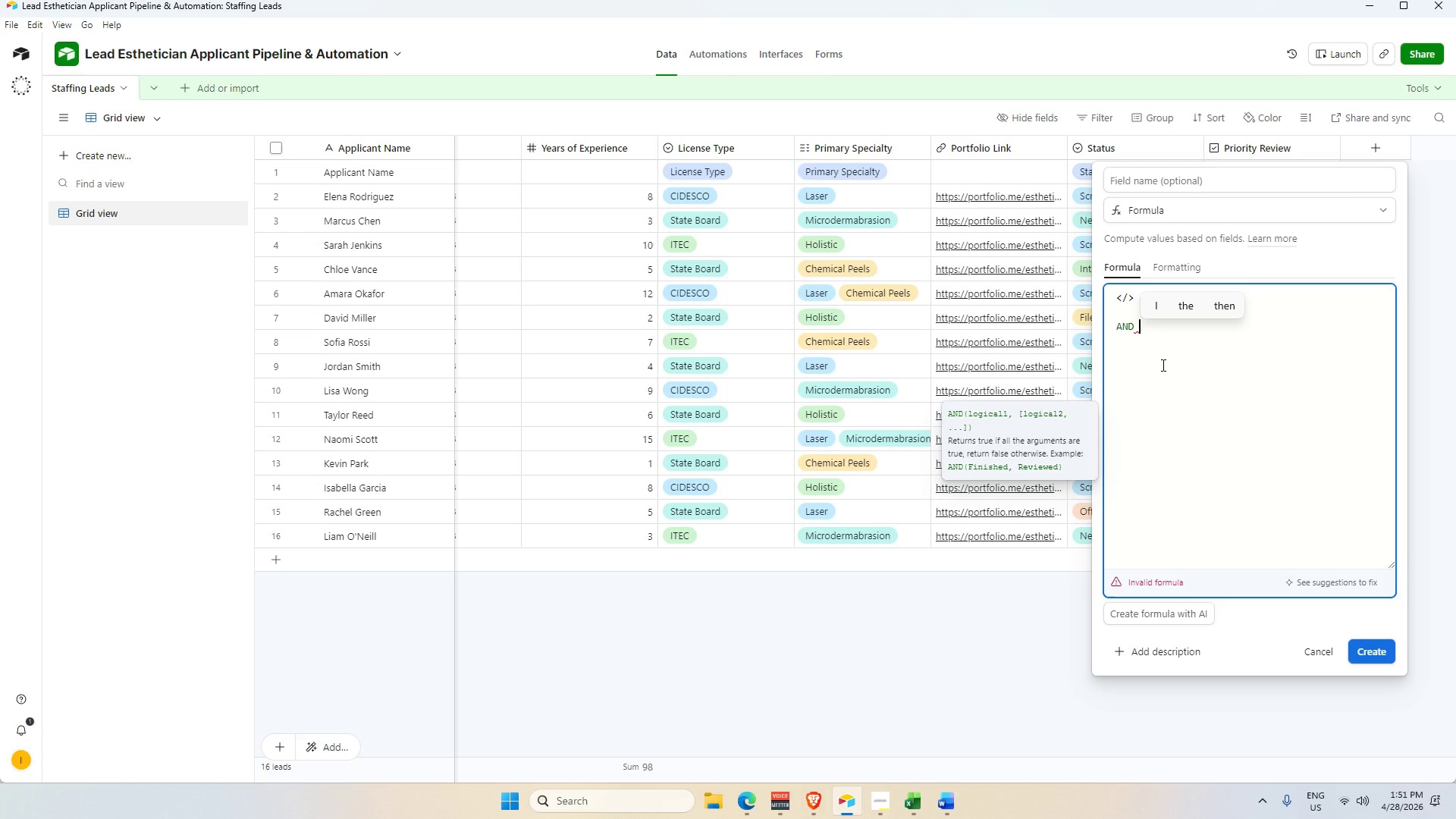 
key(Backspace)
type((y)
key(Backspace)
type(year)
 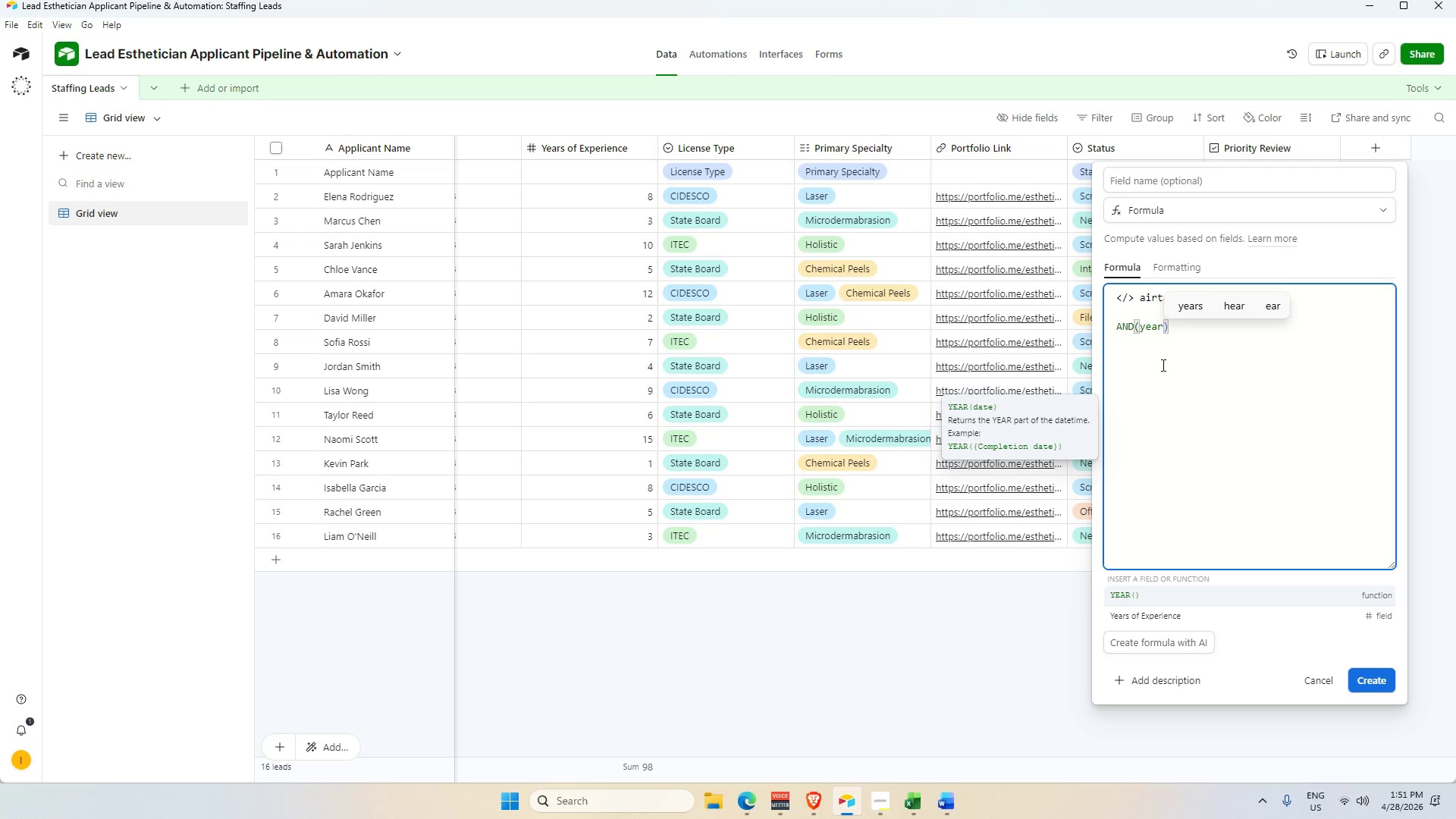 
left_click([1185, 645])
 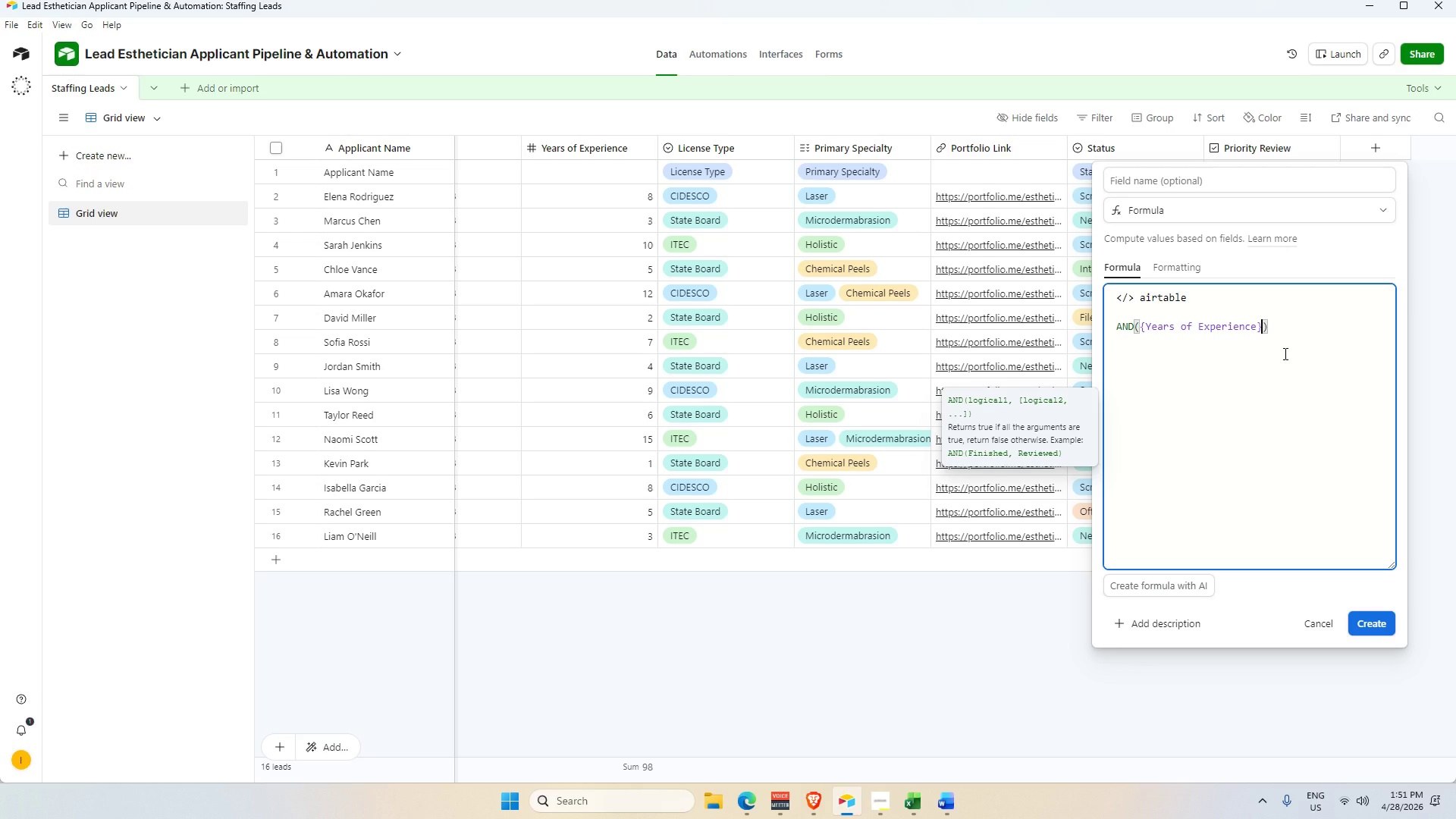 
wait(6.94)
 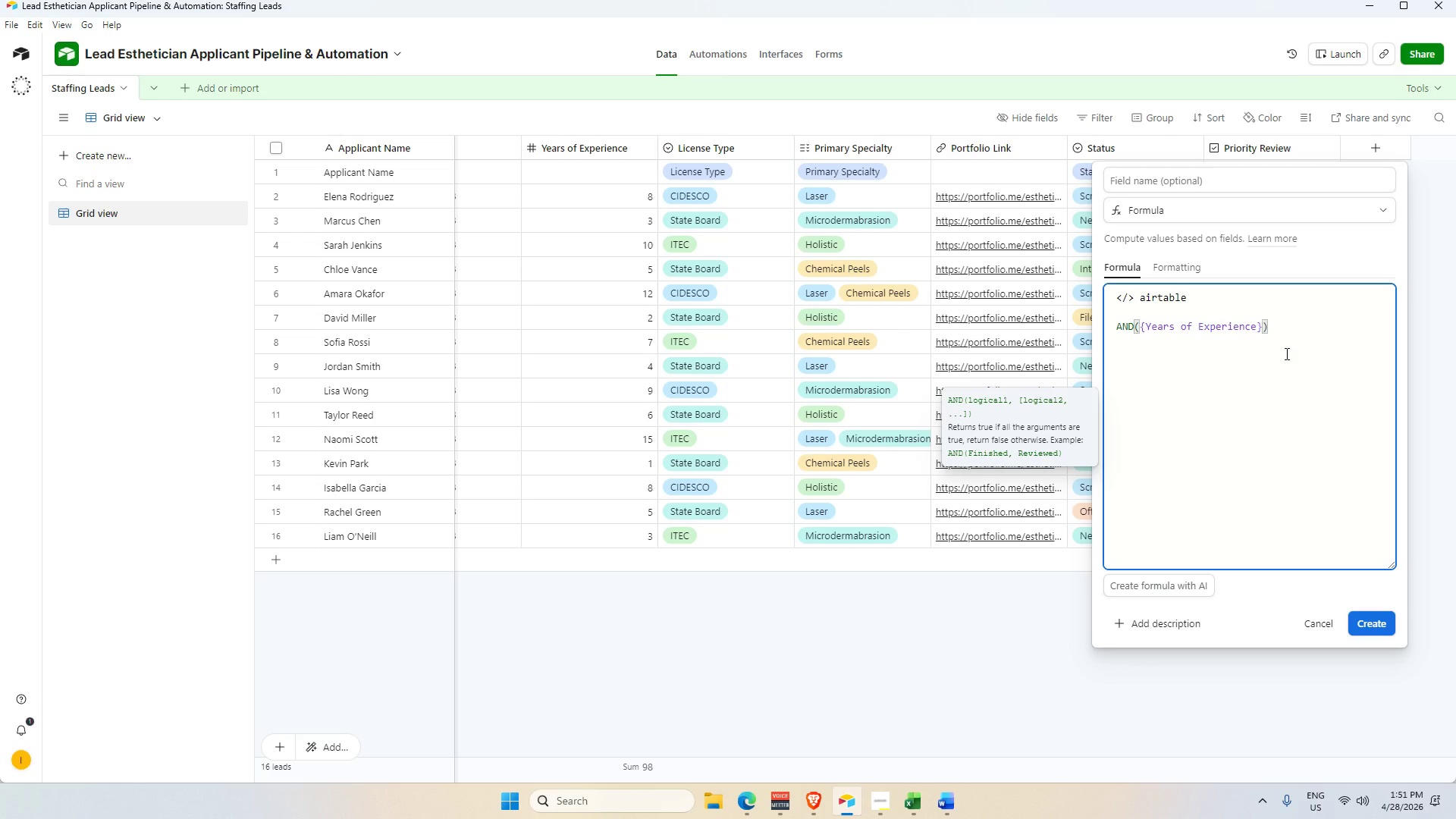 
key(Space)
 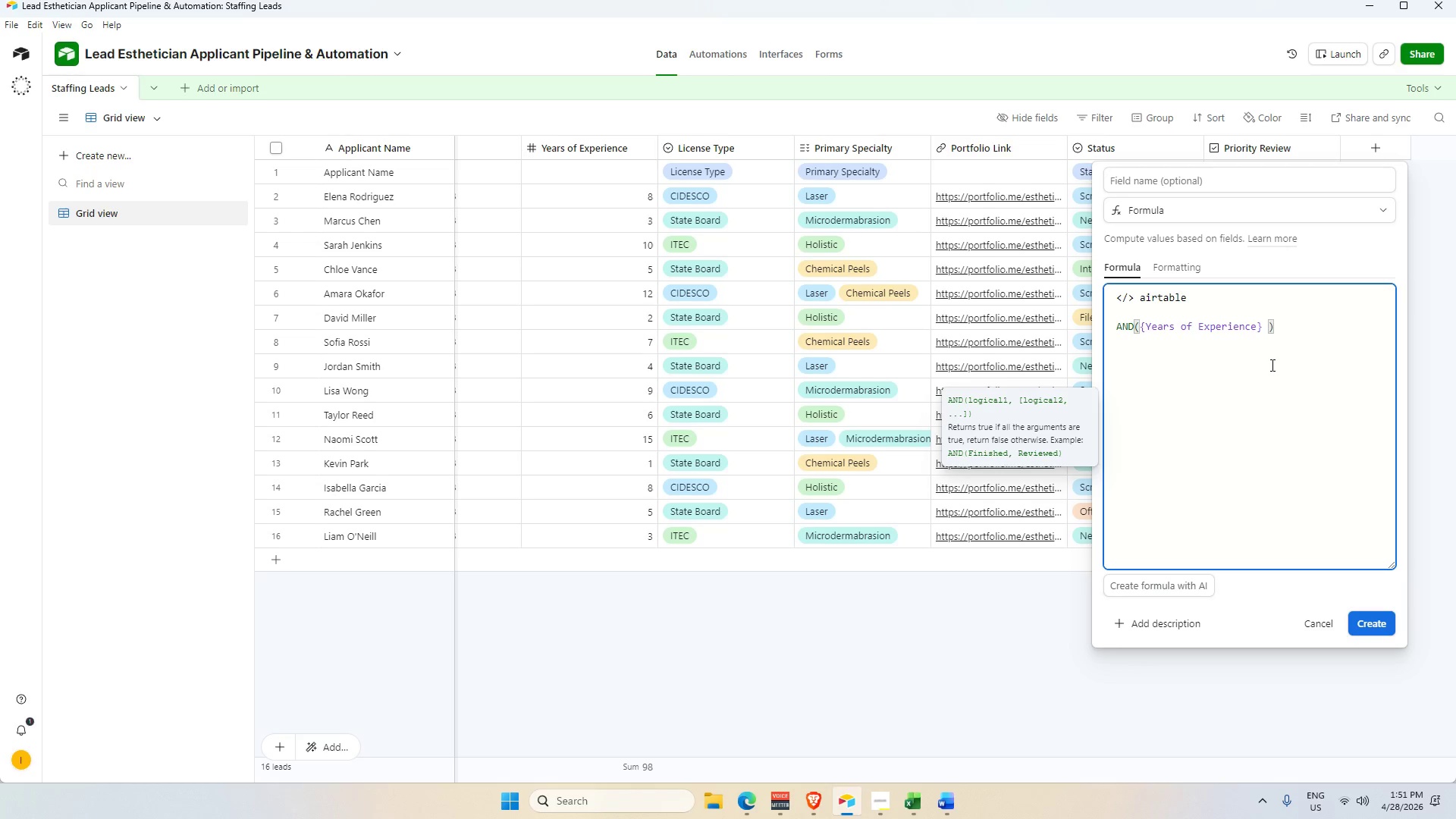 
key(Shift+Period)
 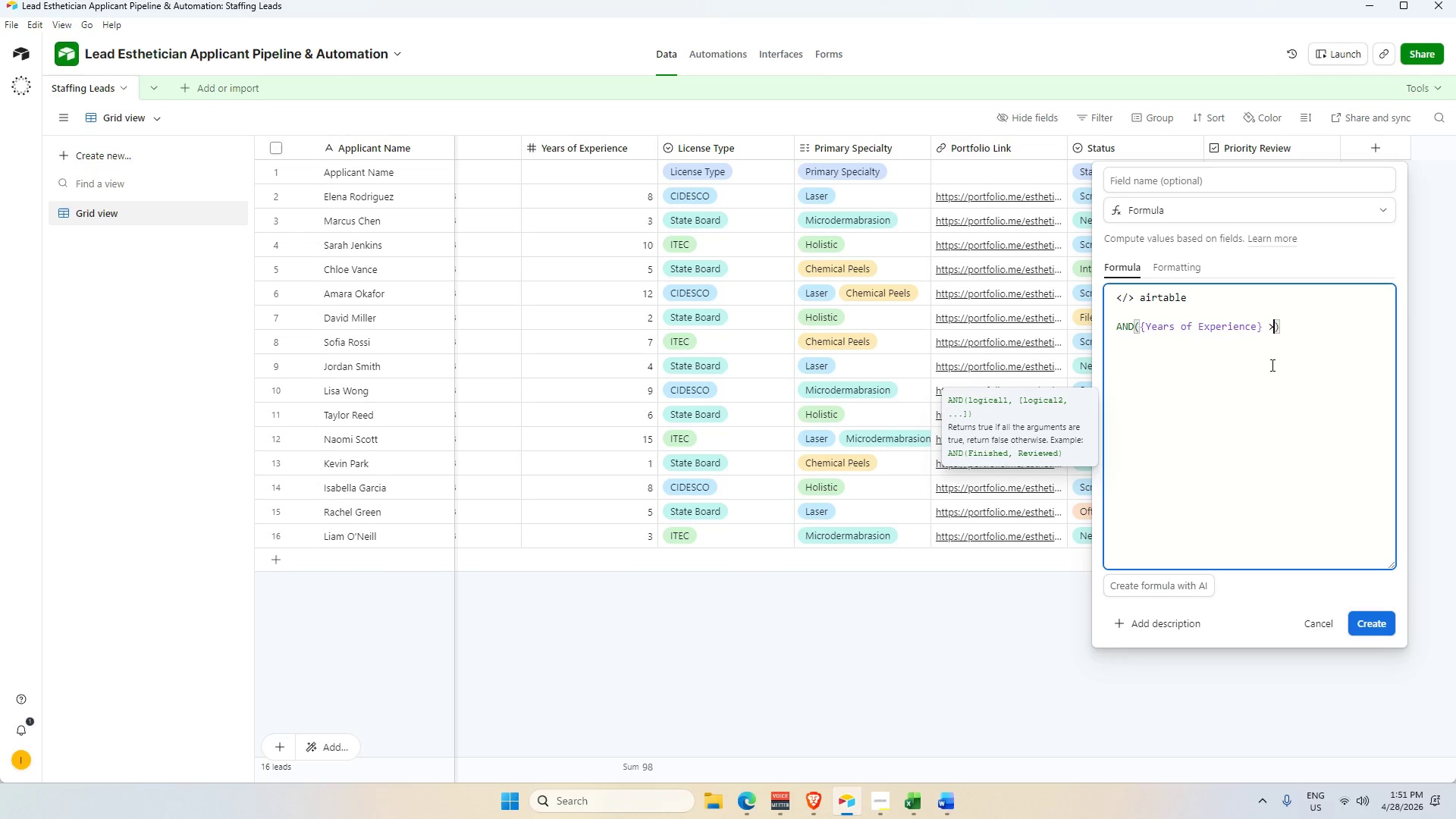 
key(Shift+Equal)
 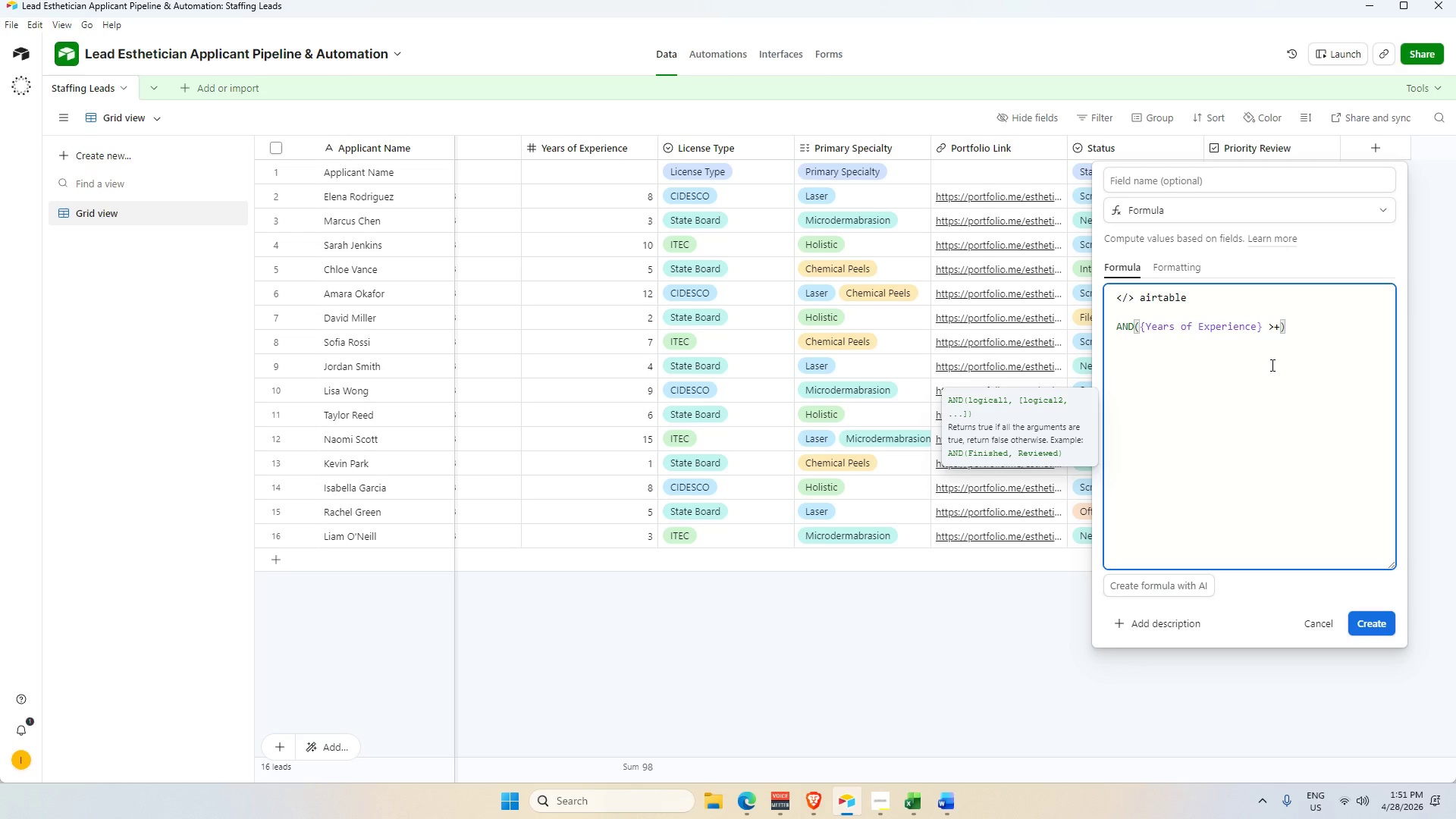 
key(Backspace)
 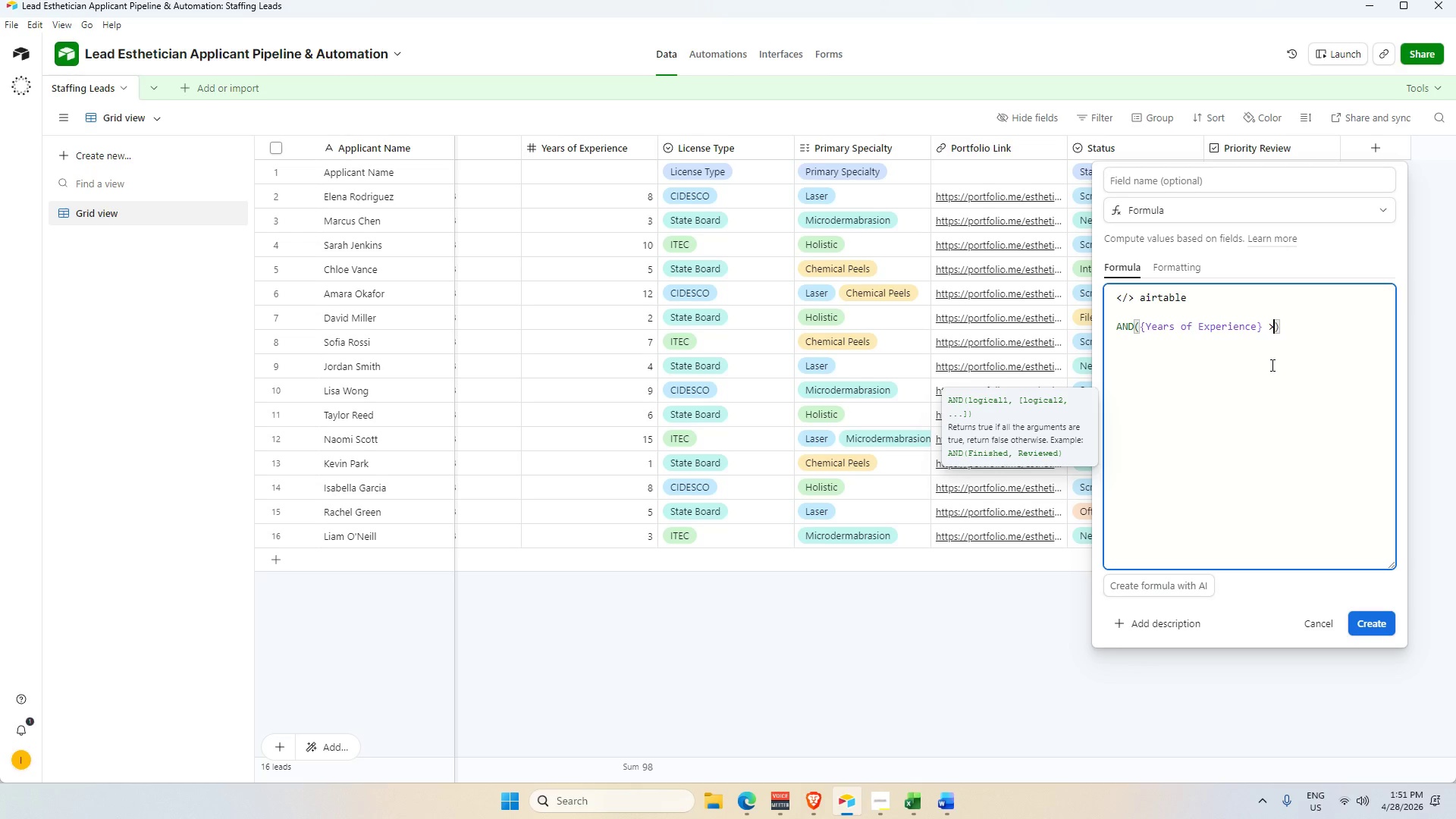 
key(Equal)
 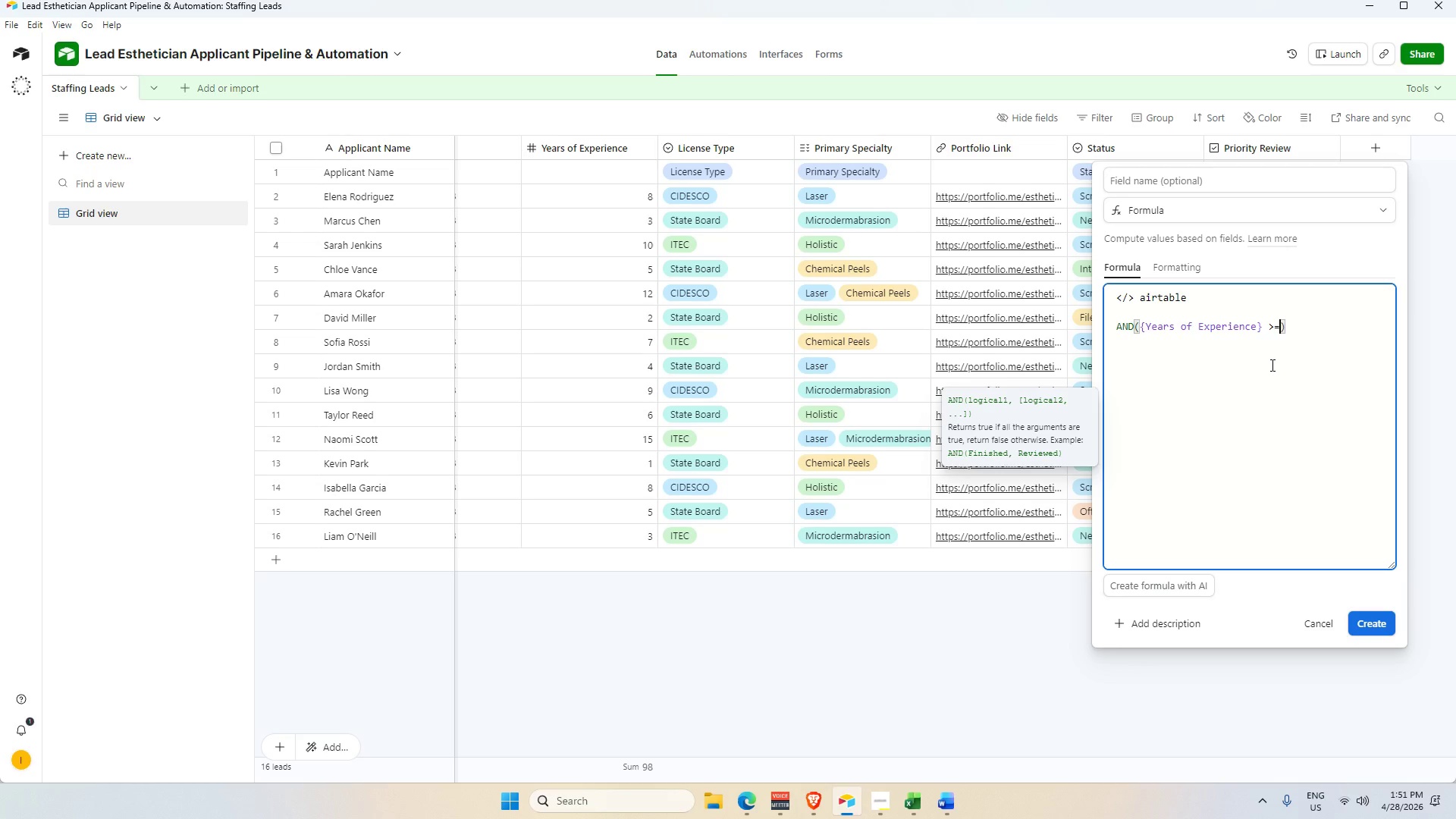 
key(Space)
 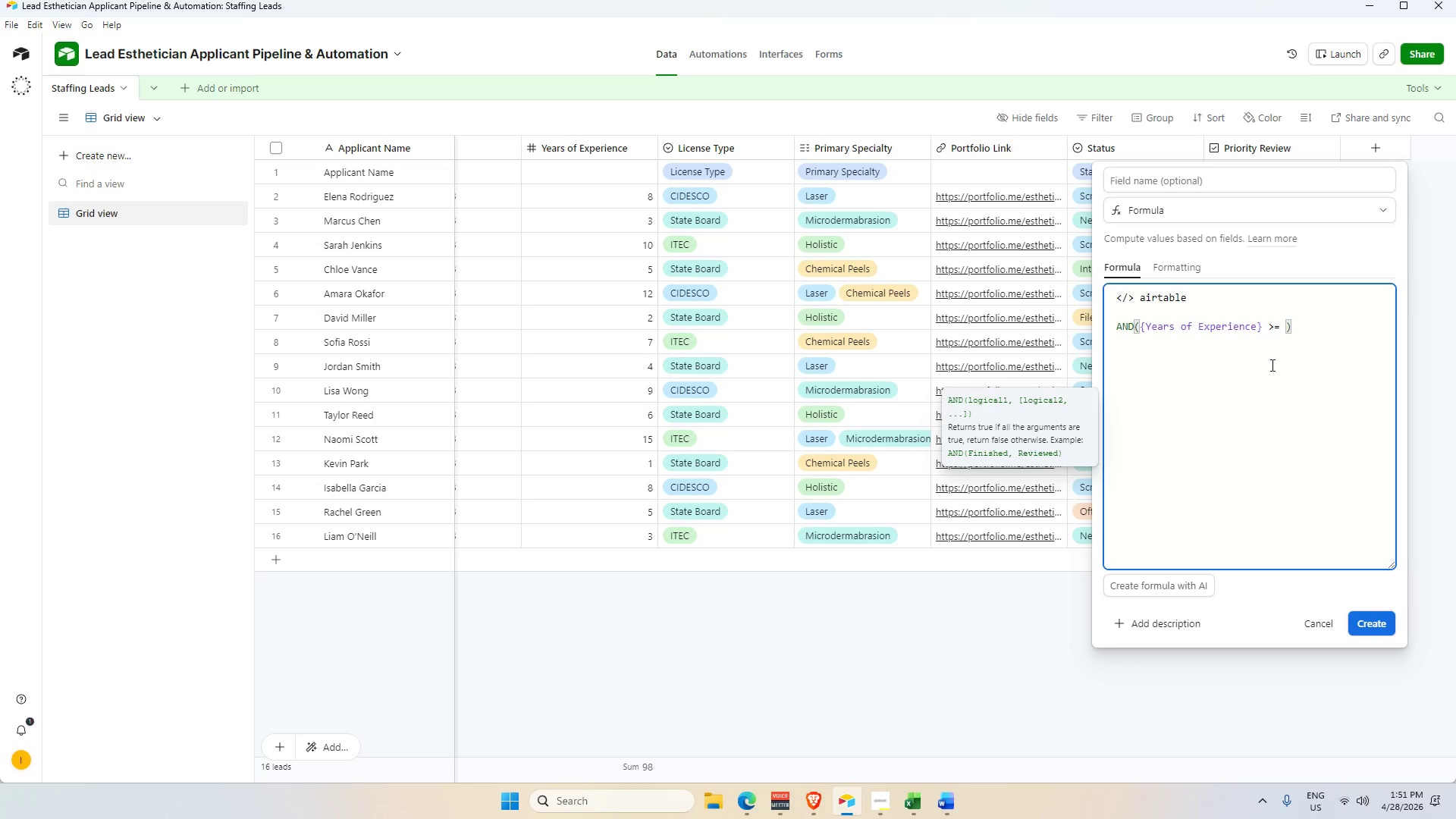 
key(5)
 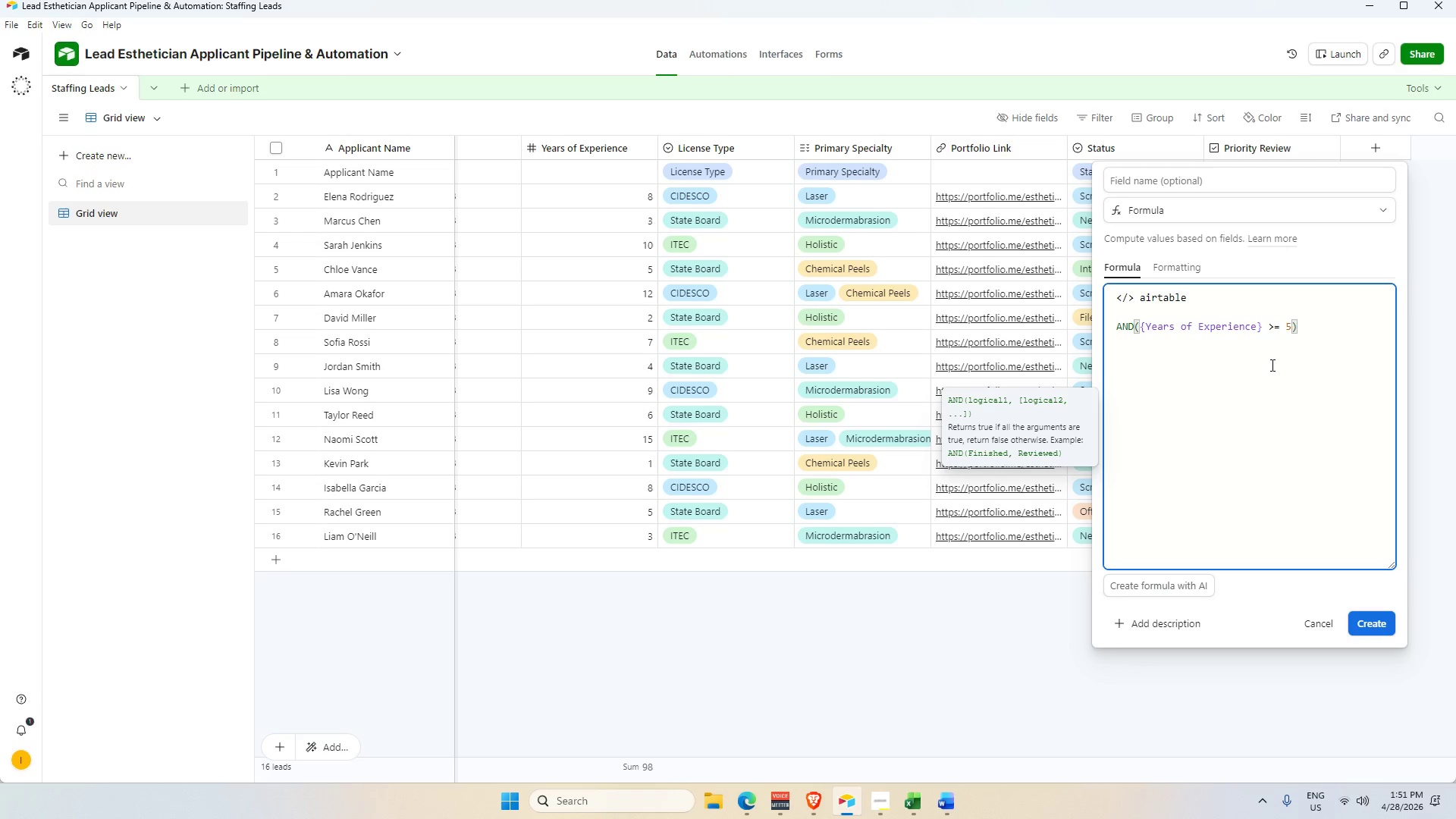 
key(Comma)
 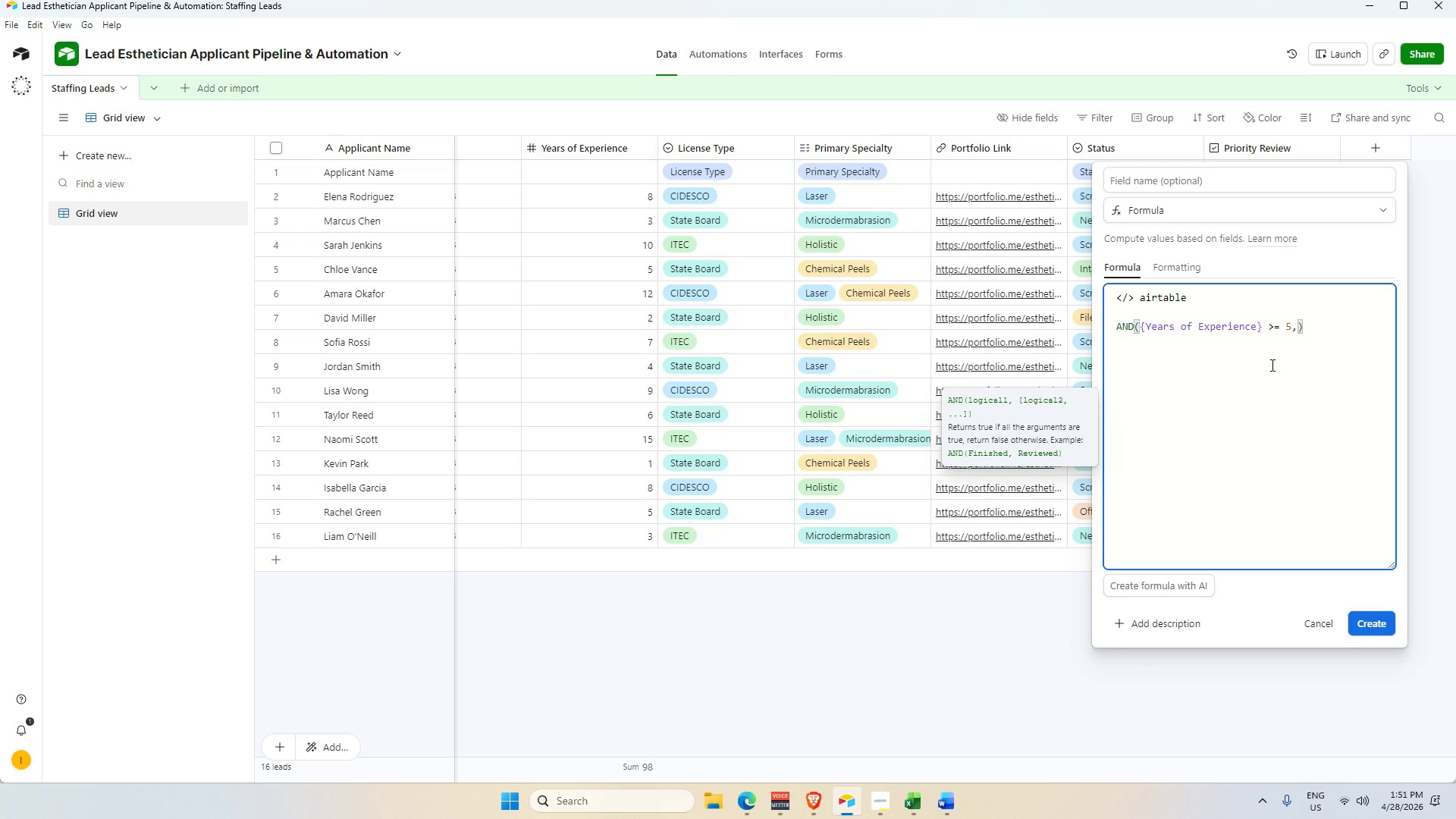 
key(Enter)
 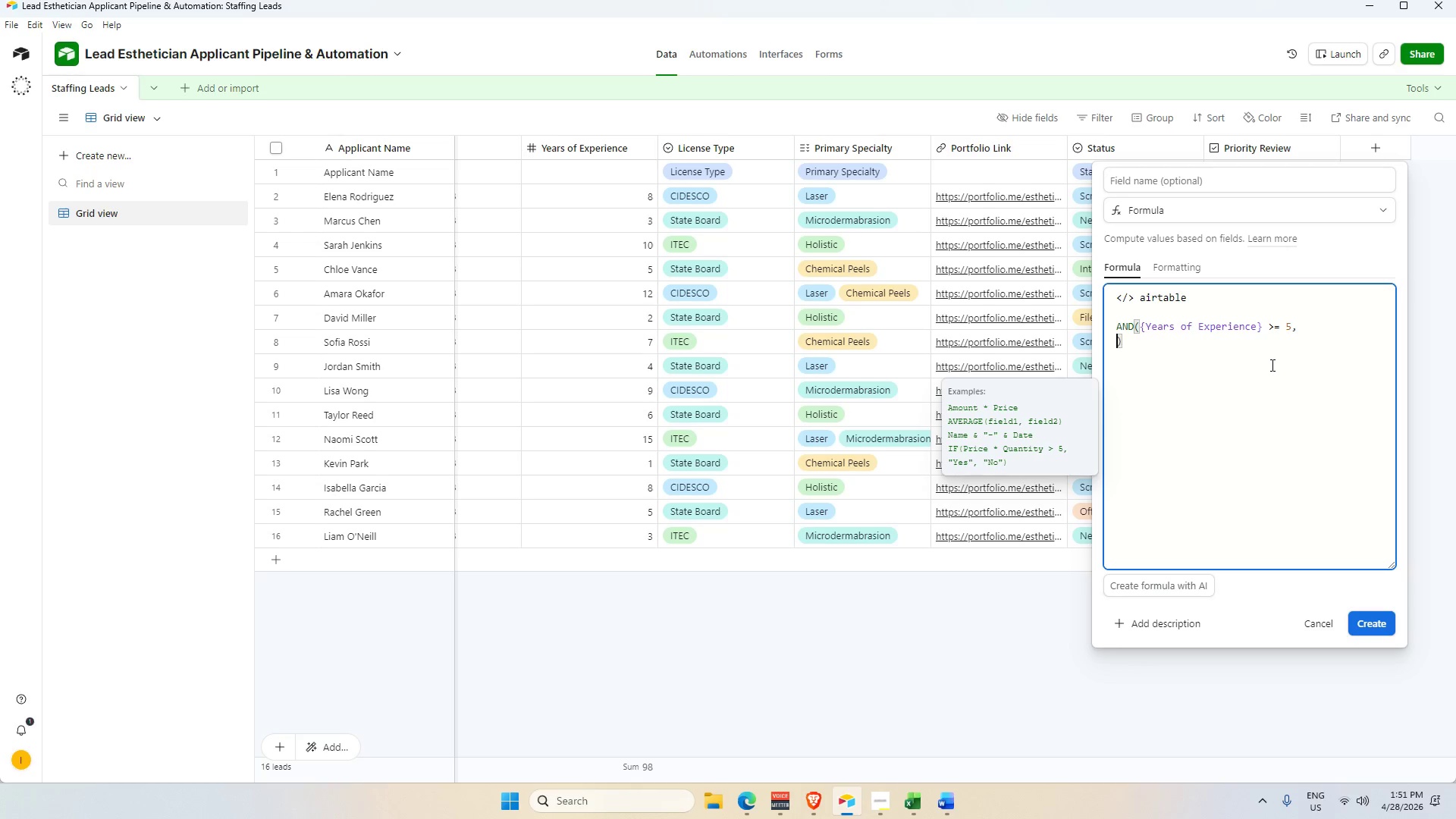 
type(OR)
 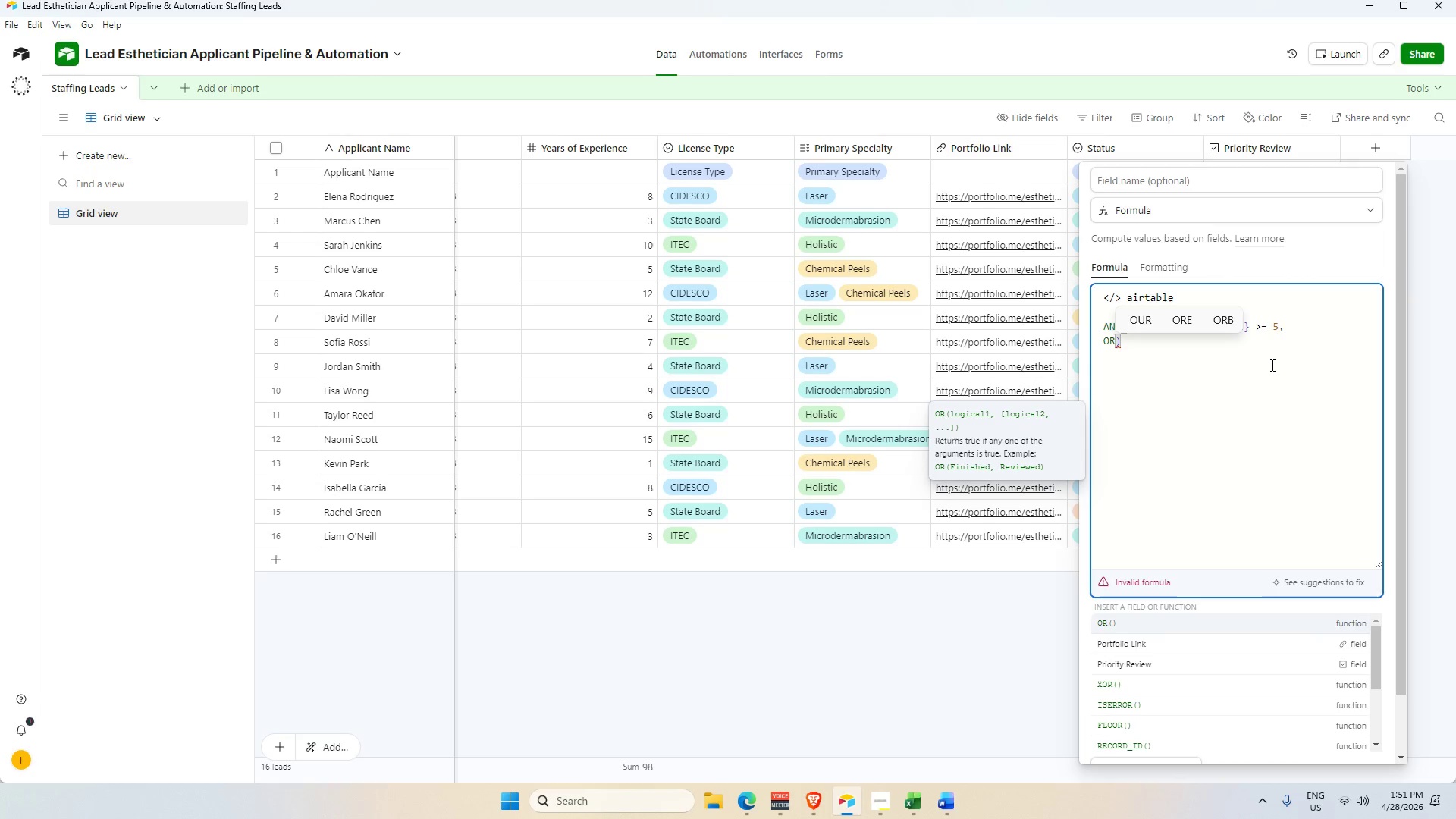 
wait(7.27)
 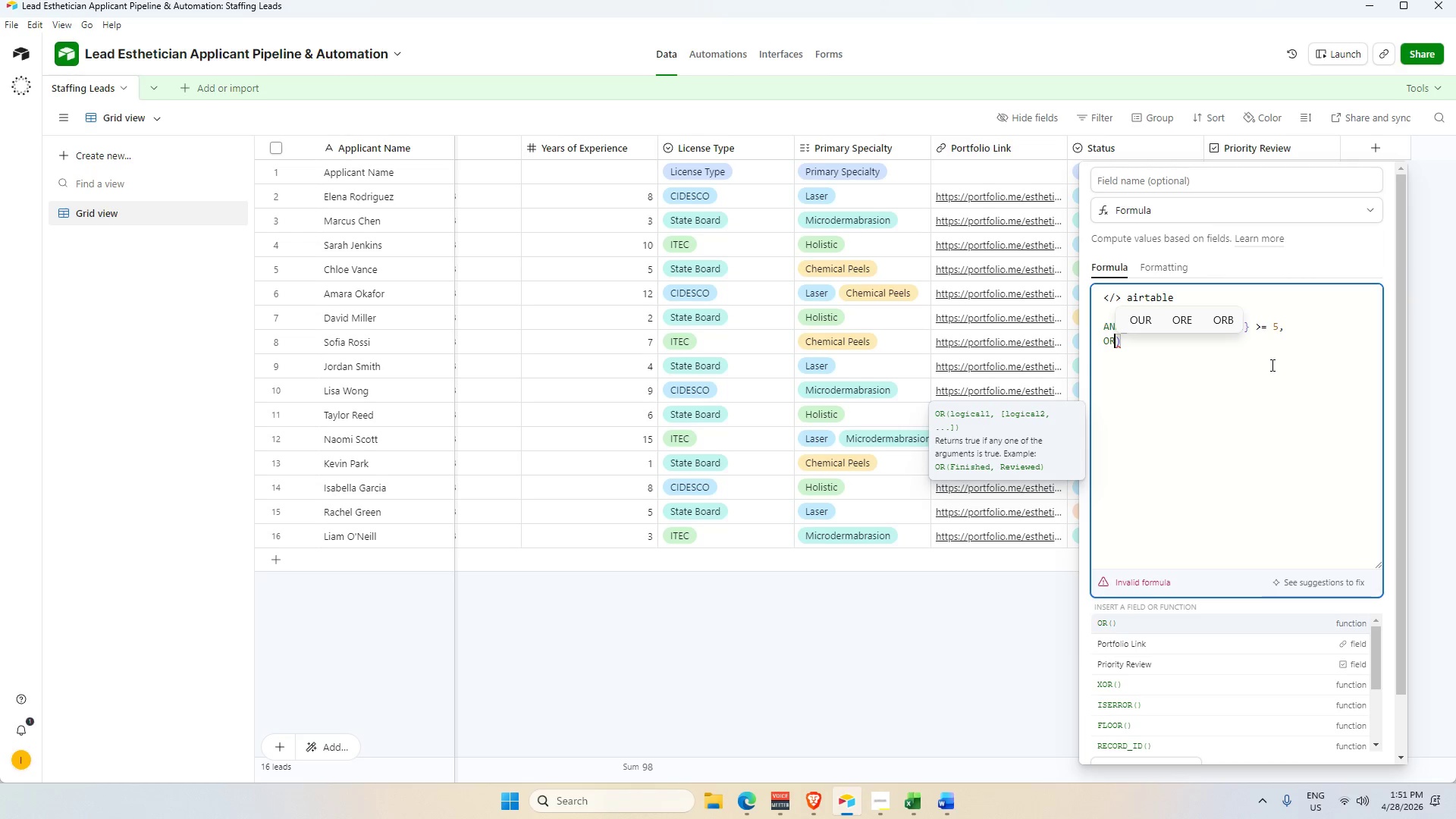 
left_click([1157, 621])
 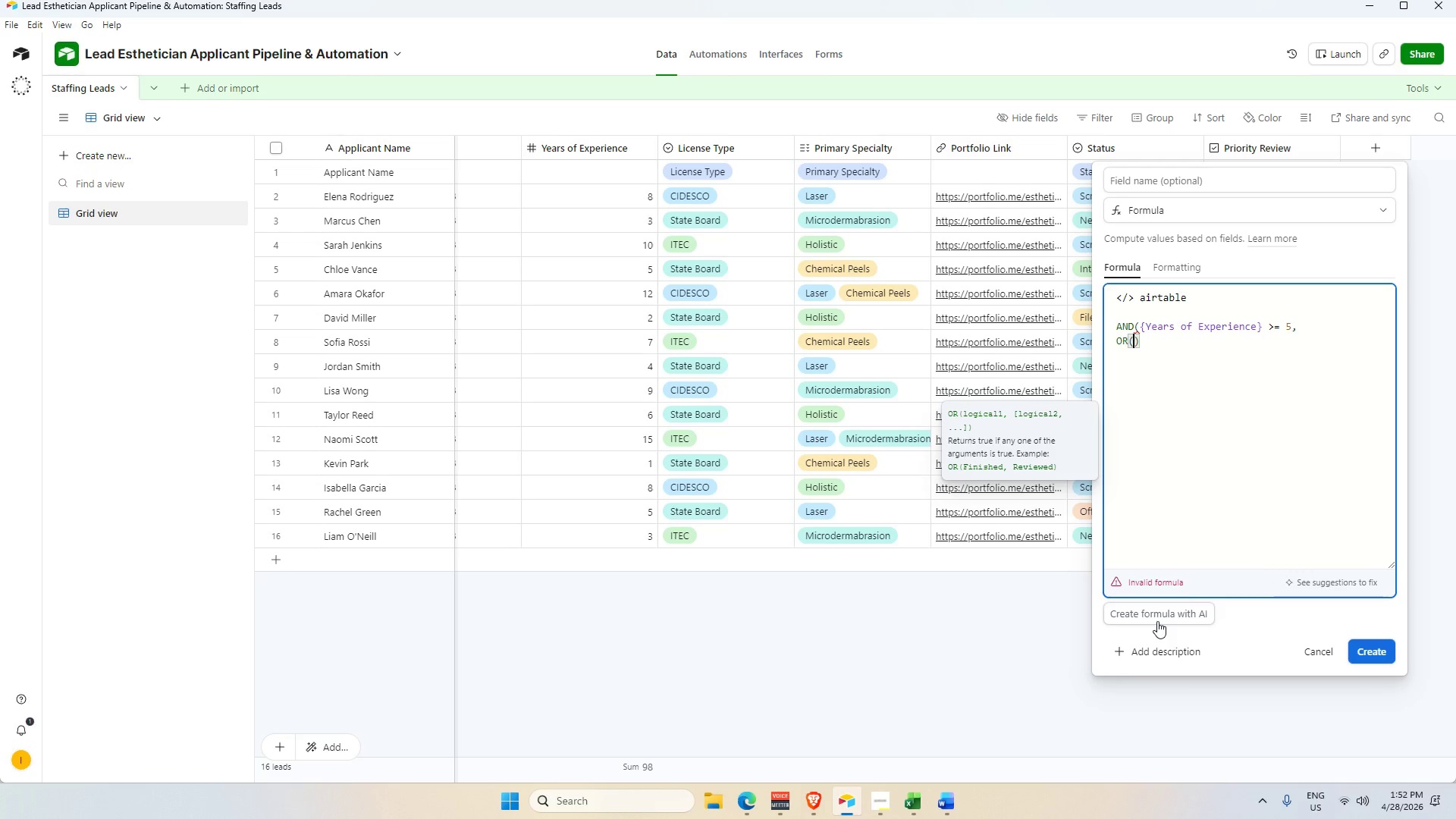 
key(Enter)
 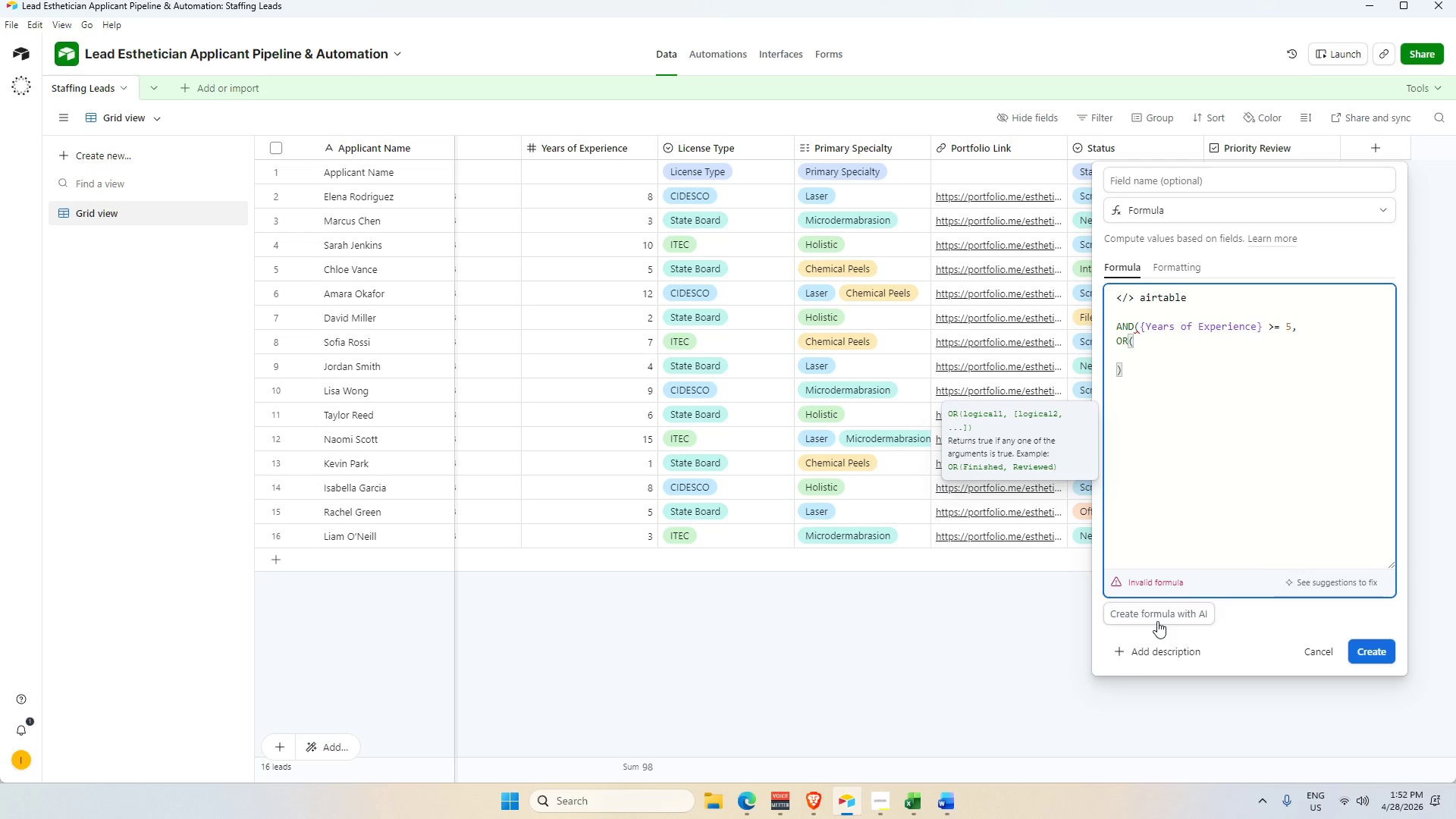 
key(Shift+BracketLeft)
 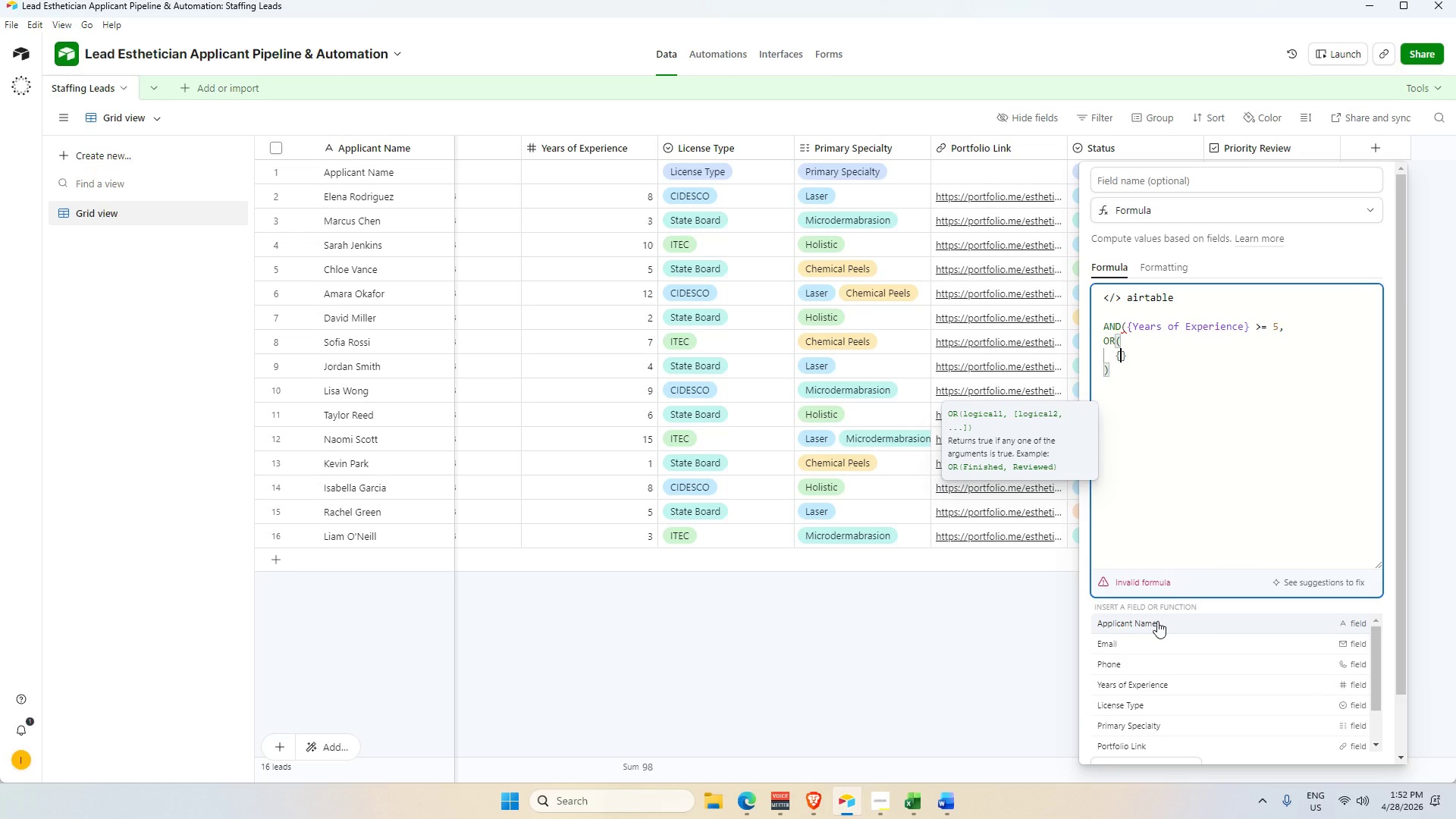 
left_click([1122, 702])
 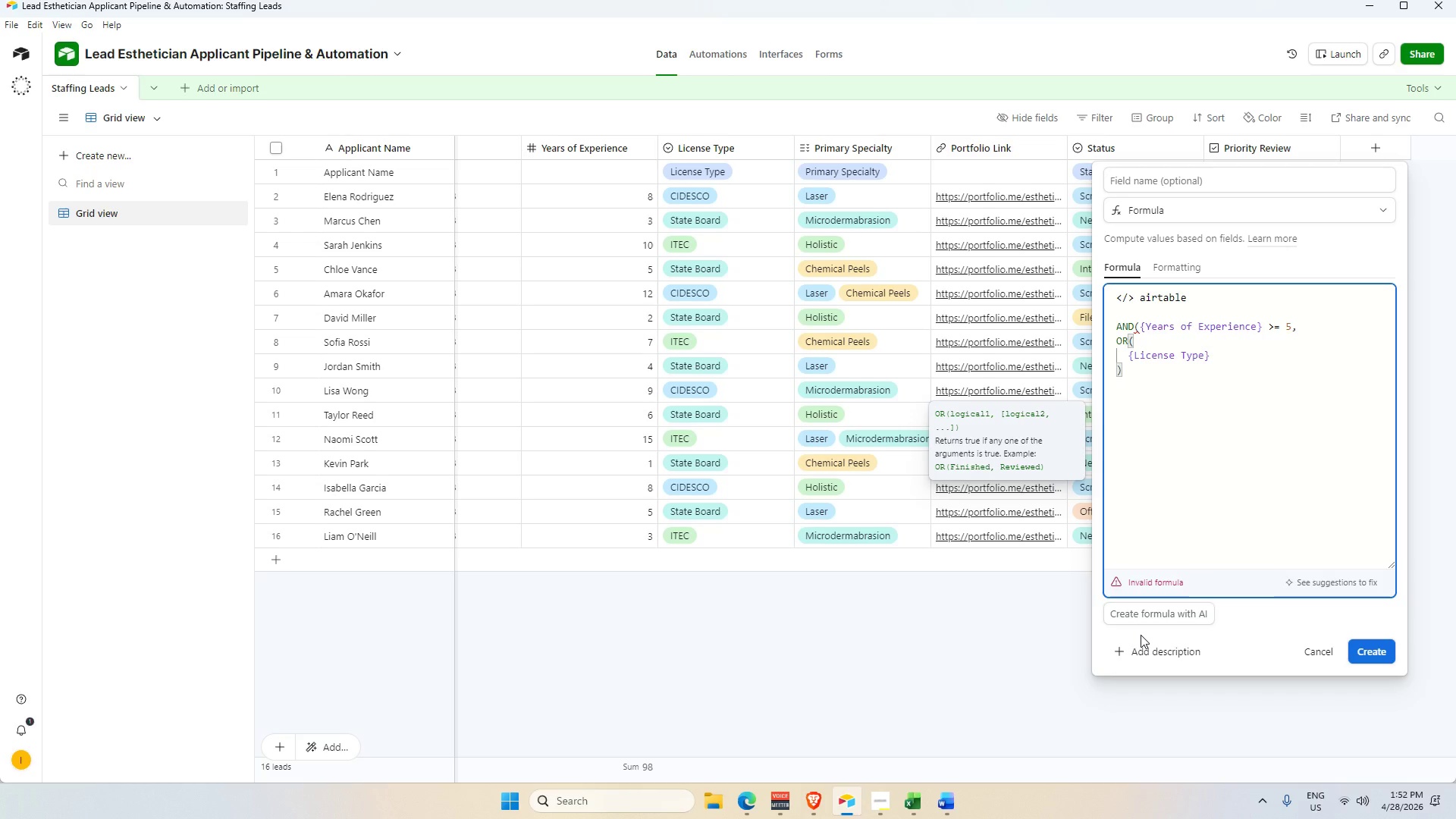 
key(Equal)
 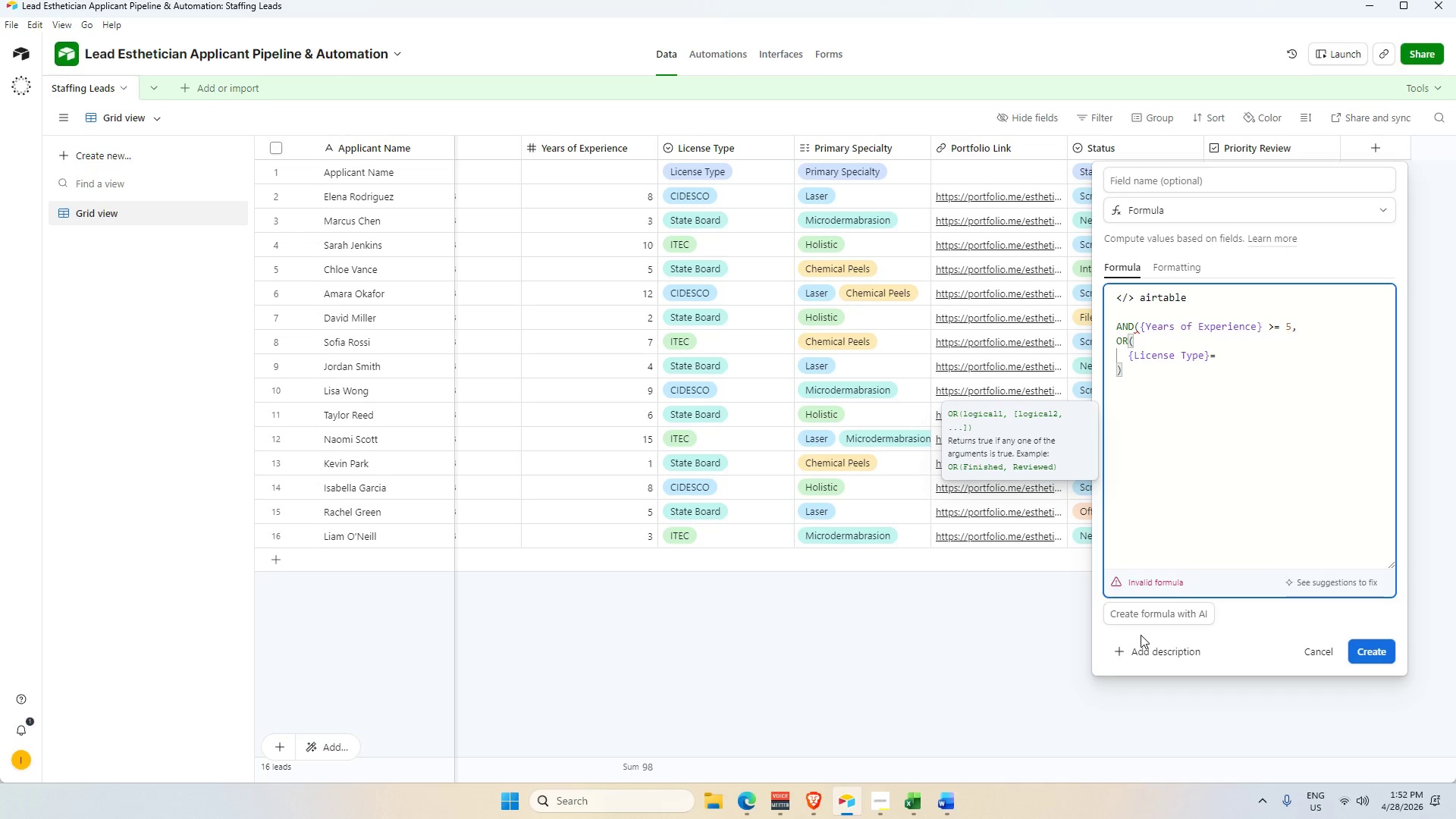 
key(Backspace)
 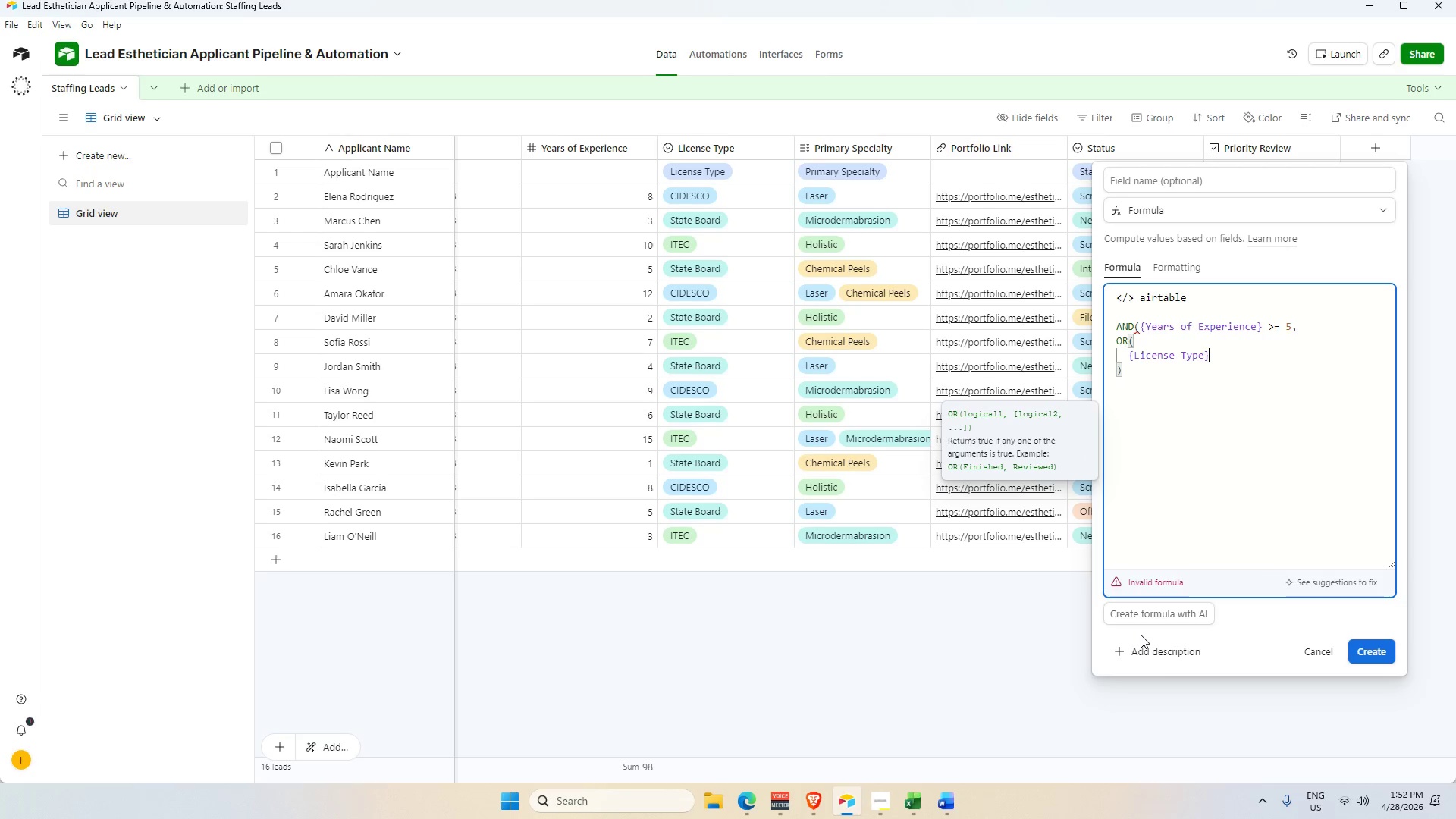 
key(Space)
 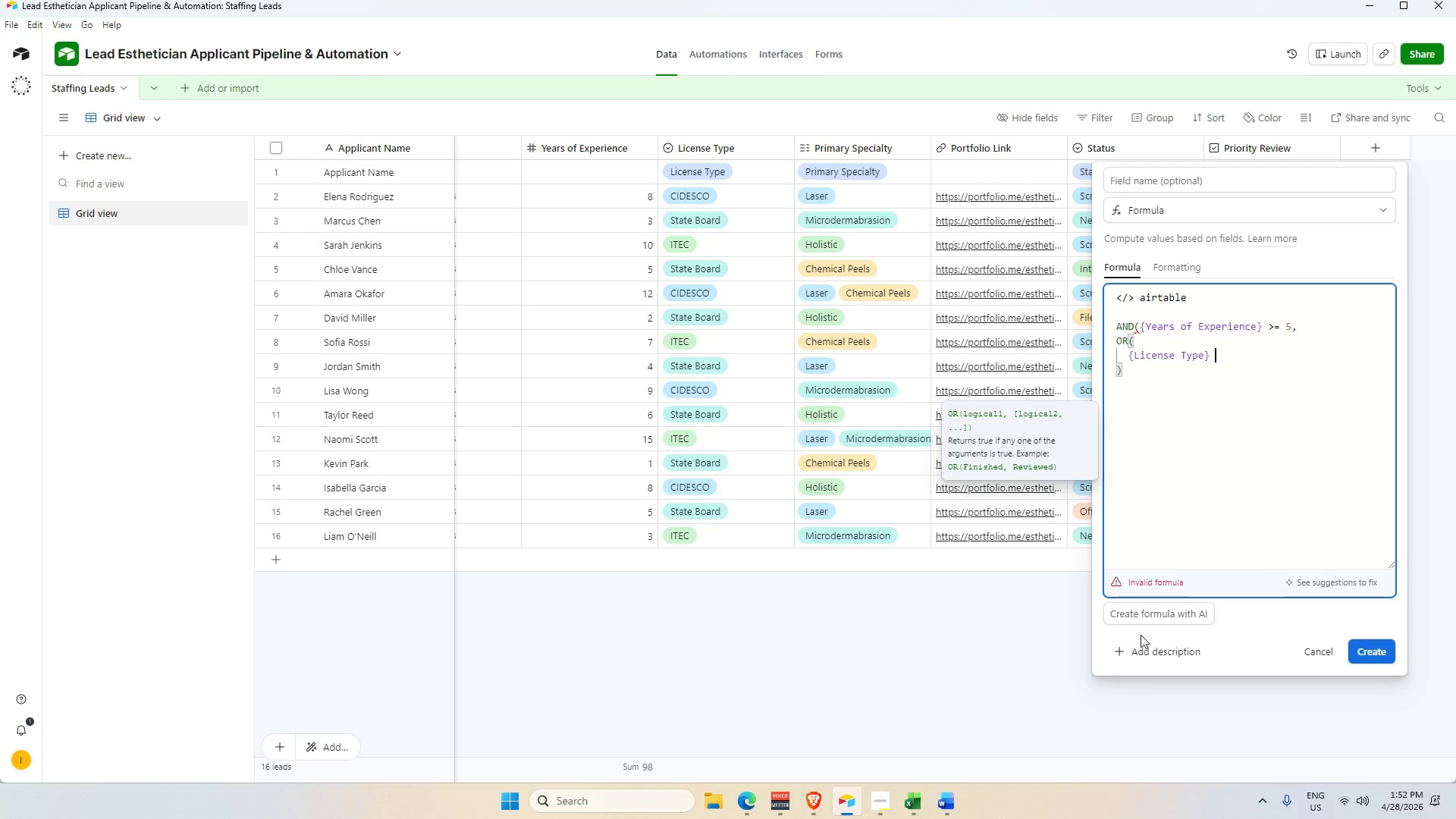 
key(Equal)
 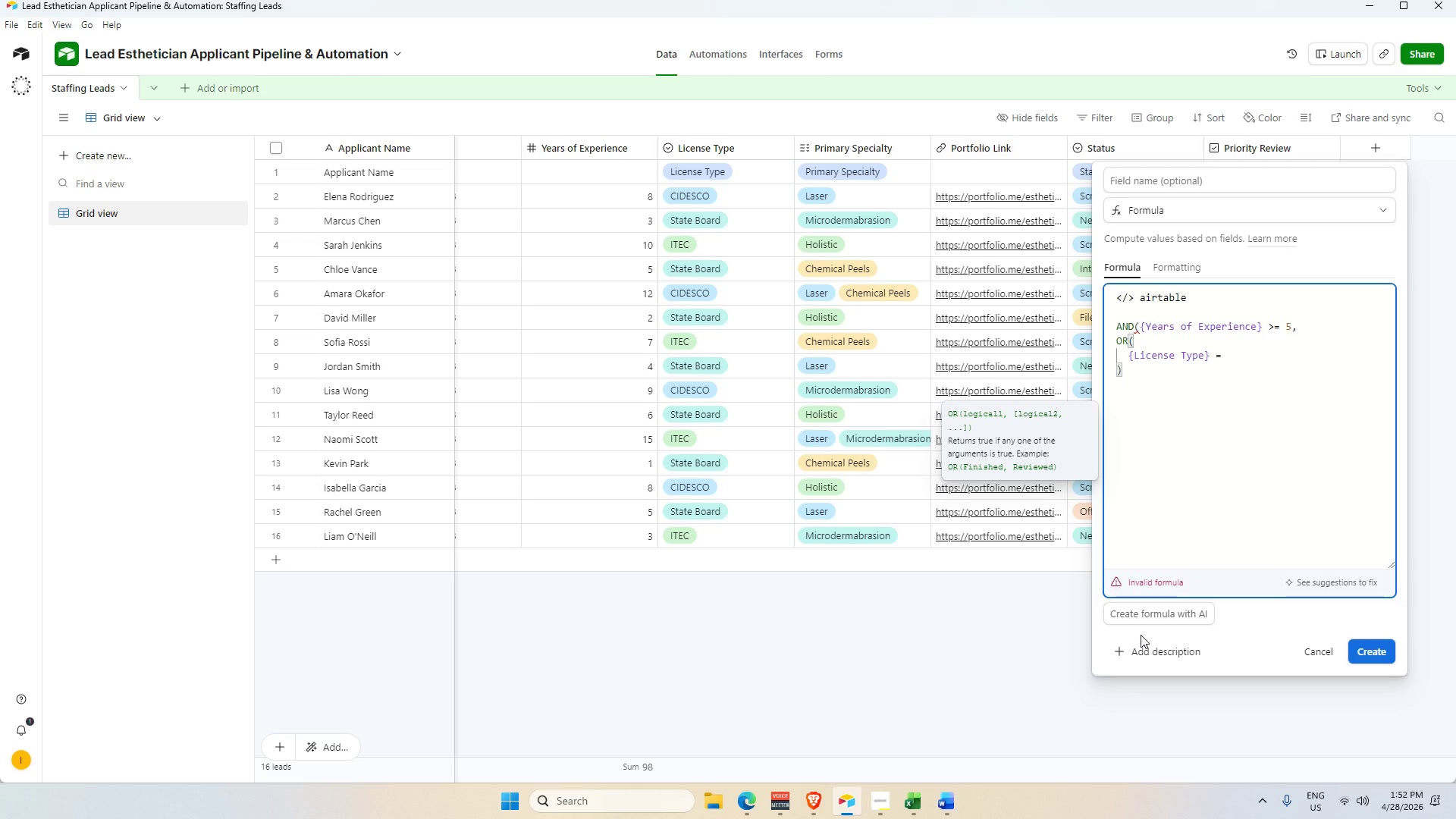 
key(Space)
 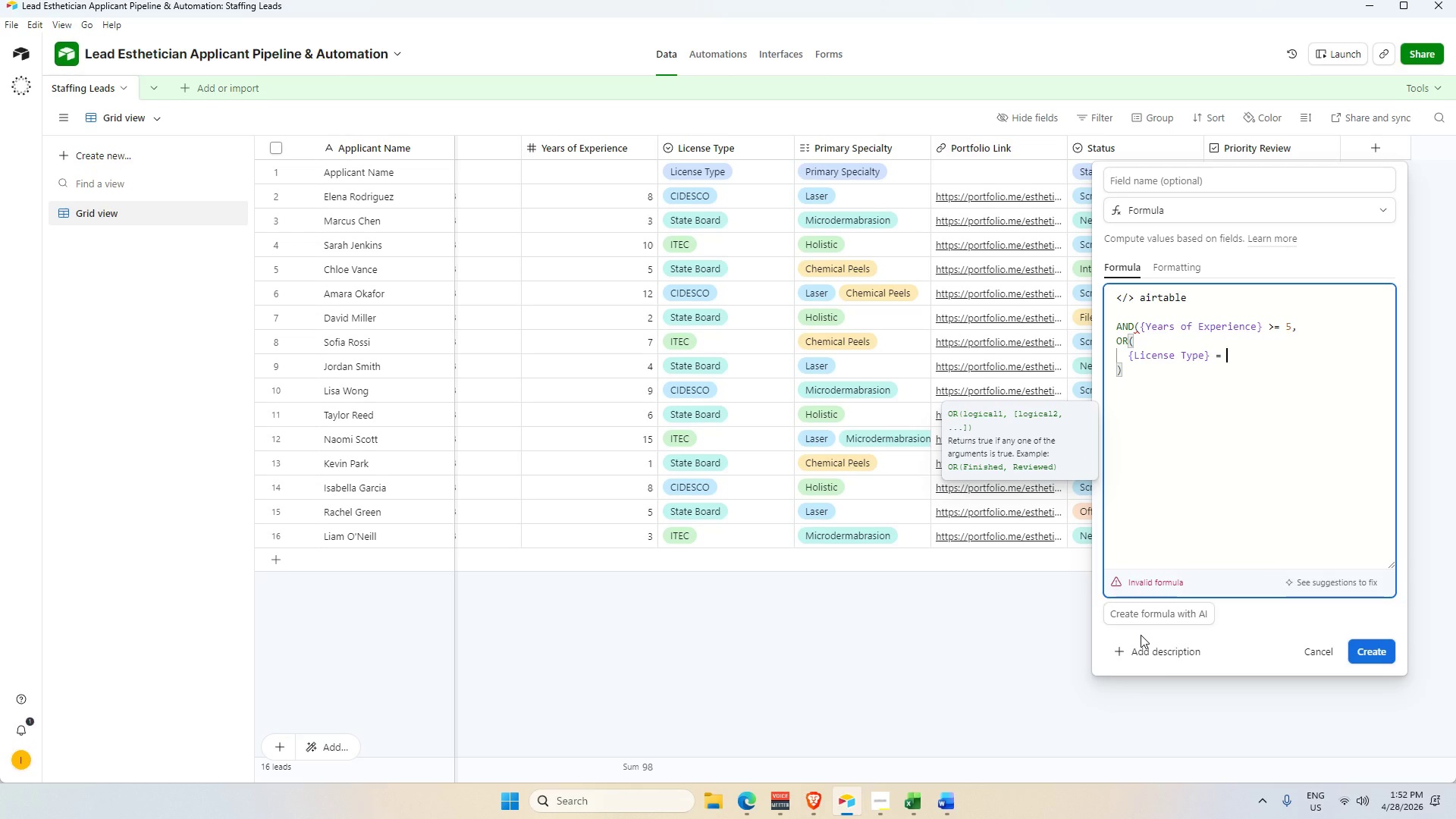 
hold_key(key=ShiftRight, duration=0.67)
 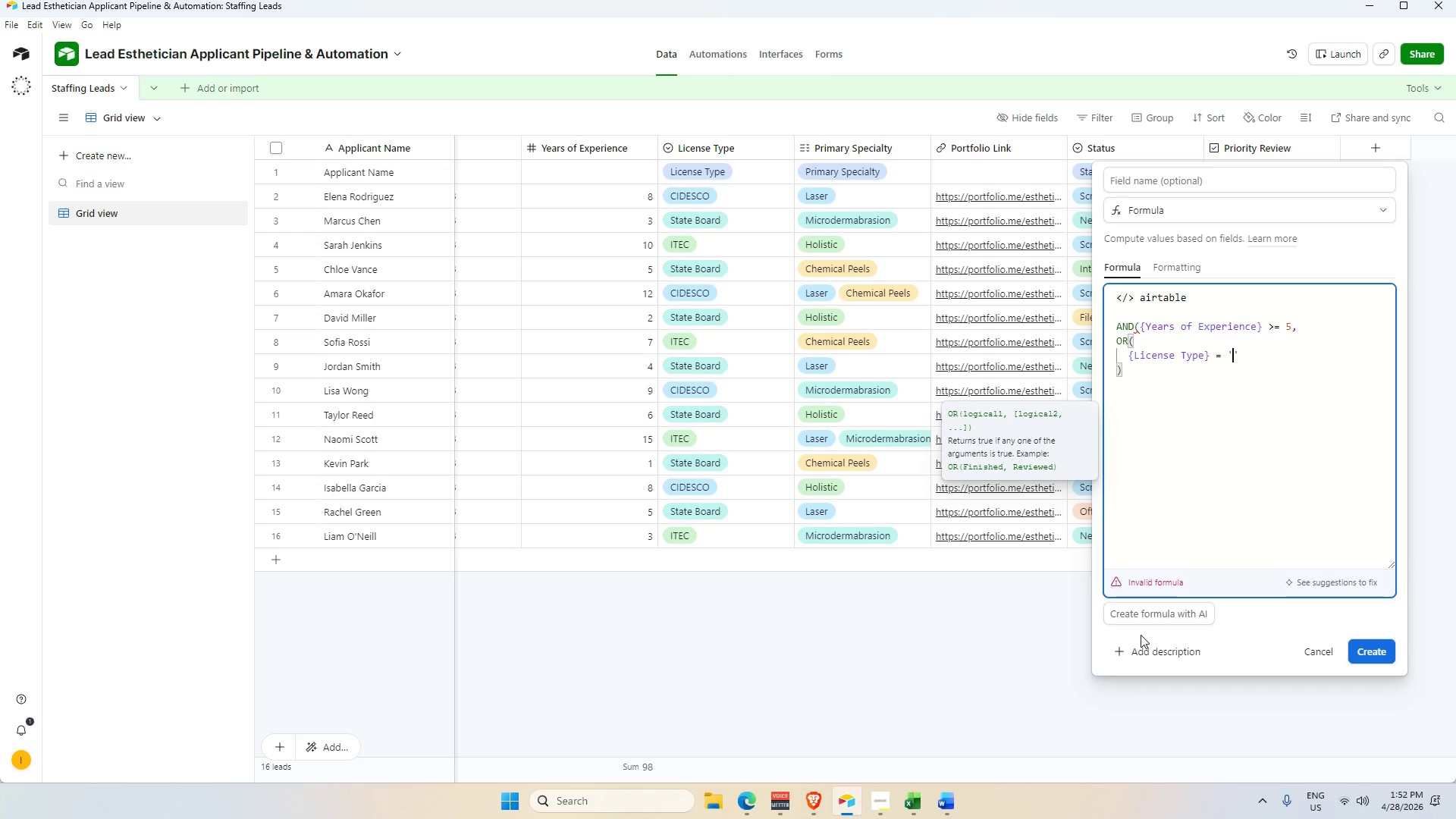 
type(')
key(Backspace)
type("CIDESCO)
 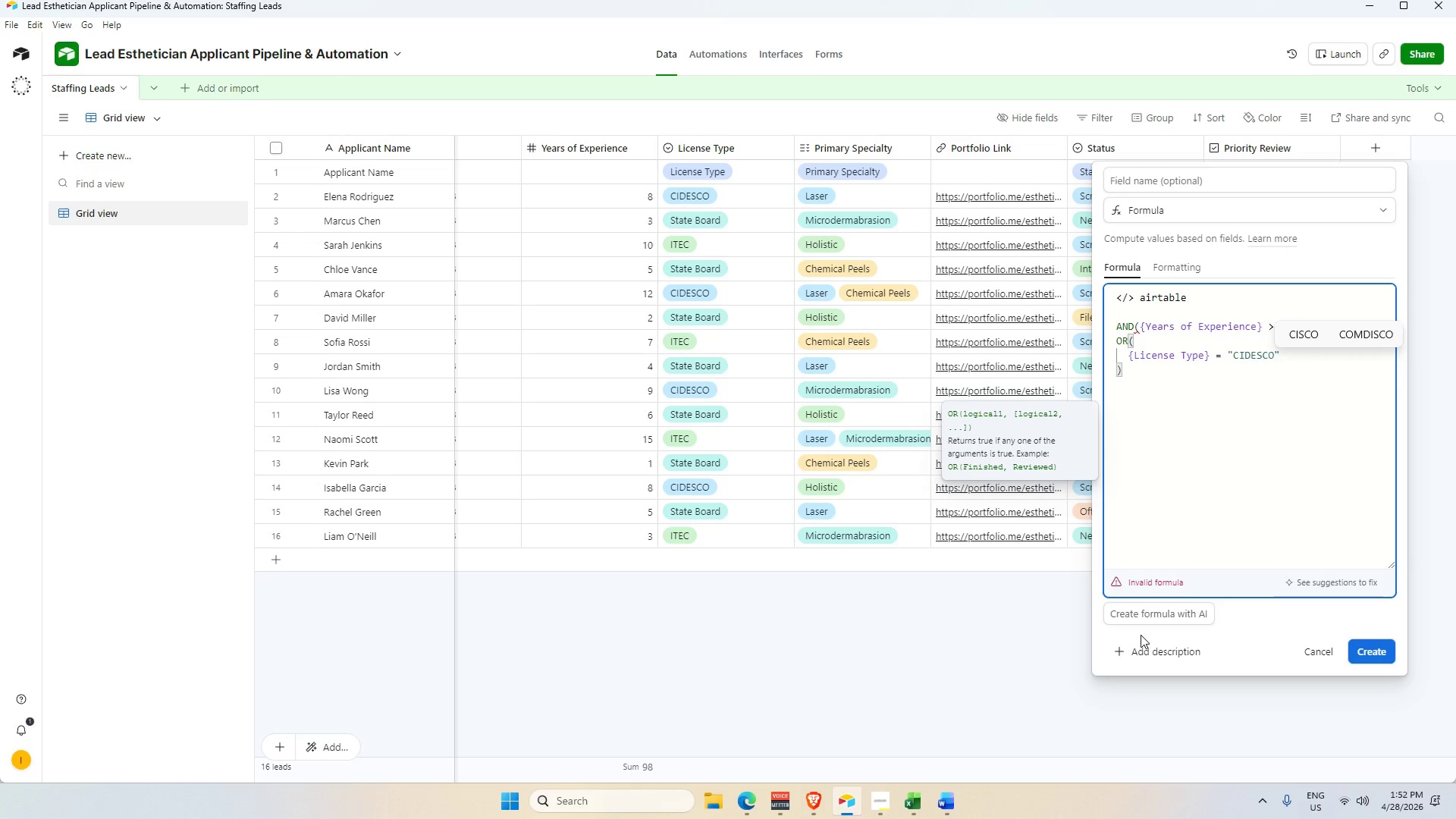 
key(ArrowRight)
 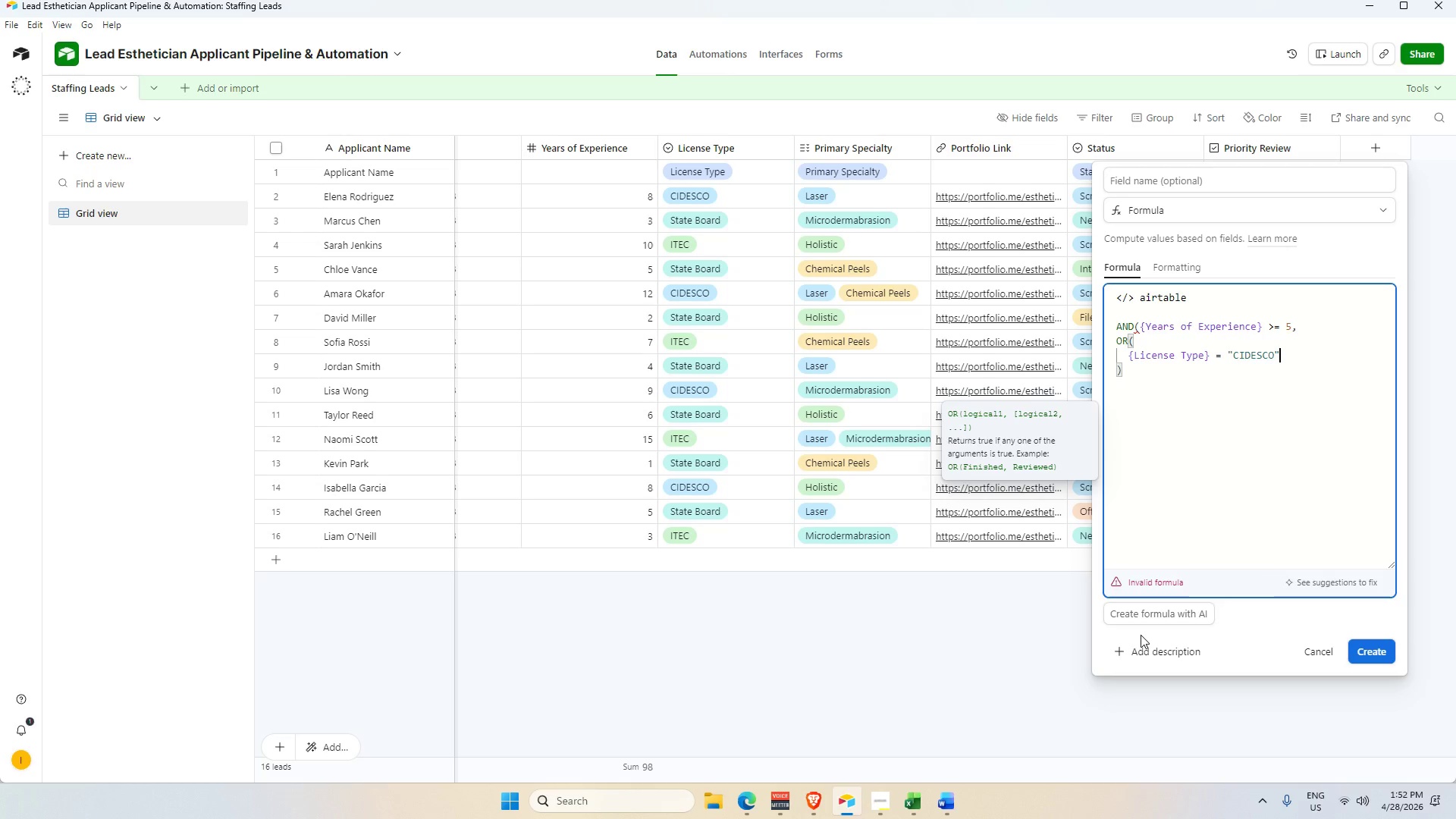 
key(Comma)
 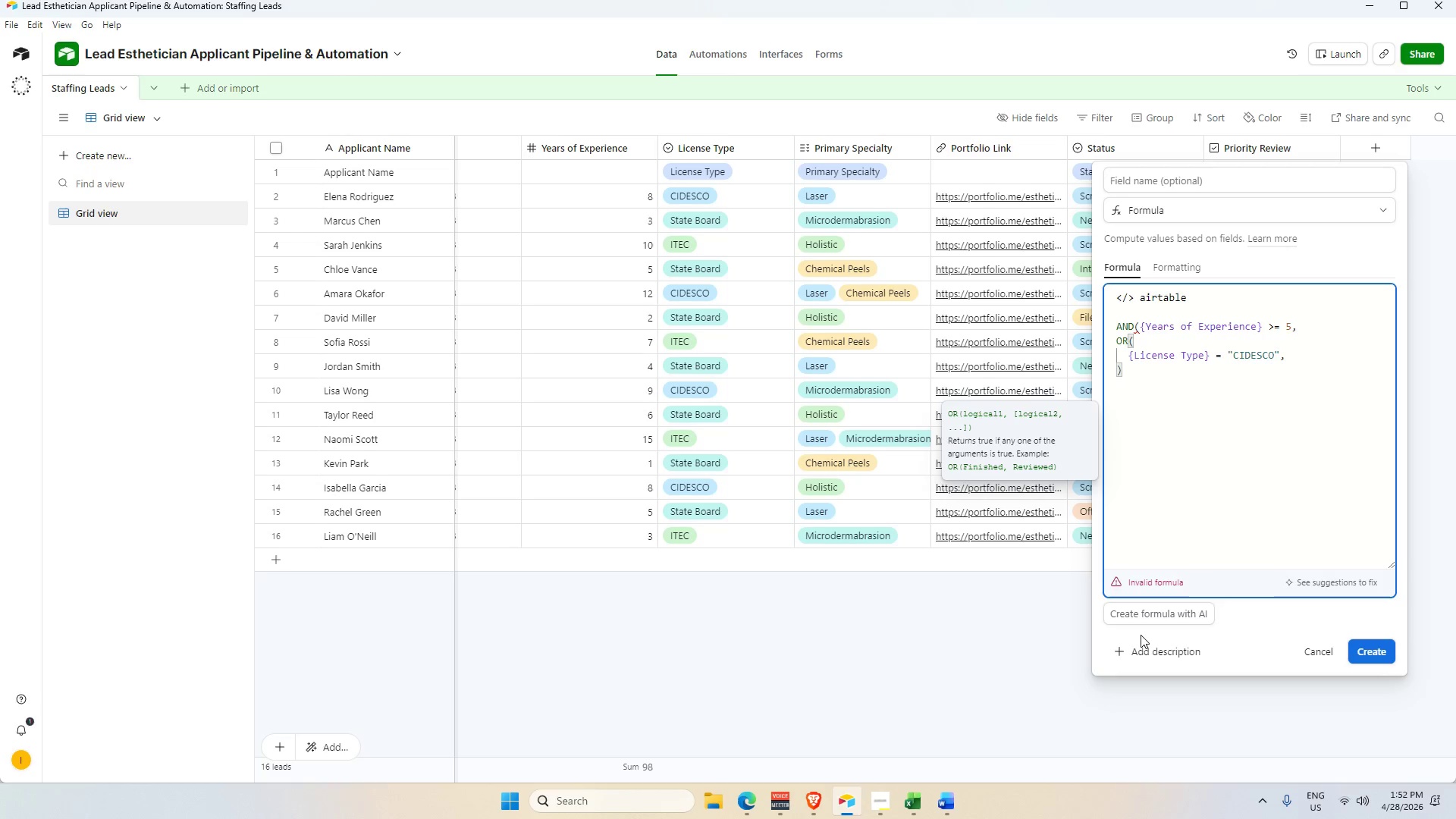 
key(Enter)
 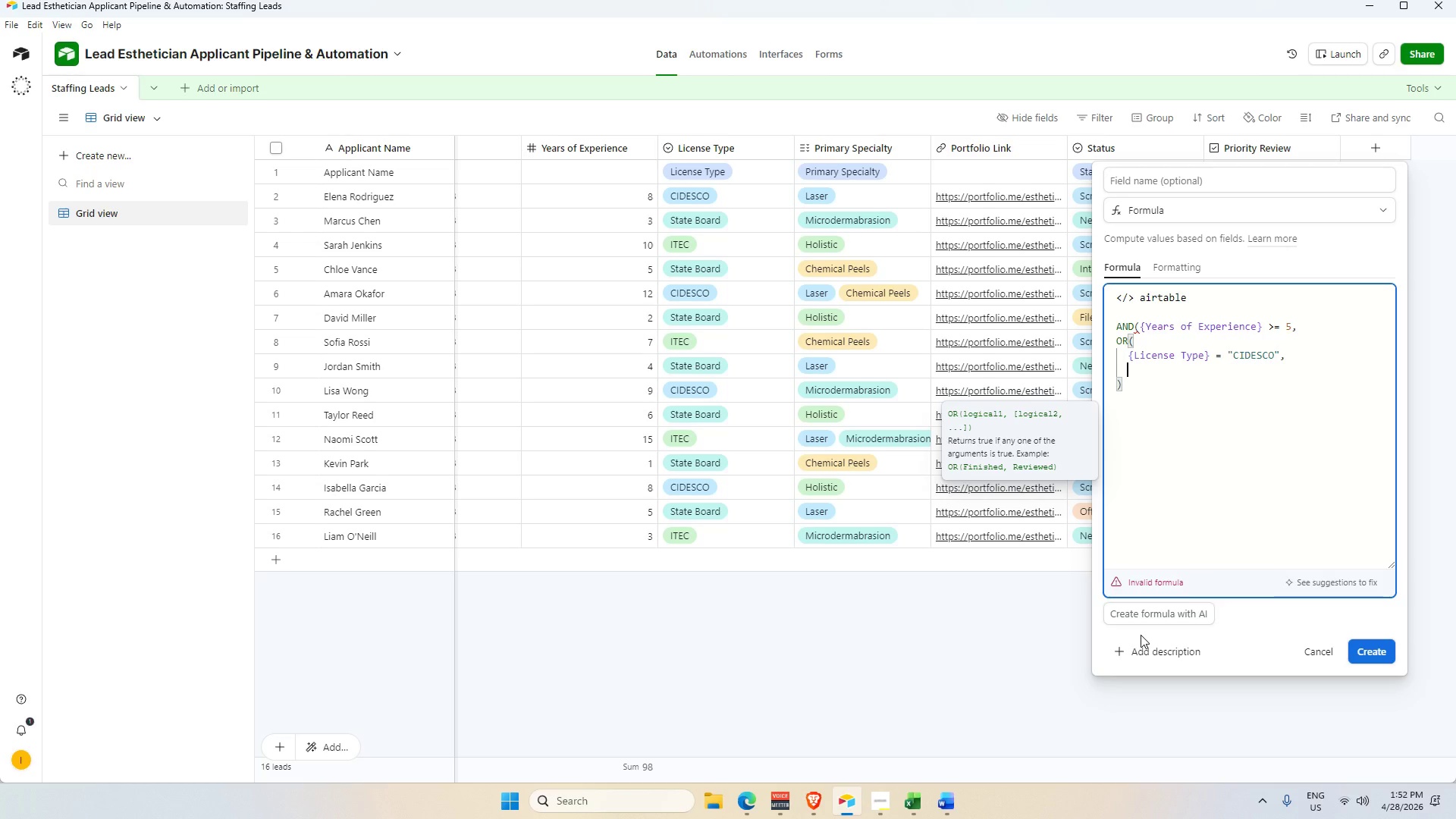 
type({Lis)
key(Backspace)
 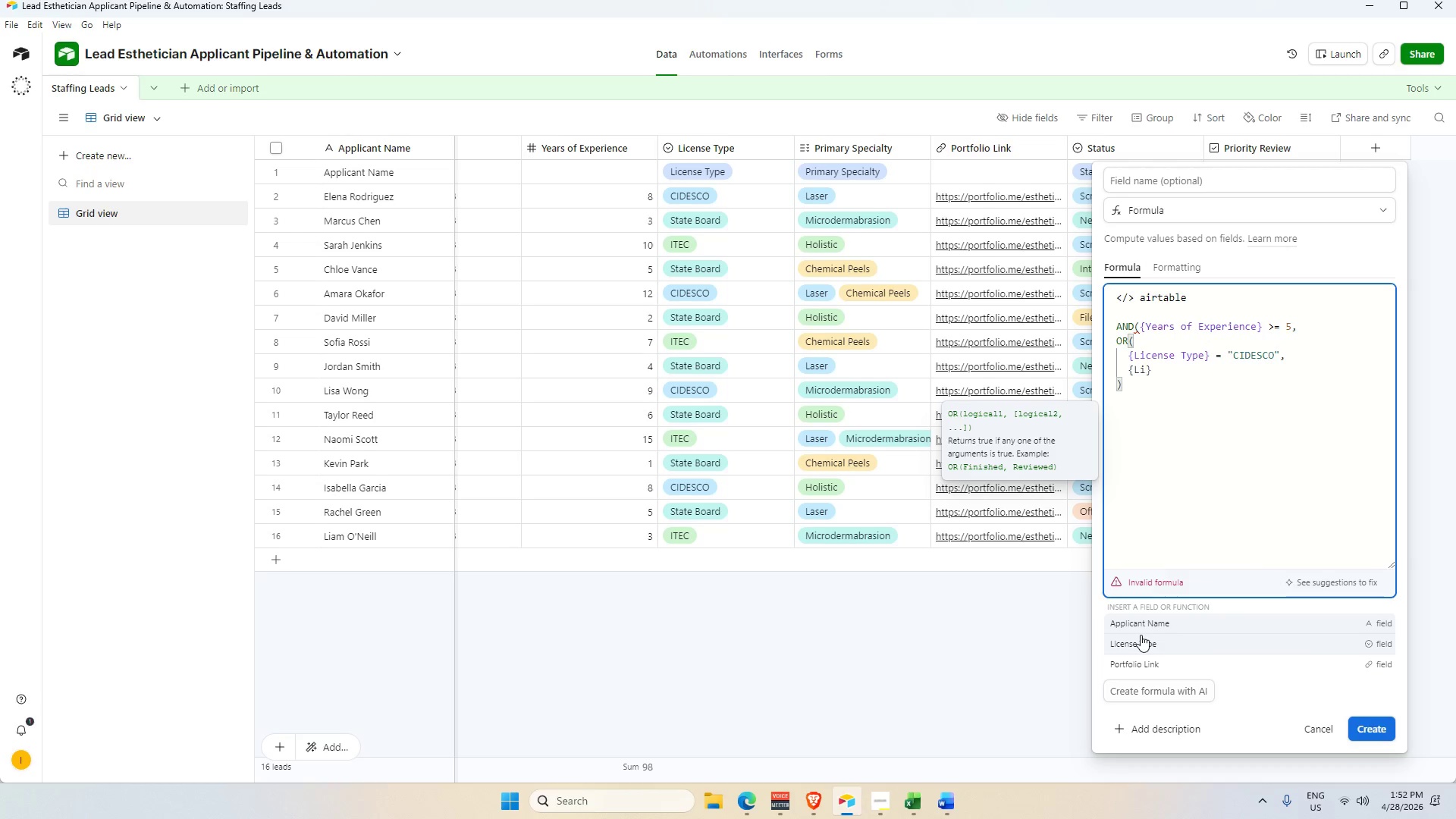 
left_click([1159, 644])
 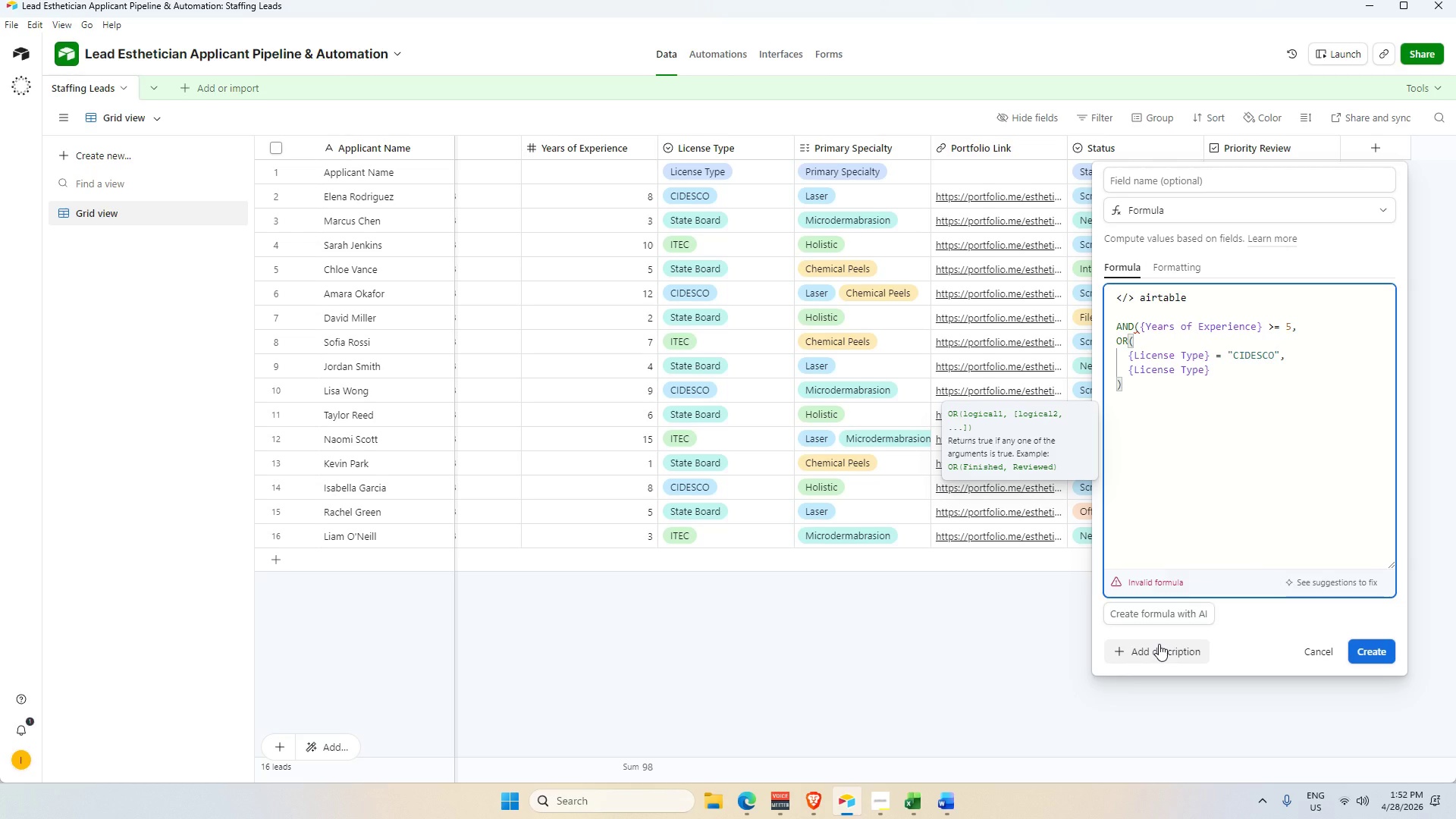 
type( = "ITEC)
 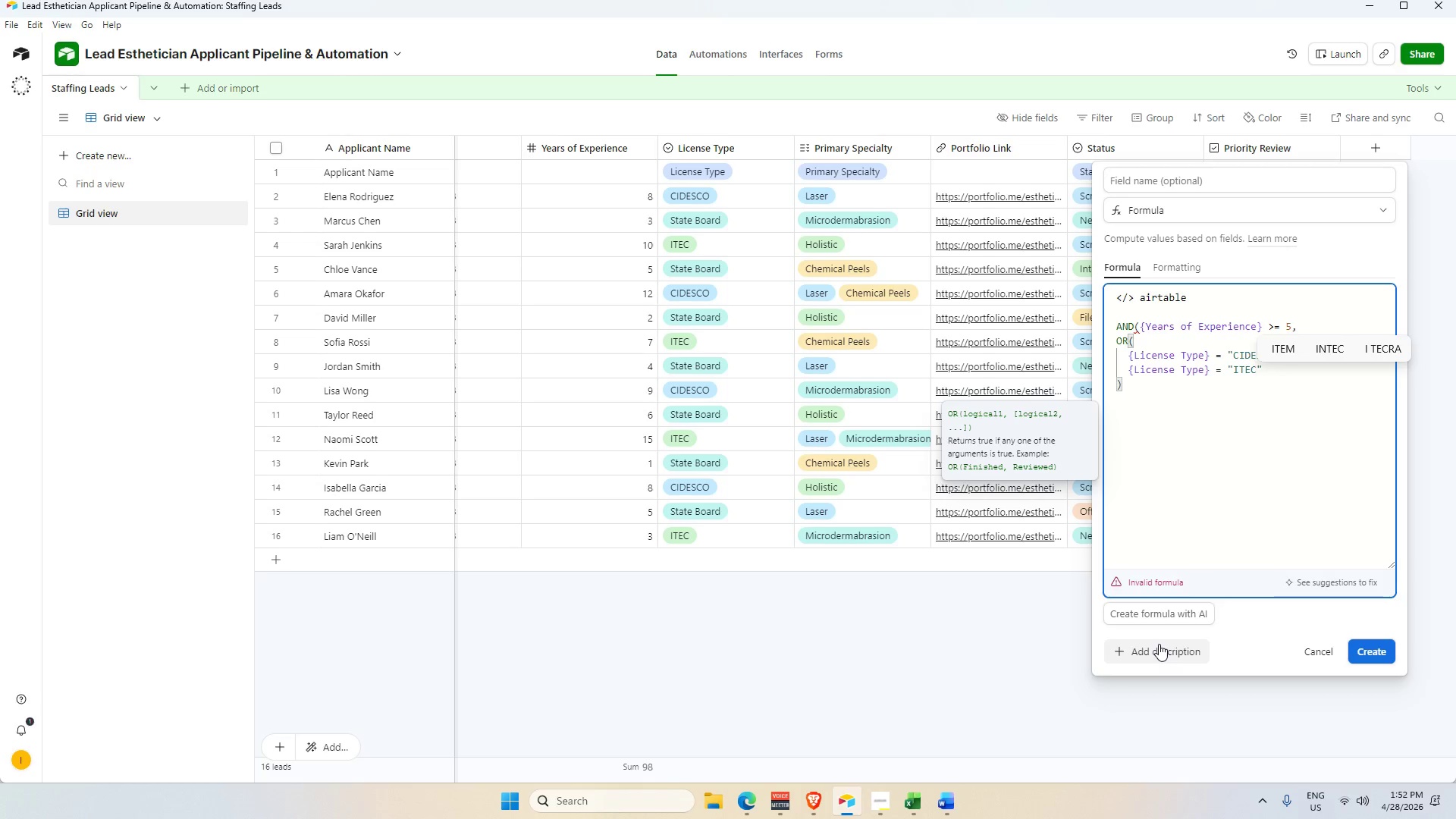 
key(Shift+ArrowRight)
 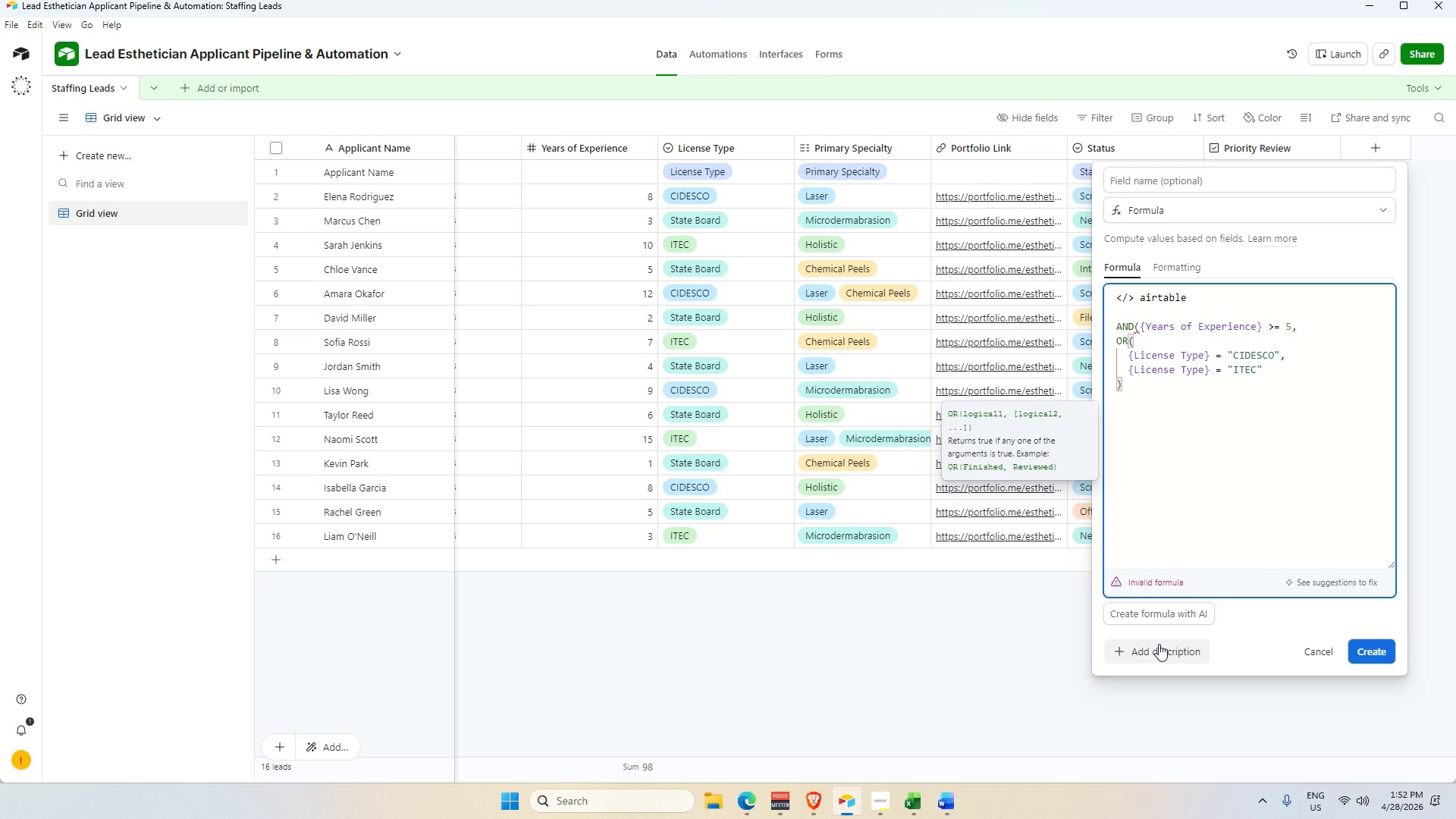 
wait(5.97)
 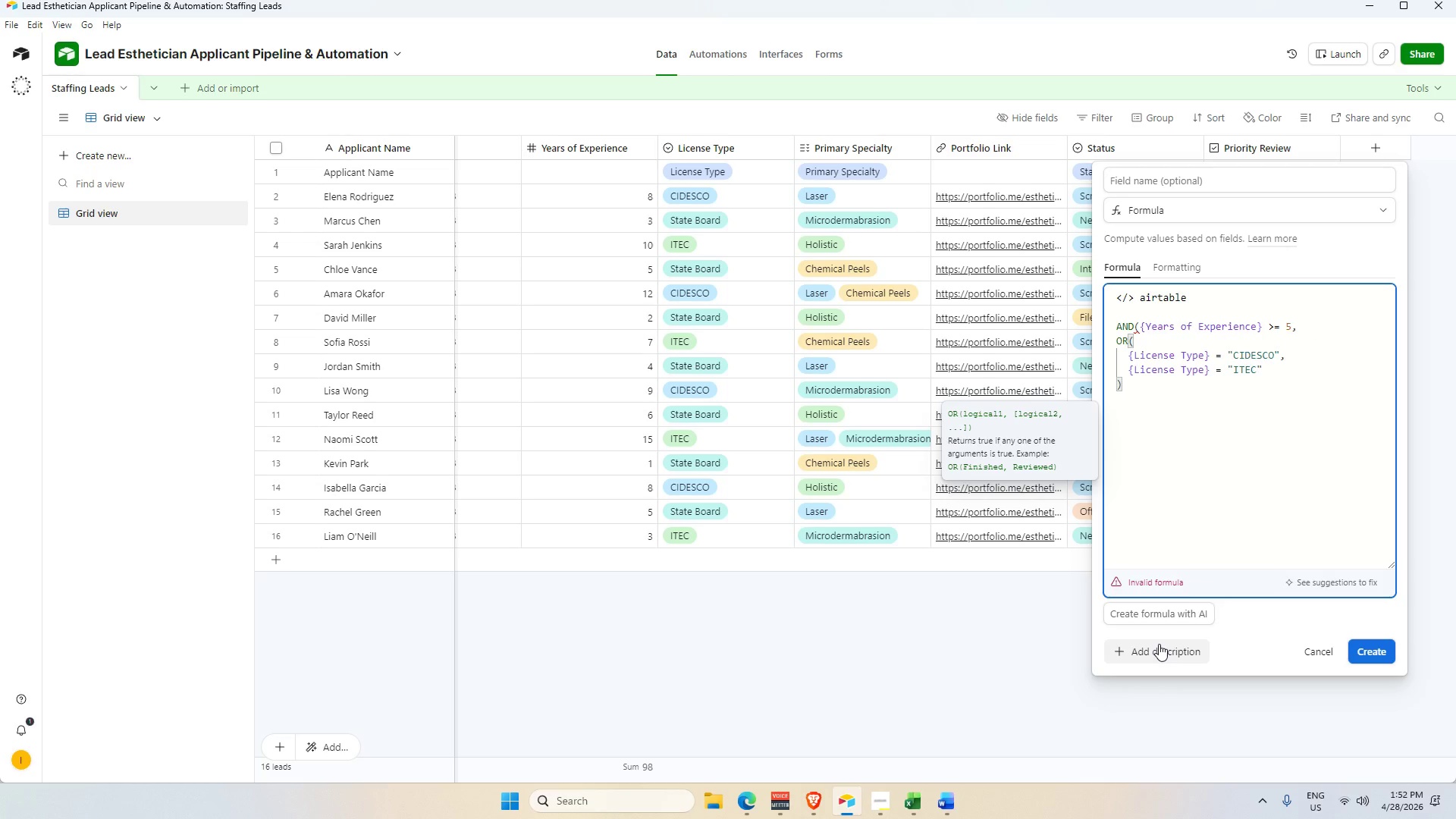 
key(Enter)
 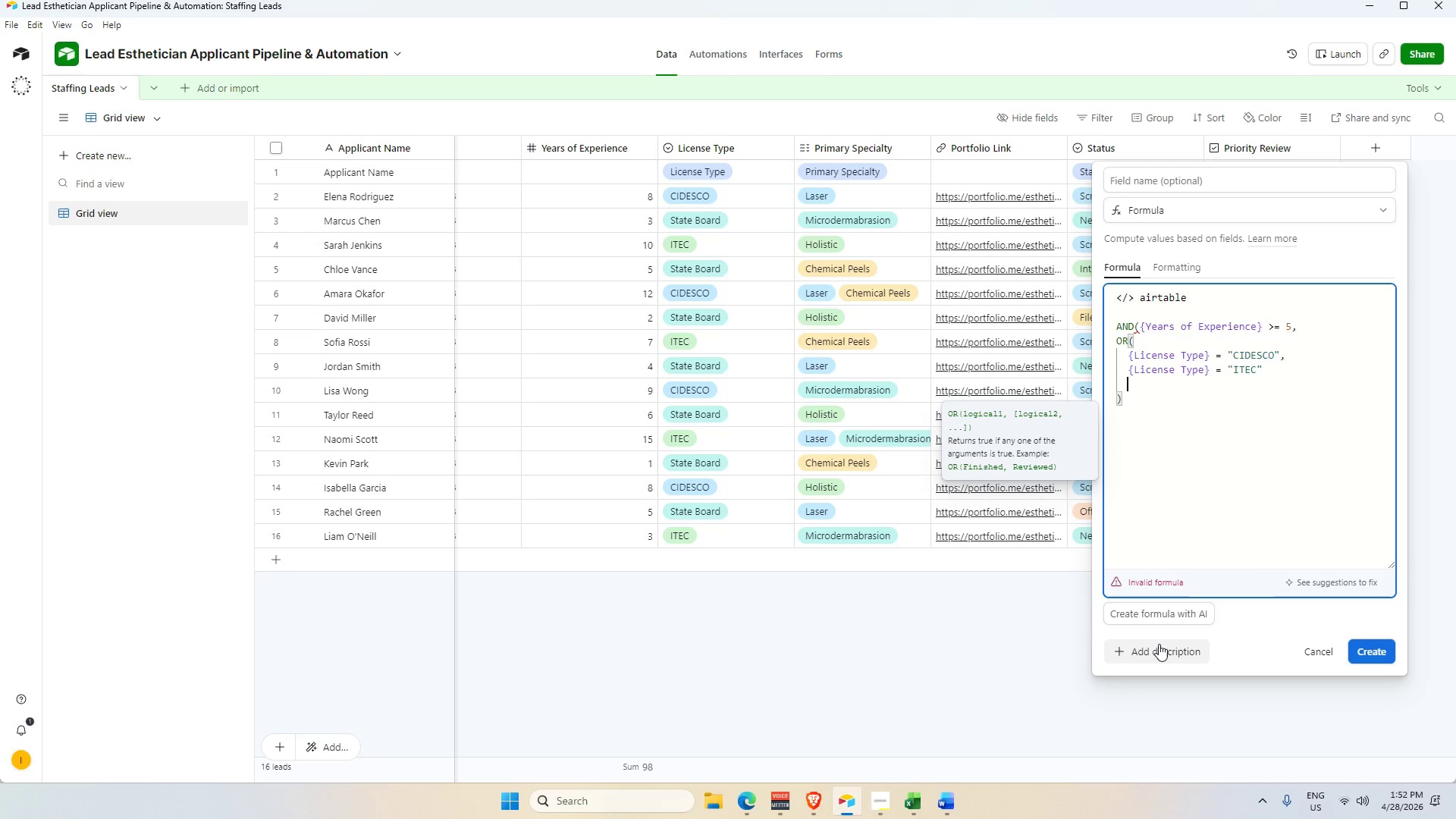 
key(Shift+0)
 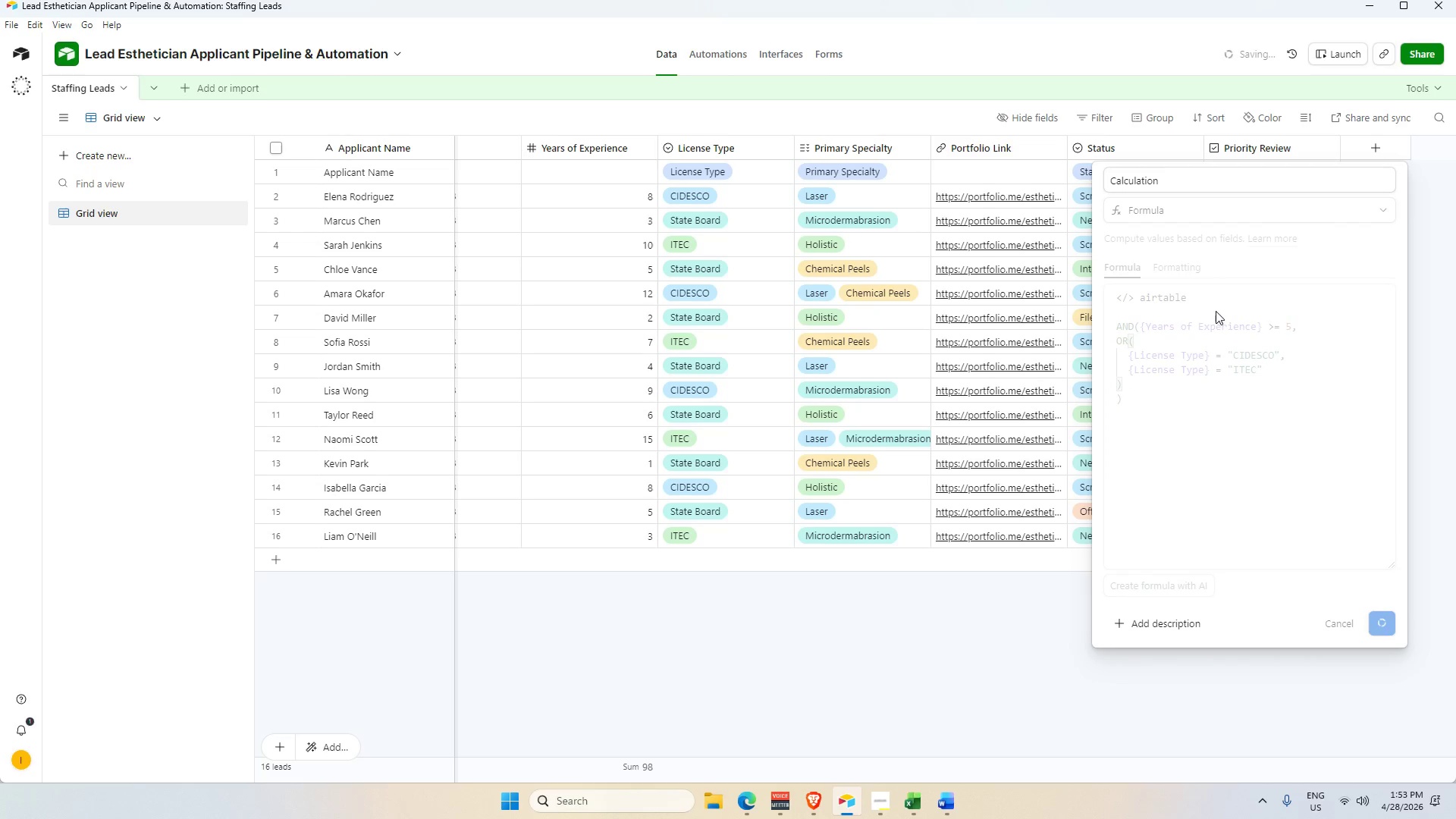 
scroll: coordinate [1216, 300], scroll_direction: up, amount: 3.0
 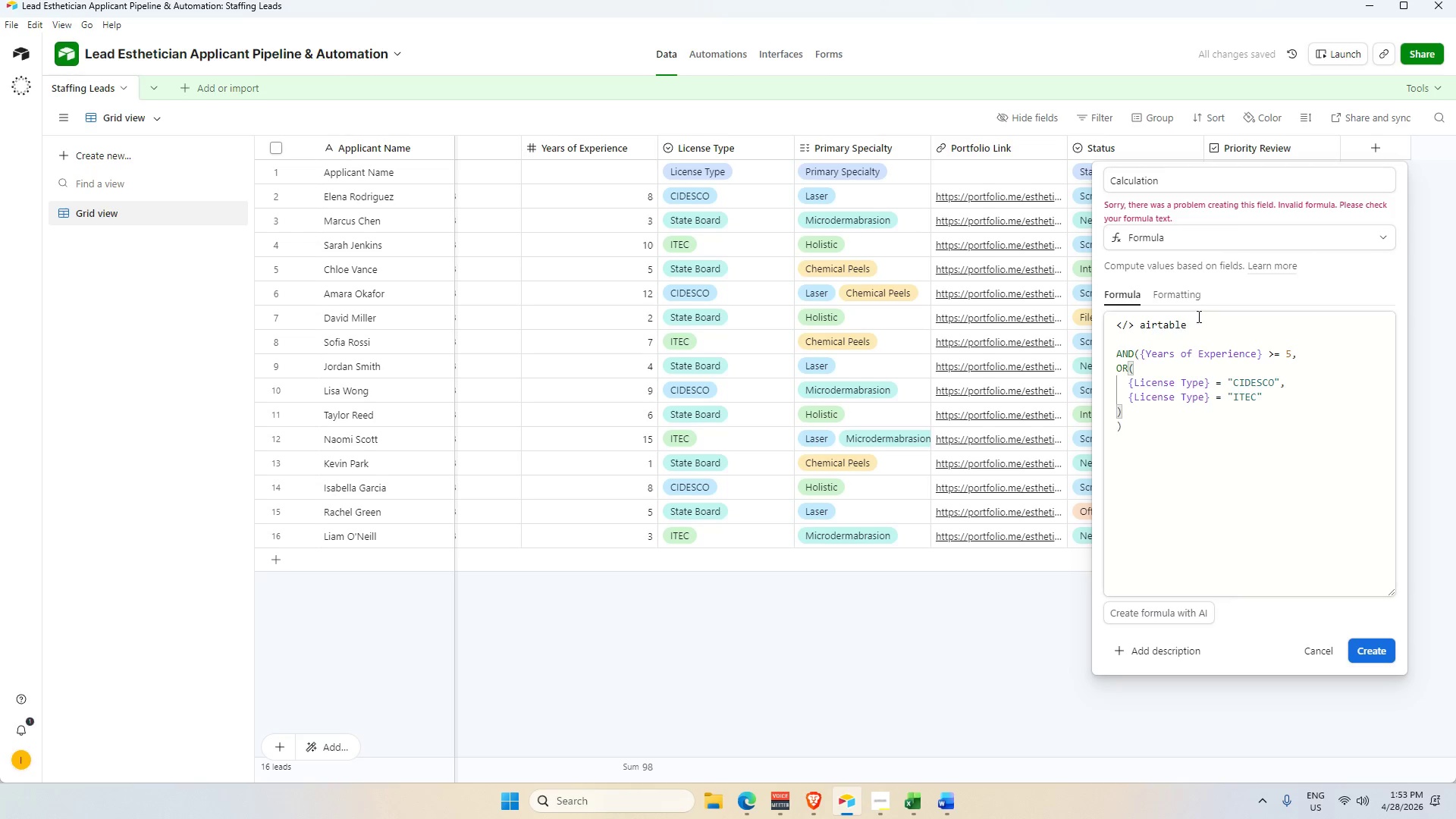 
wait(5.22)
 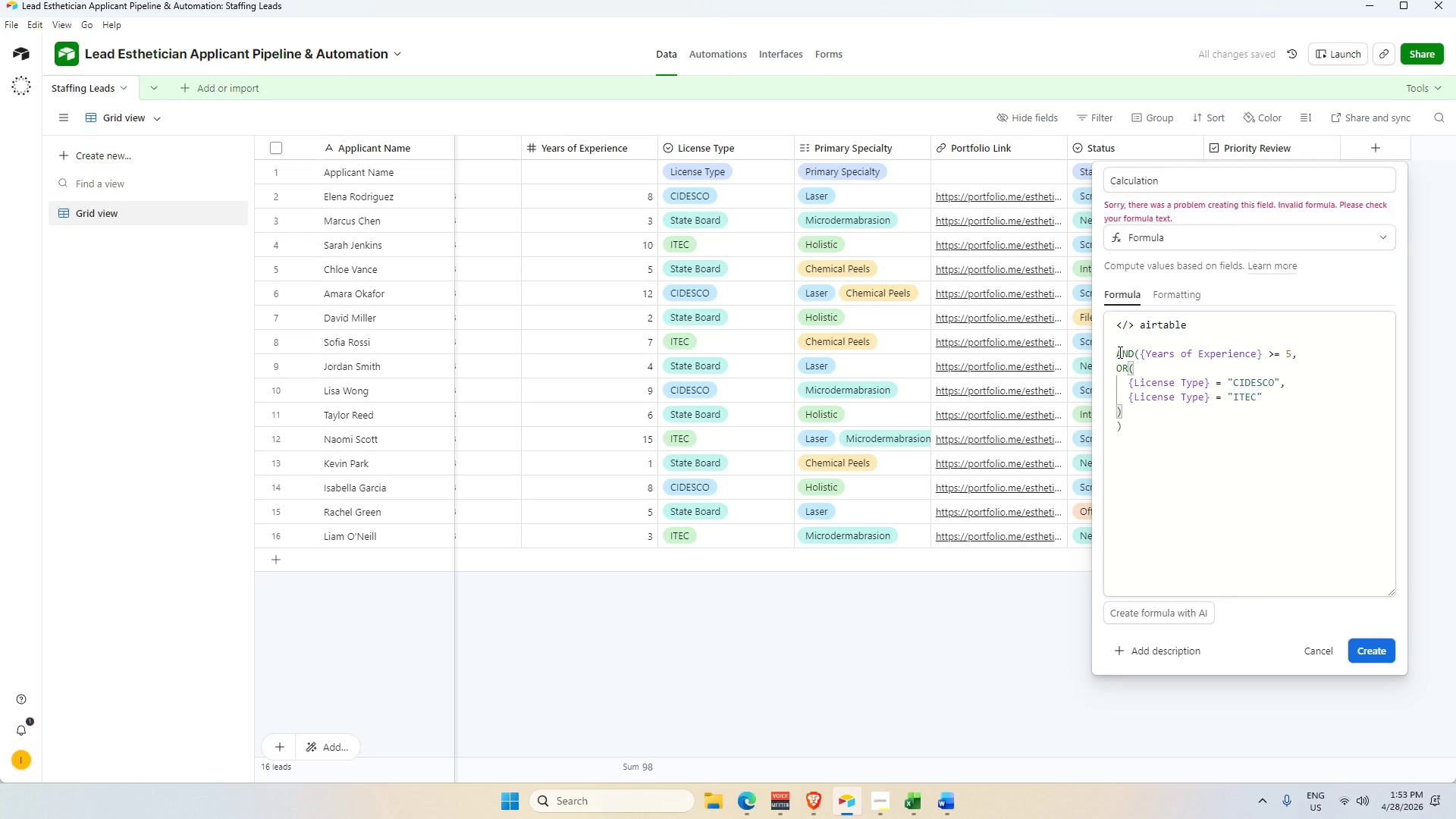 
left_click_drag(start_coordinate=[1133, 352], to_coordinate=[1179, 296])
 